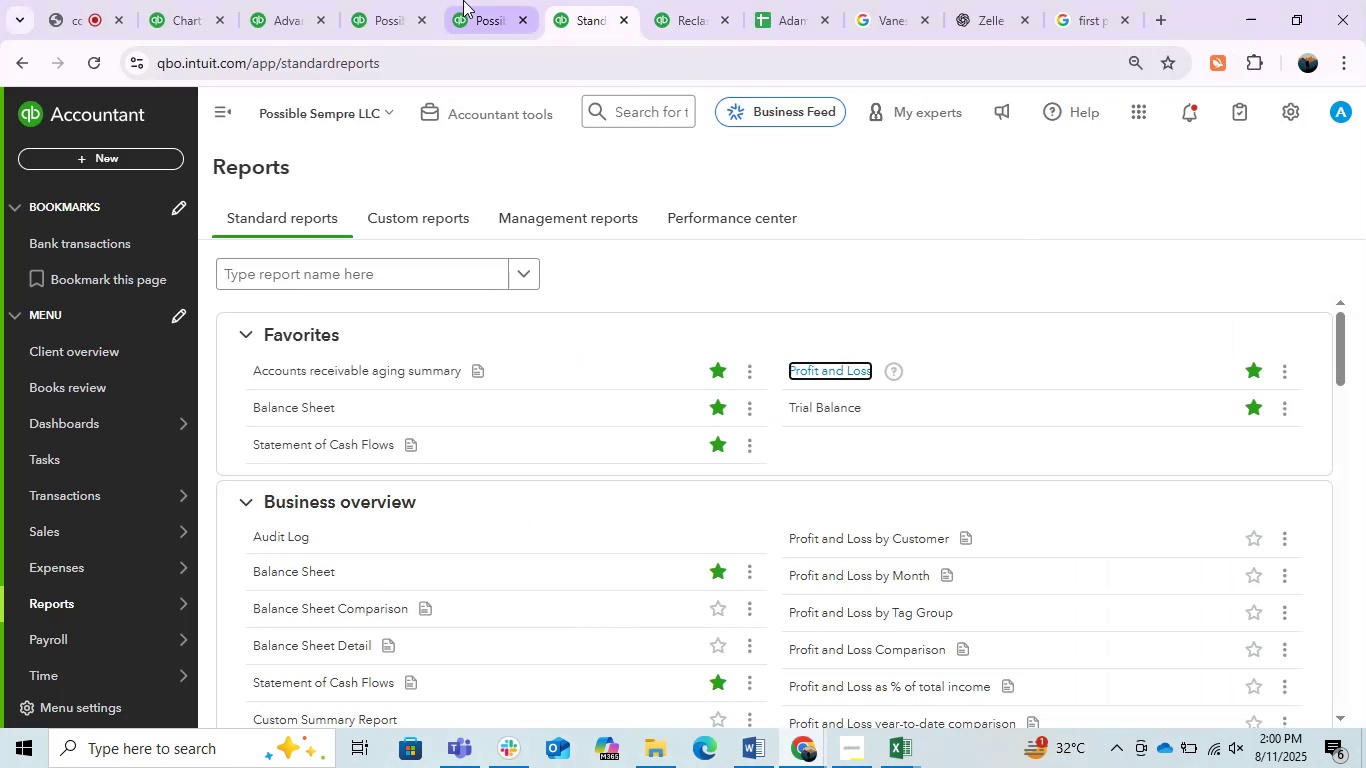 
left_click([463, 0])
 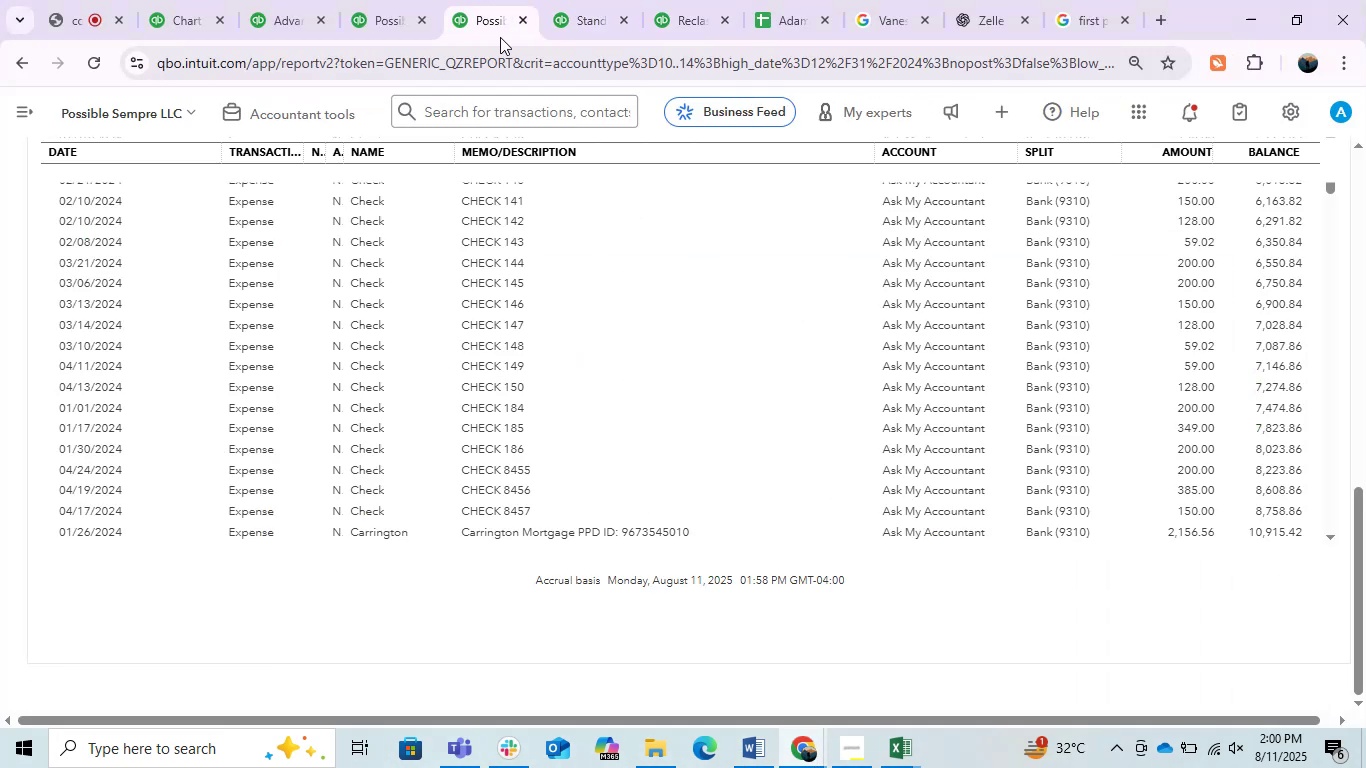 
scroll: coordinate [649, 304], scroll_direction: up, amount: 5.0
 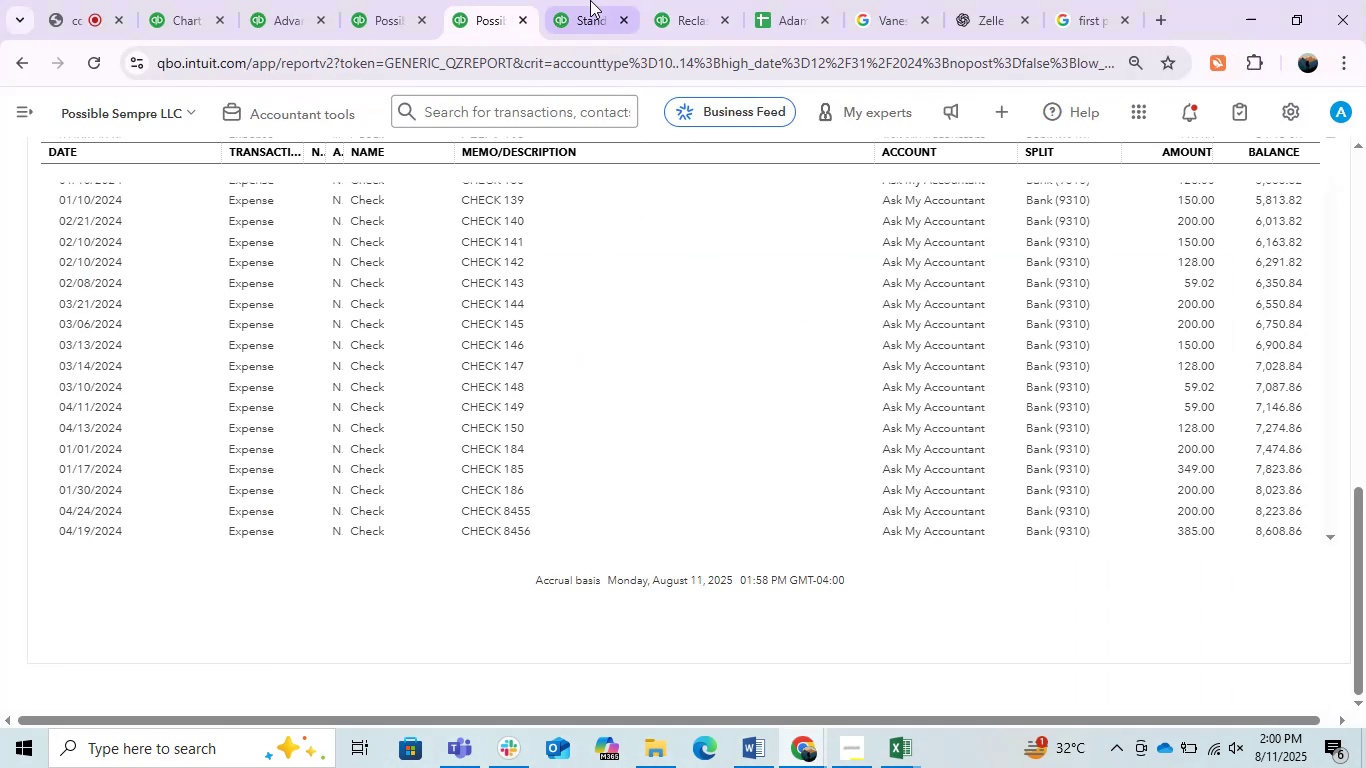 
left_click_drag(start_coordinate=[590, 0], to_coordinate=[727, 0])
 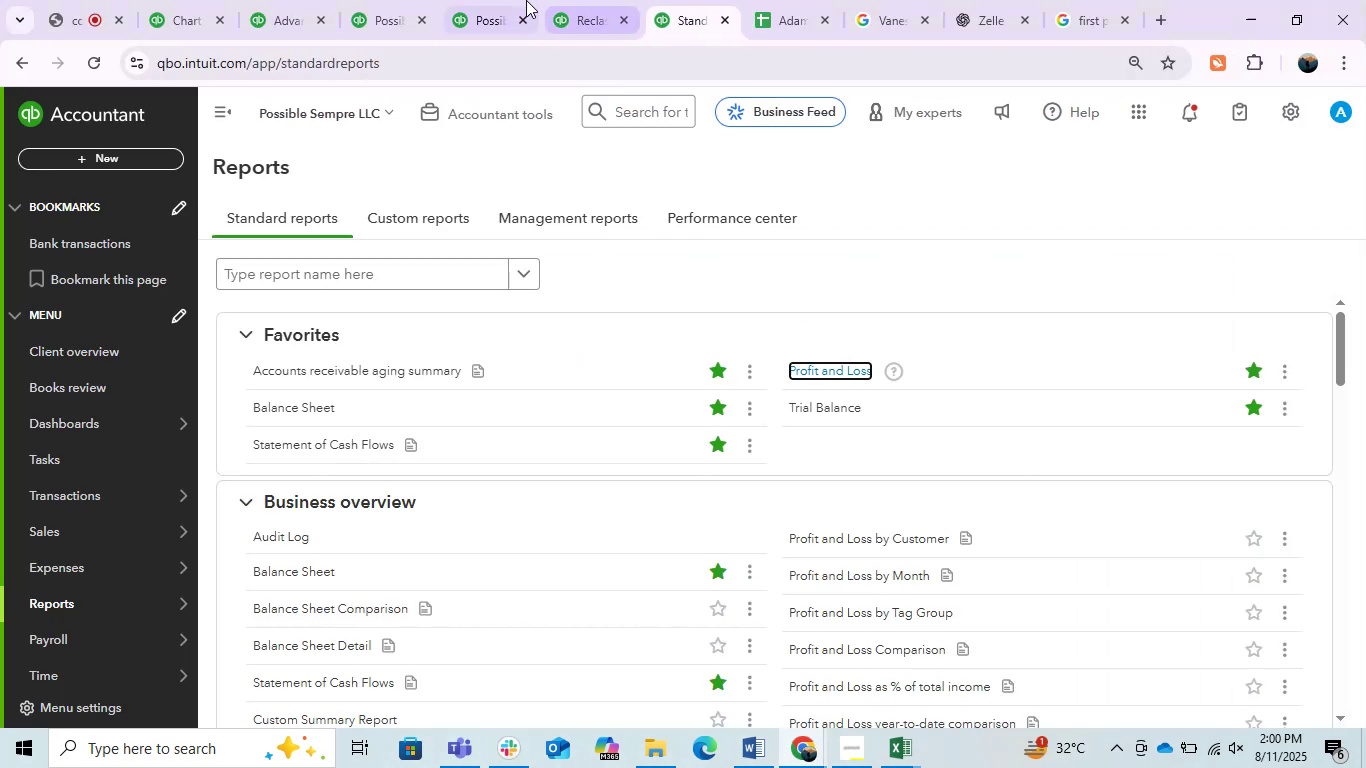 
left_click([515, 0])
 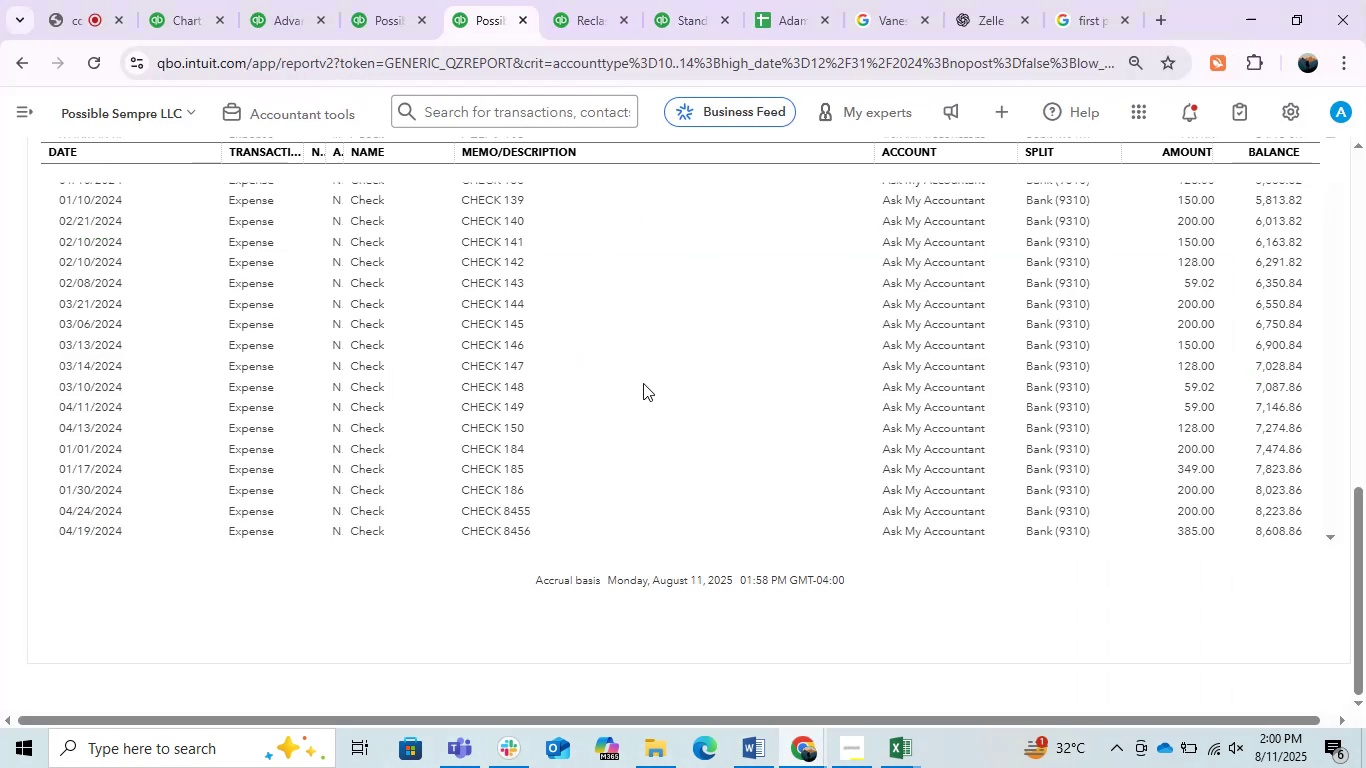 
scroll: coordinate [1229, 506], scroll_direction: up, amount: 5.0
 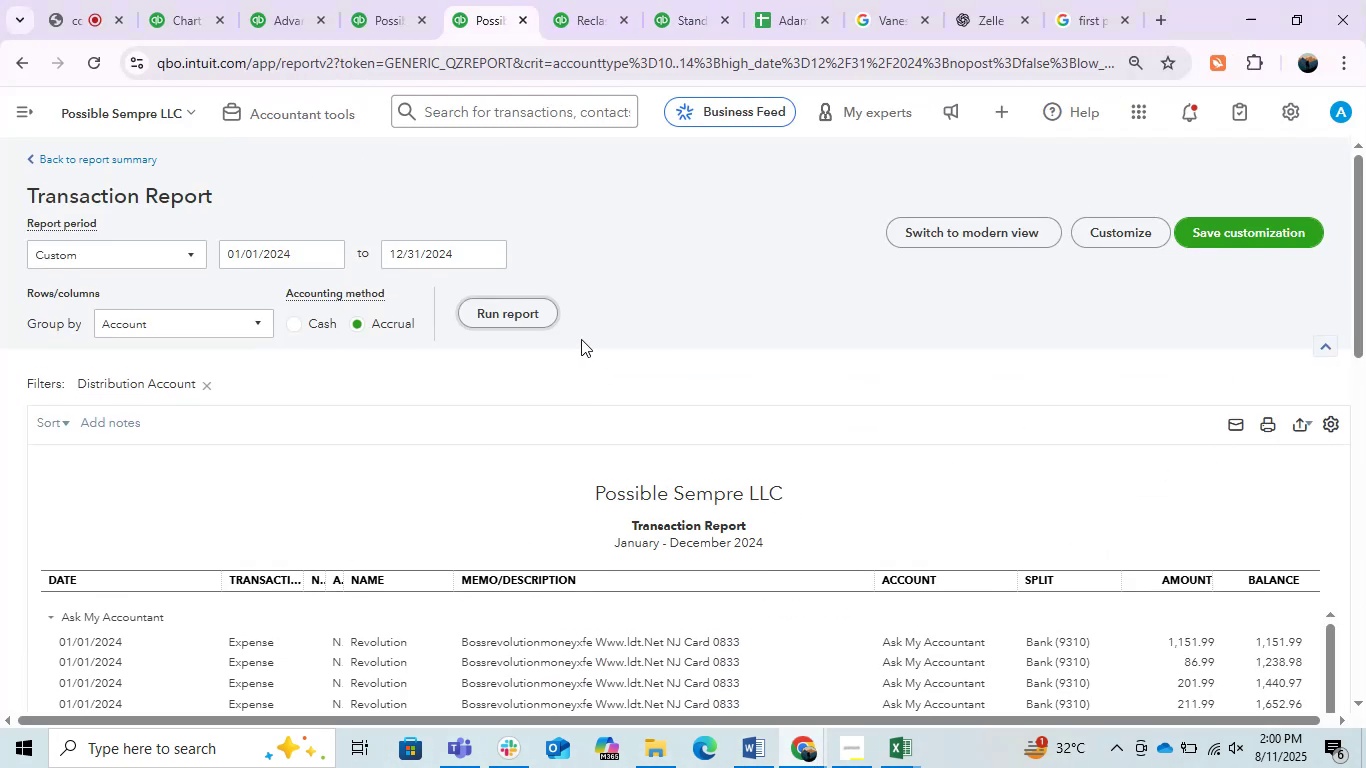 
left_click([513, 305])
 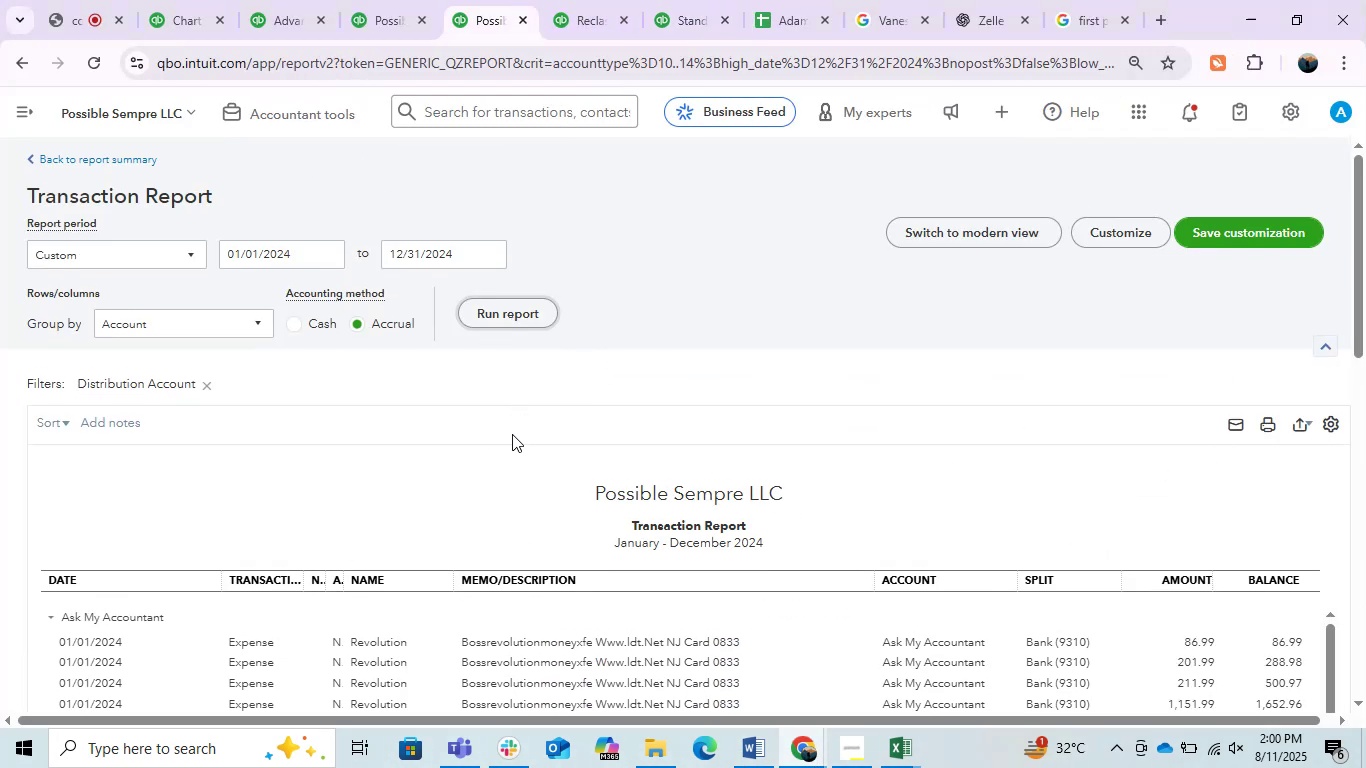 
scroll: coordinate [503, 391], scroll_direction: down, amount: 1.0
 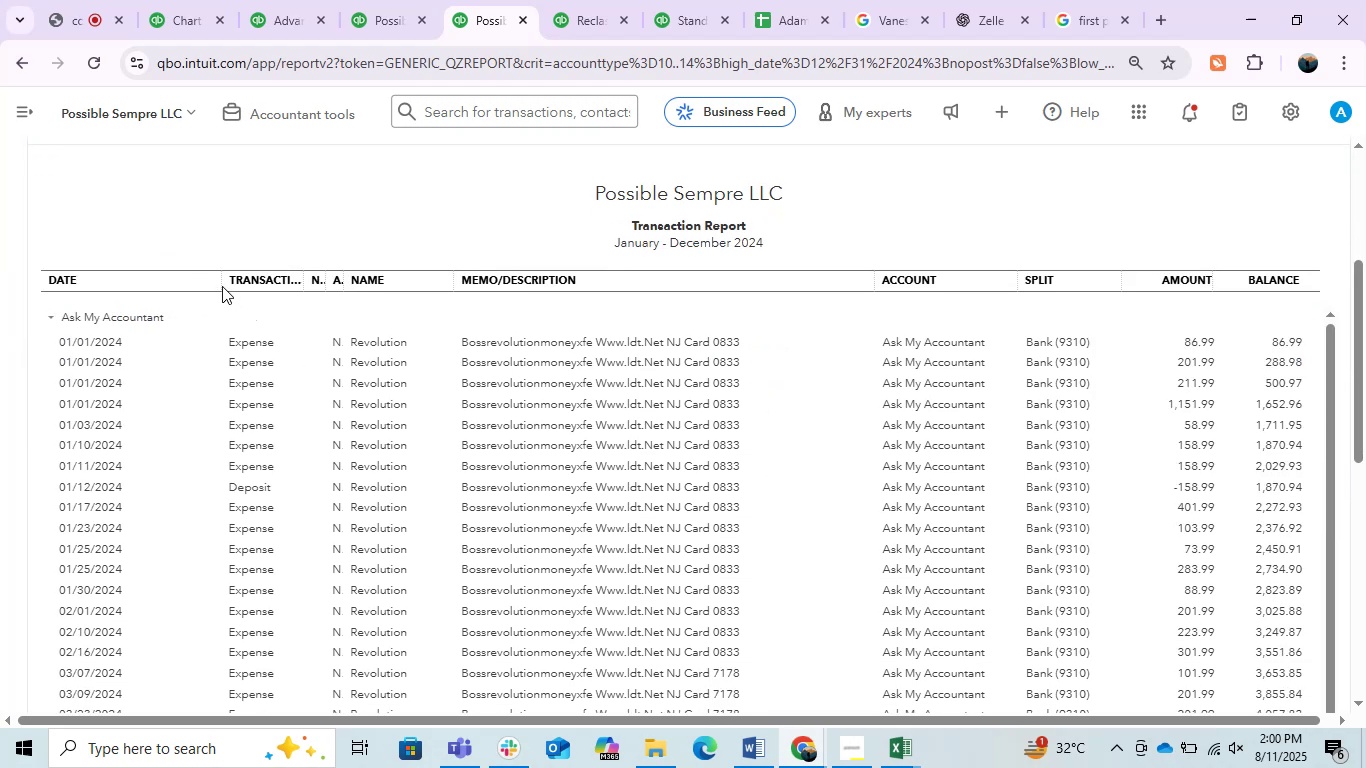 
left_click_drag(start_coordinate=[216, 279], to_coordinate=[138, 277])
 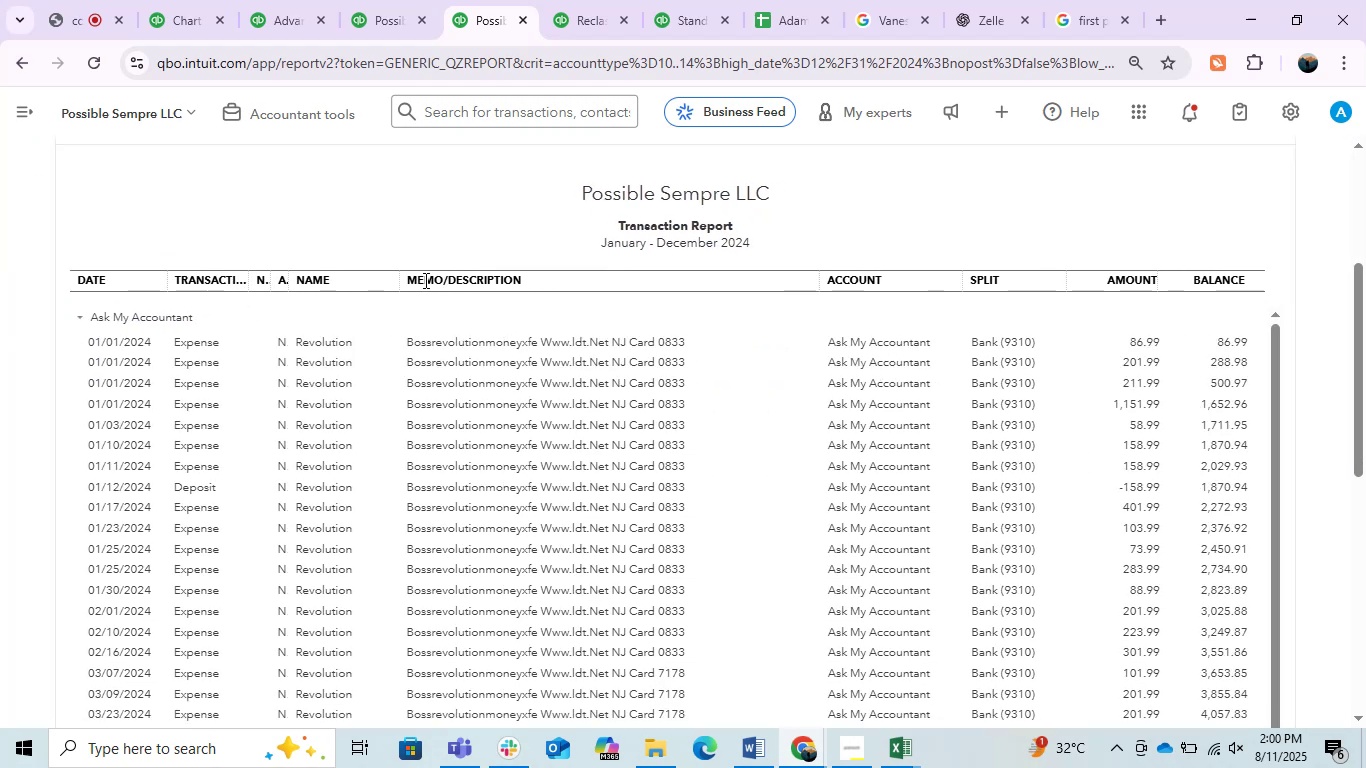 
left_click_drag(start_coordinate=[392, 279], to_coordinate=[368, 287])
 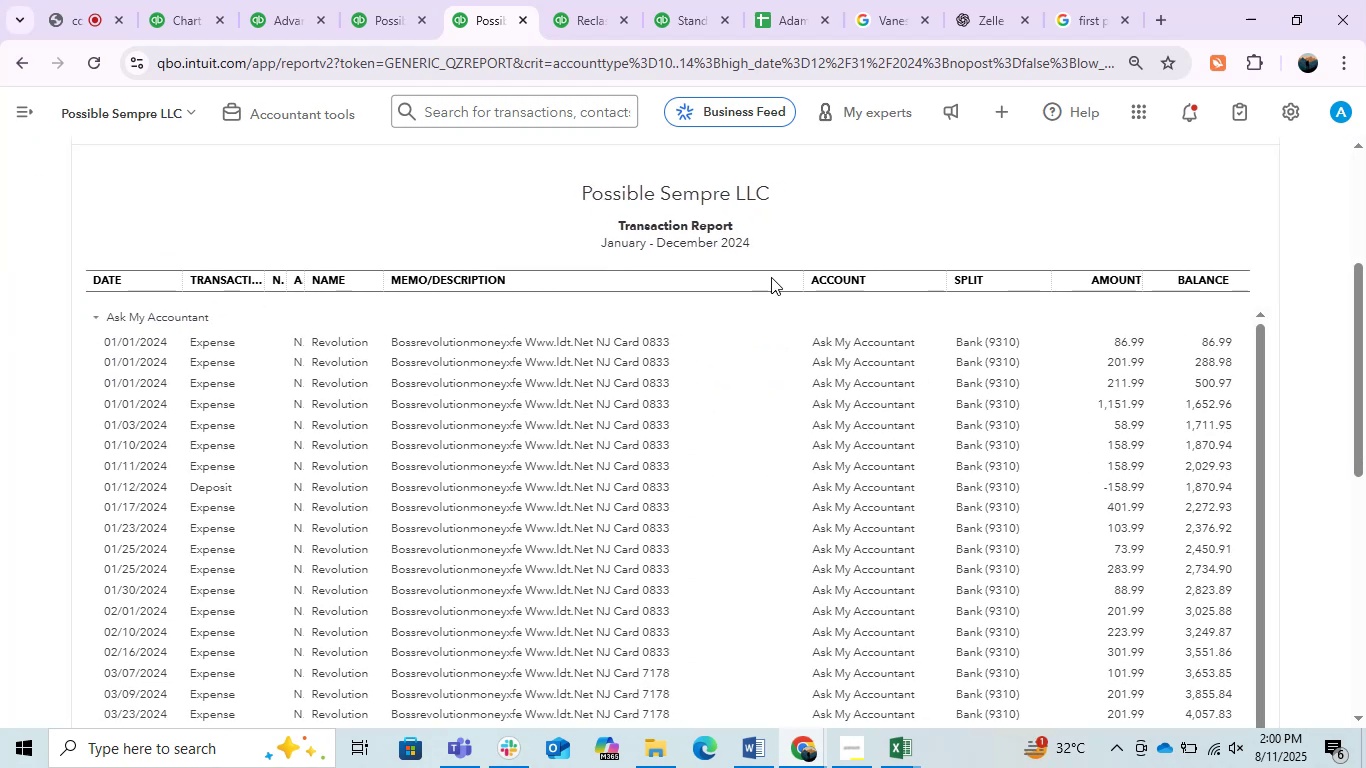 
left_click_drag(start_coordinate=[794, 280], to_coordinate=[710, 295])
 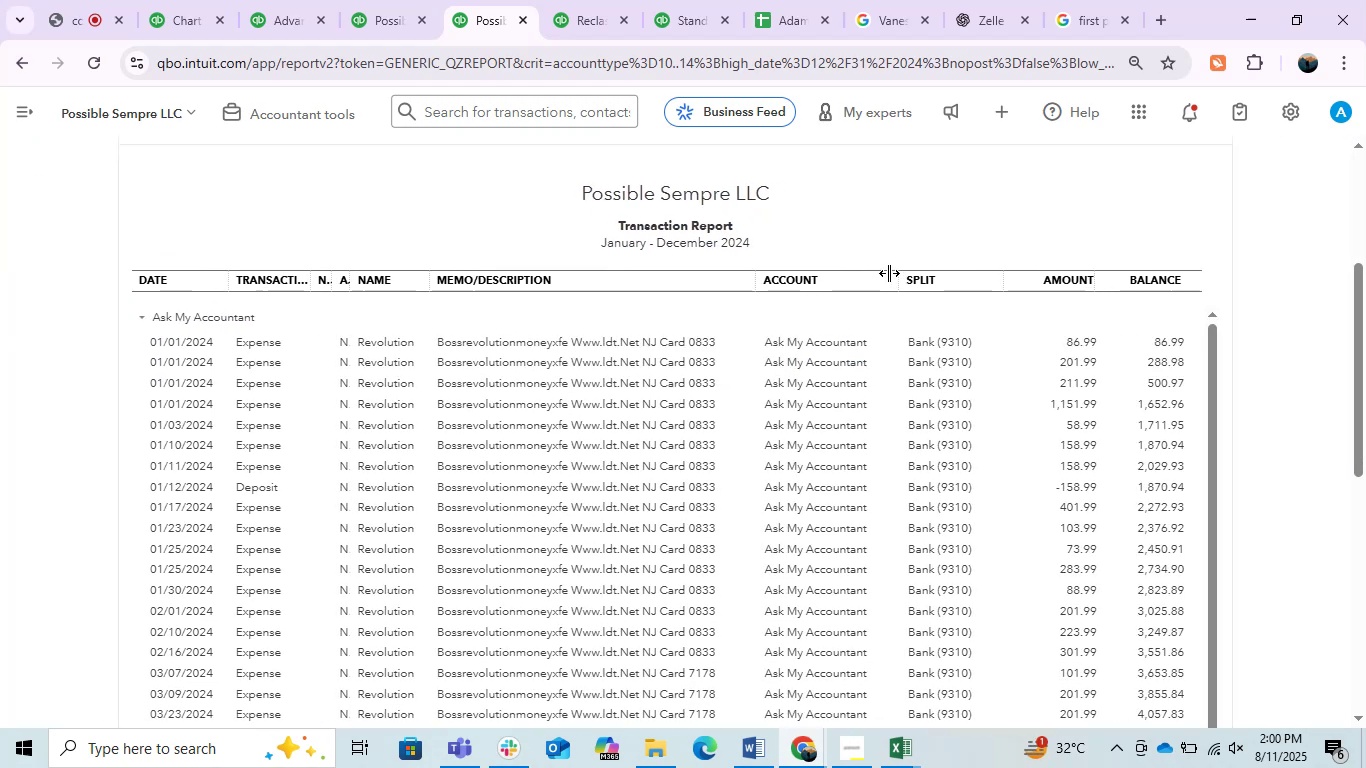 
left_click_drag(start_coordinate=[894, 275], to_coordinate=[874, 277])
 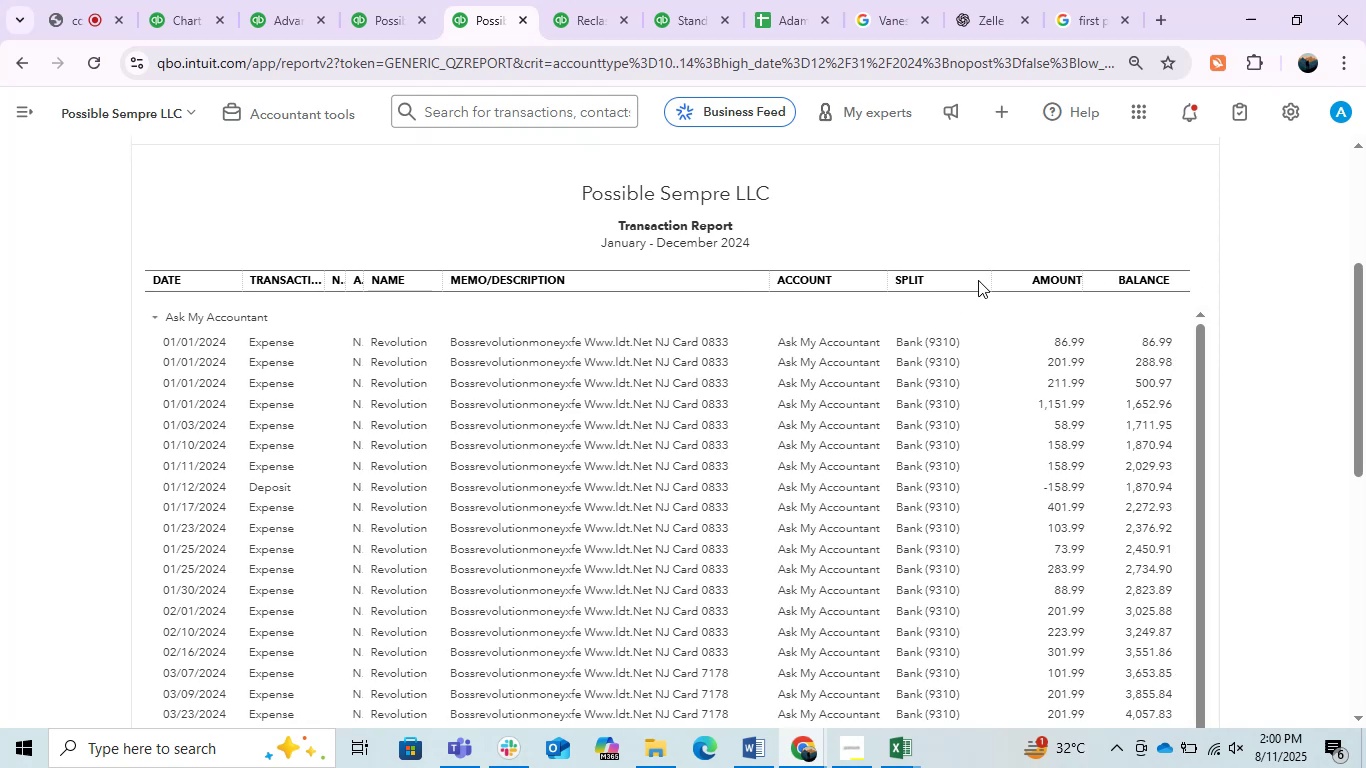 
left_click_drag(start_coordinate=[989, 280], to_coordinate=[968, 288])
 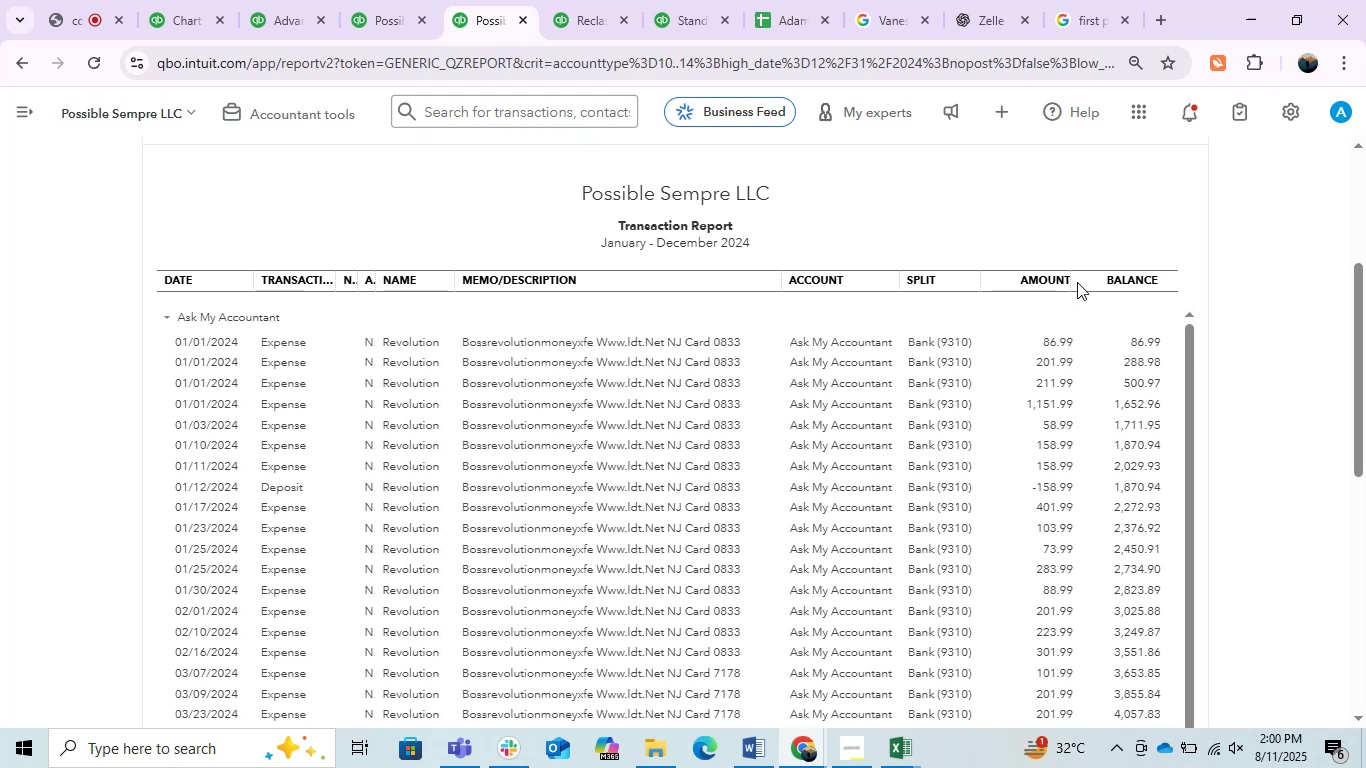 
left_click_drag(start_coordinate=[1065, 282], to_coordinate=[1037, 283])
 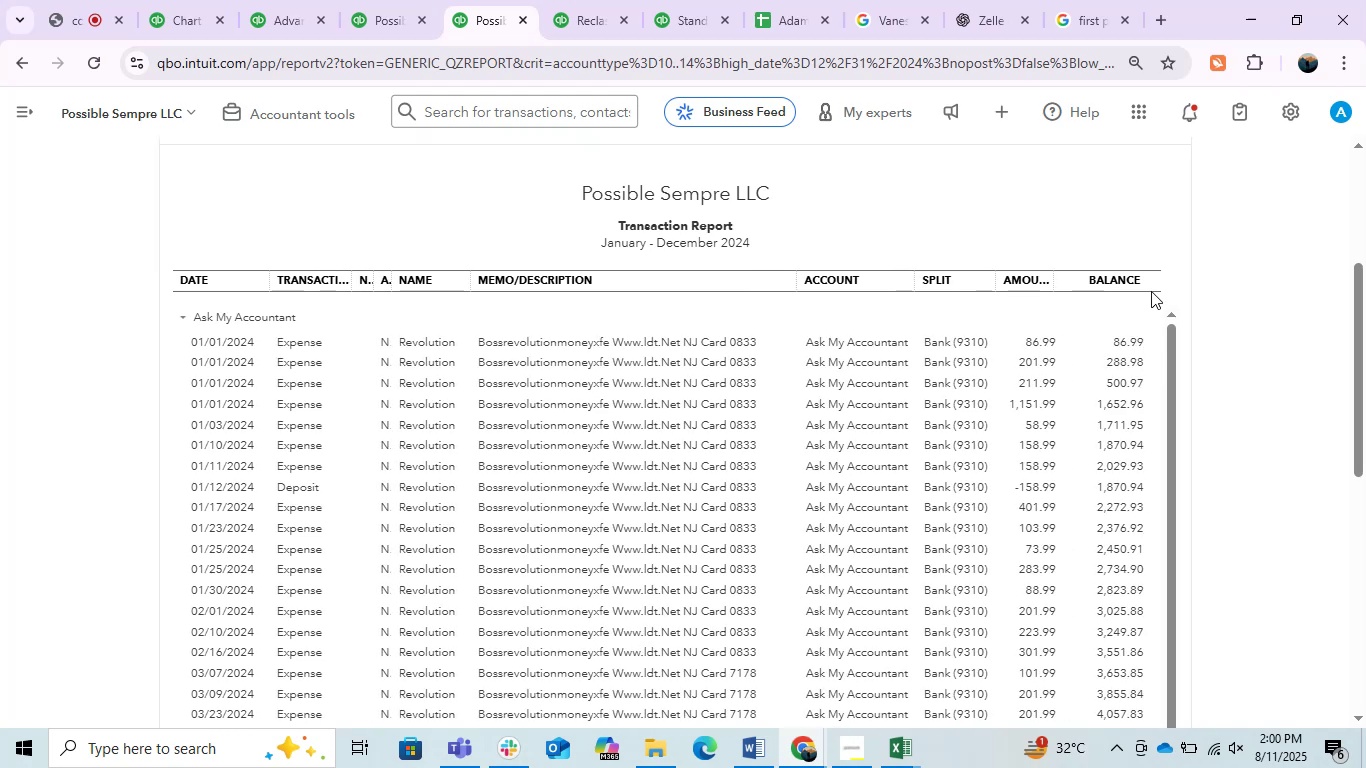 
left_click_drag(start_coordinate=[1159, 282], to_coordinate=[1125, 283])
 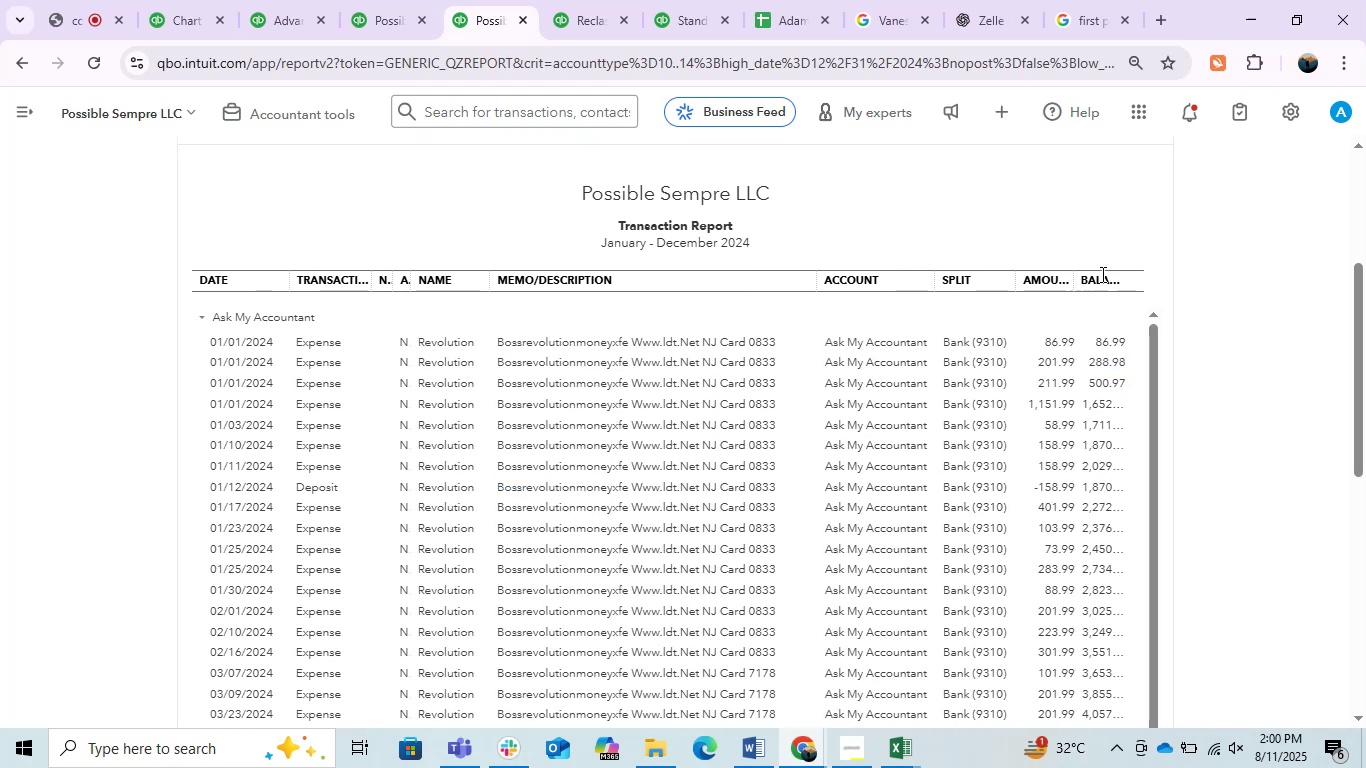 
left_click_drag(start_coordinate=[1141, 278], to_coordinate=[1157, 278])
 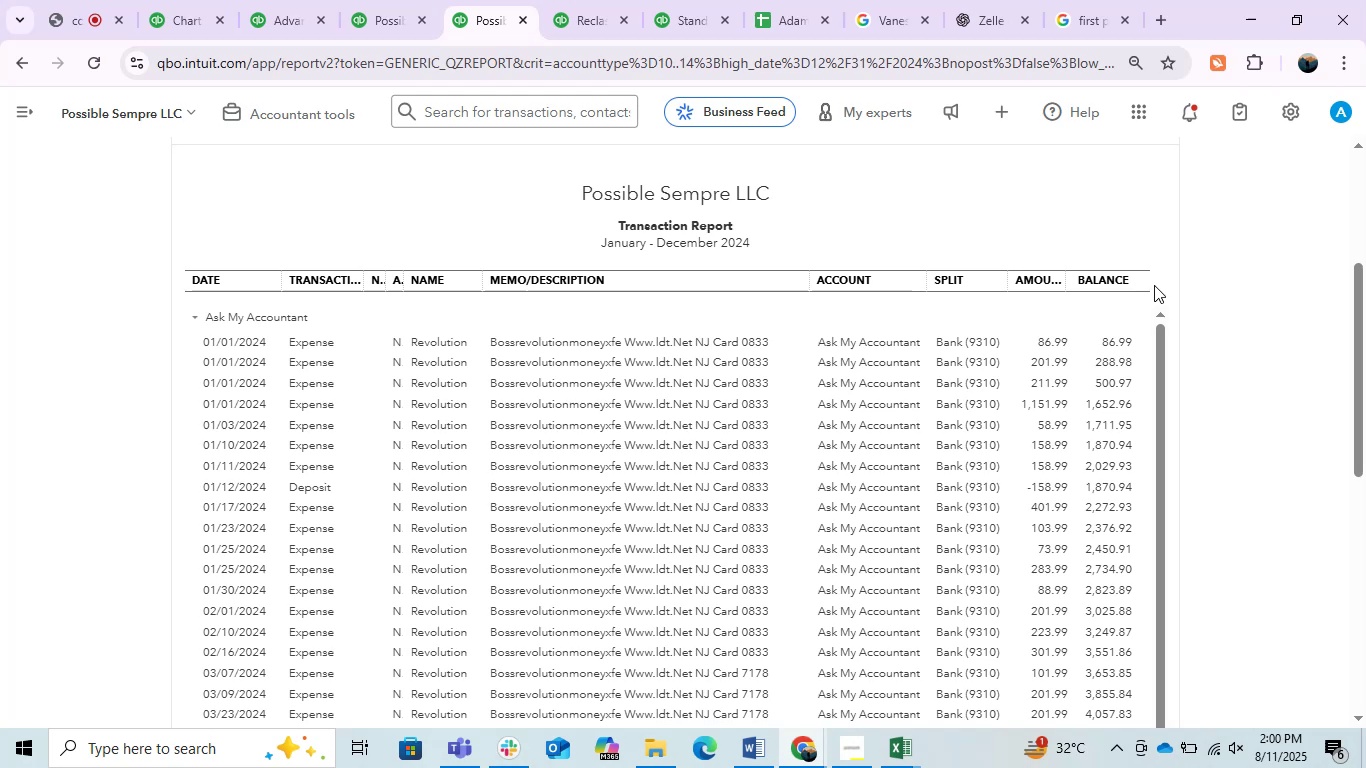 
scroll: coordinate [668, 402], scroll_direction: down, amount: 13.0
 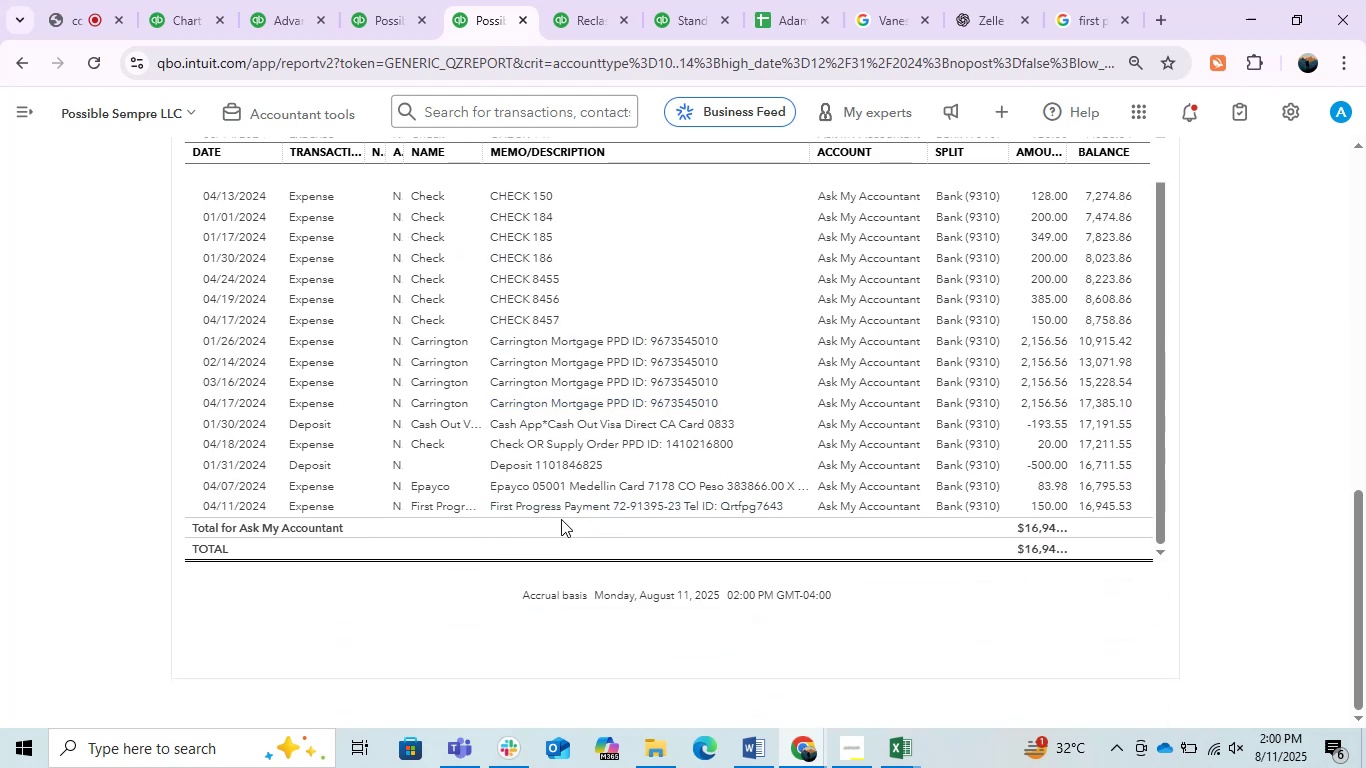 
wait(8.63)
 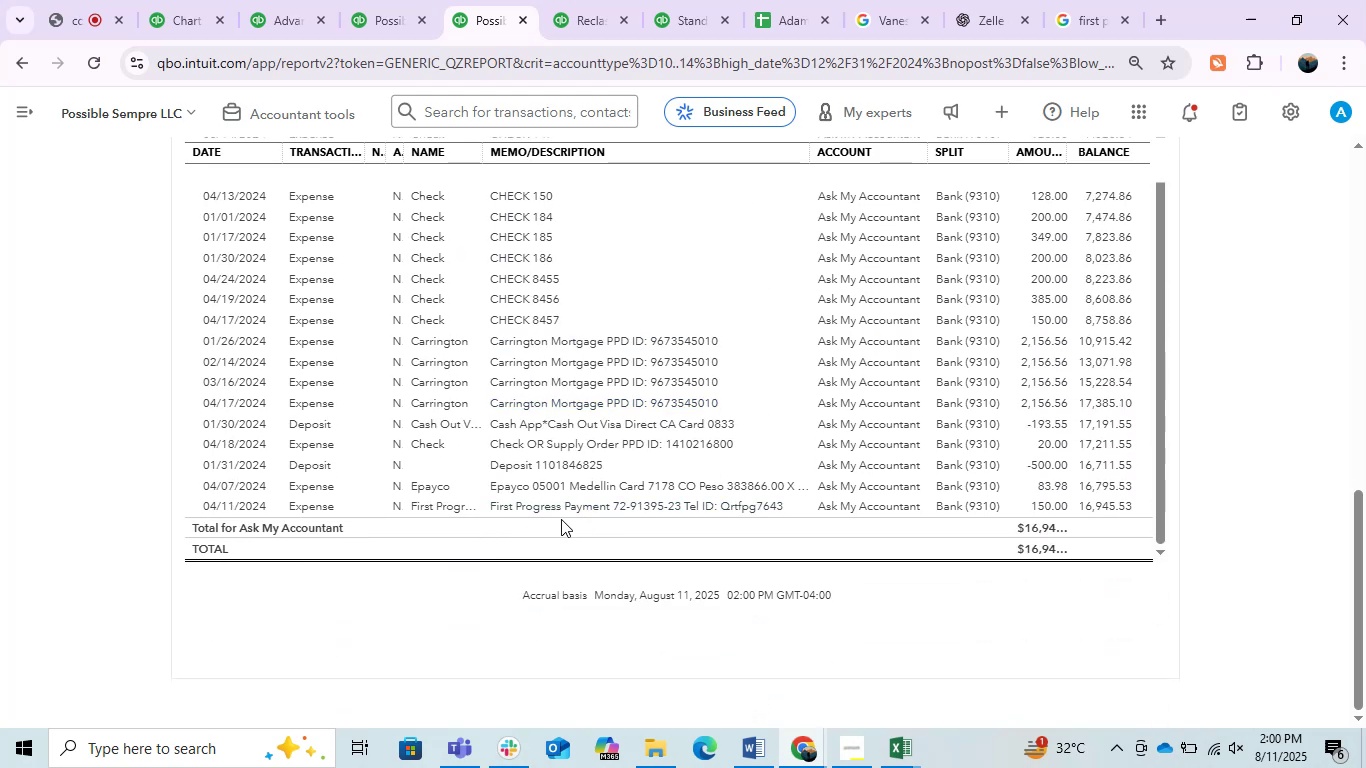 
left_click([578, 470])
 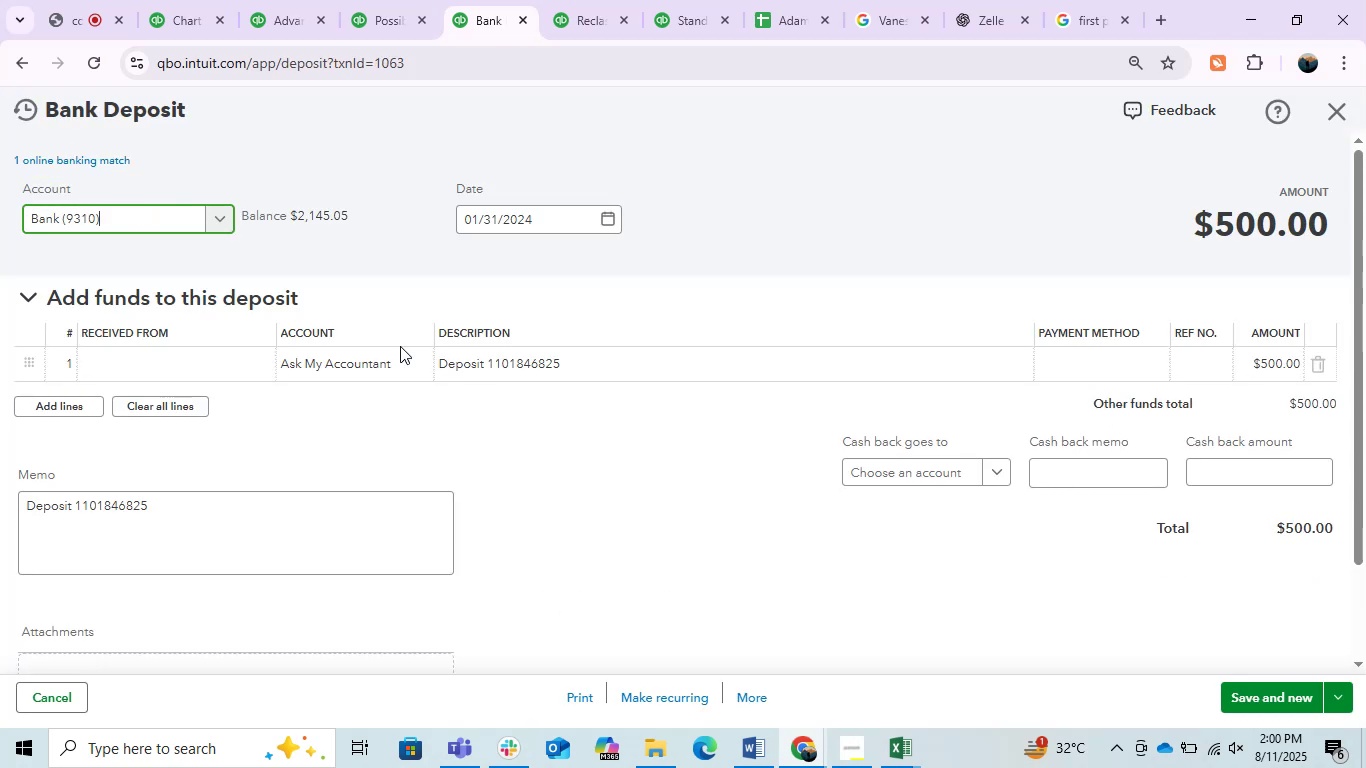 
left_click([548, 497])
 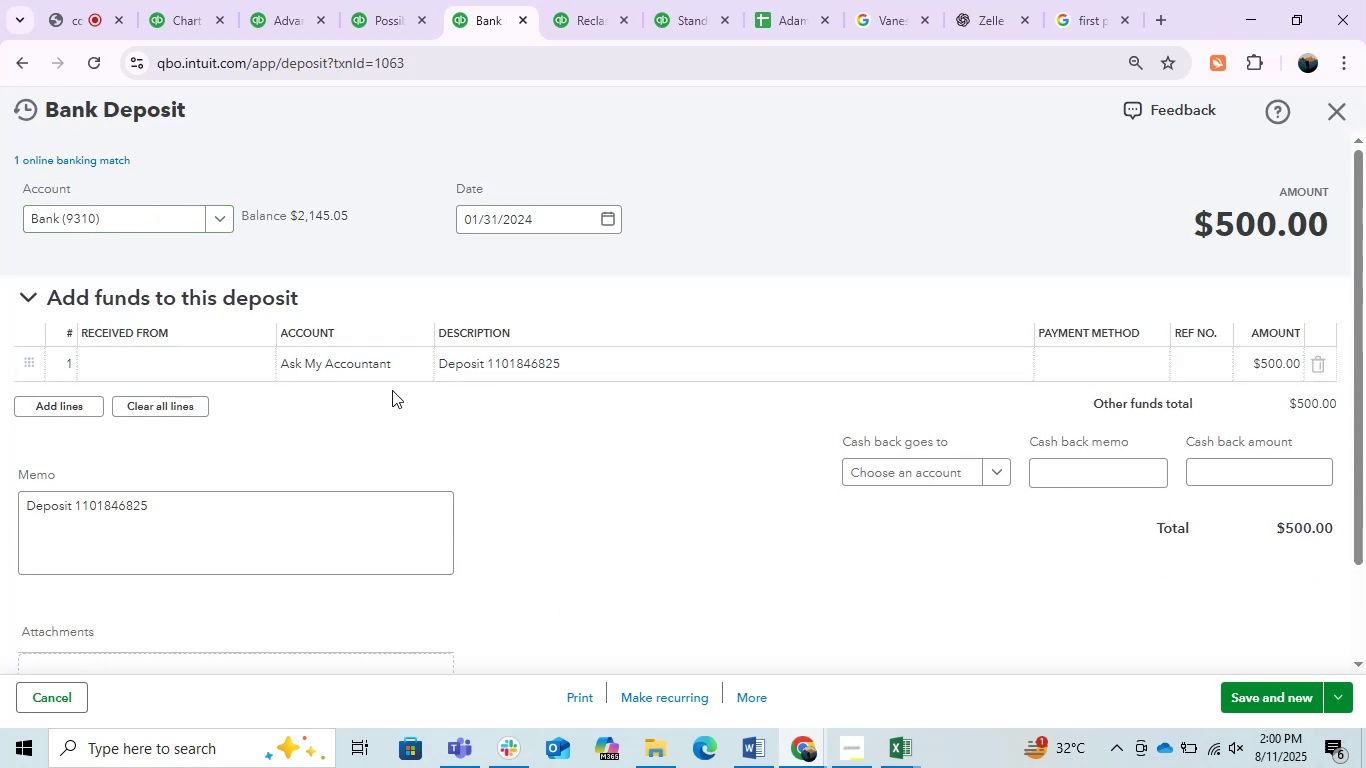 
left_click([365, 370])
 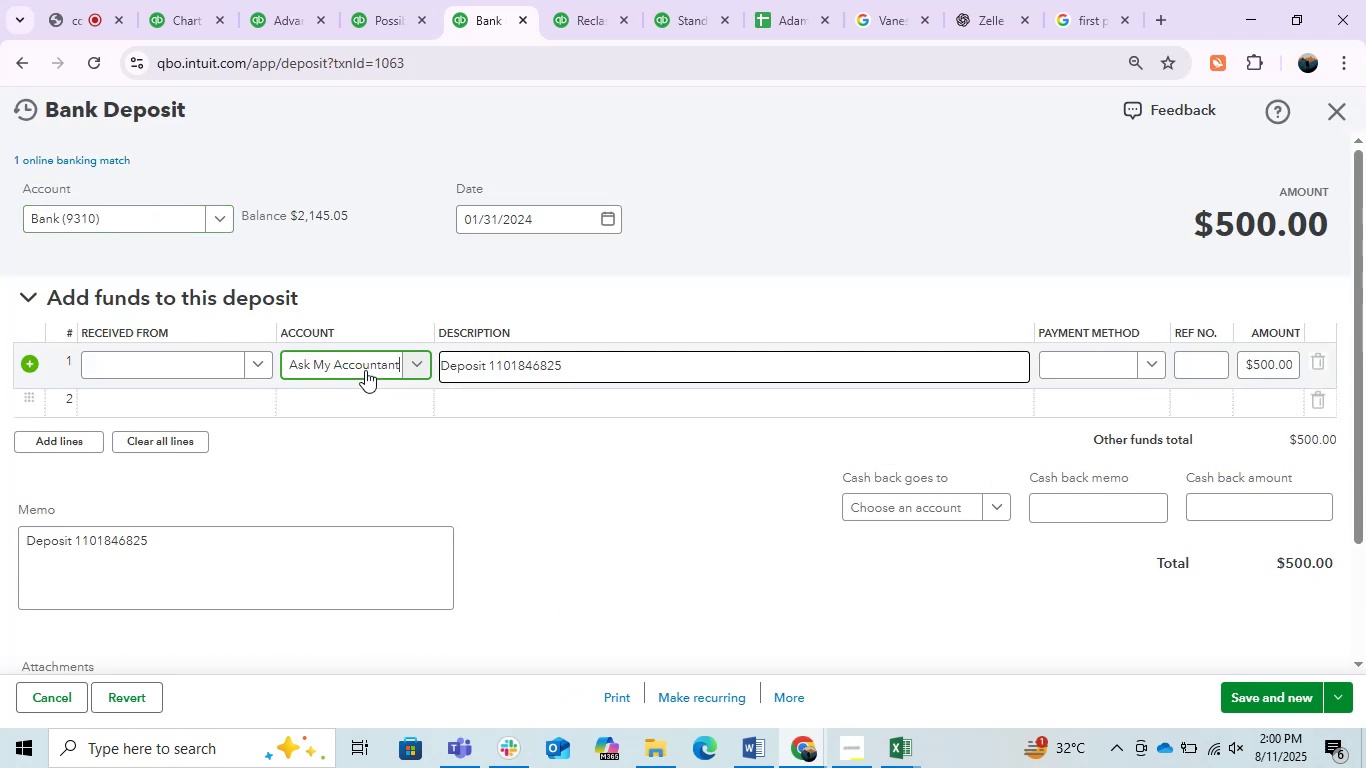 
left_click([362, 370])
 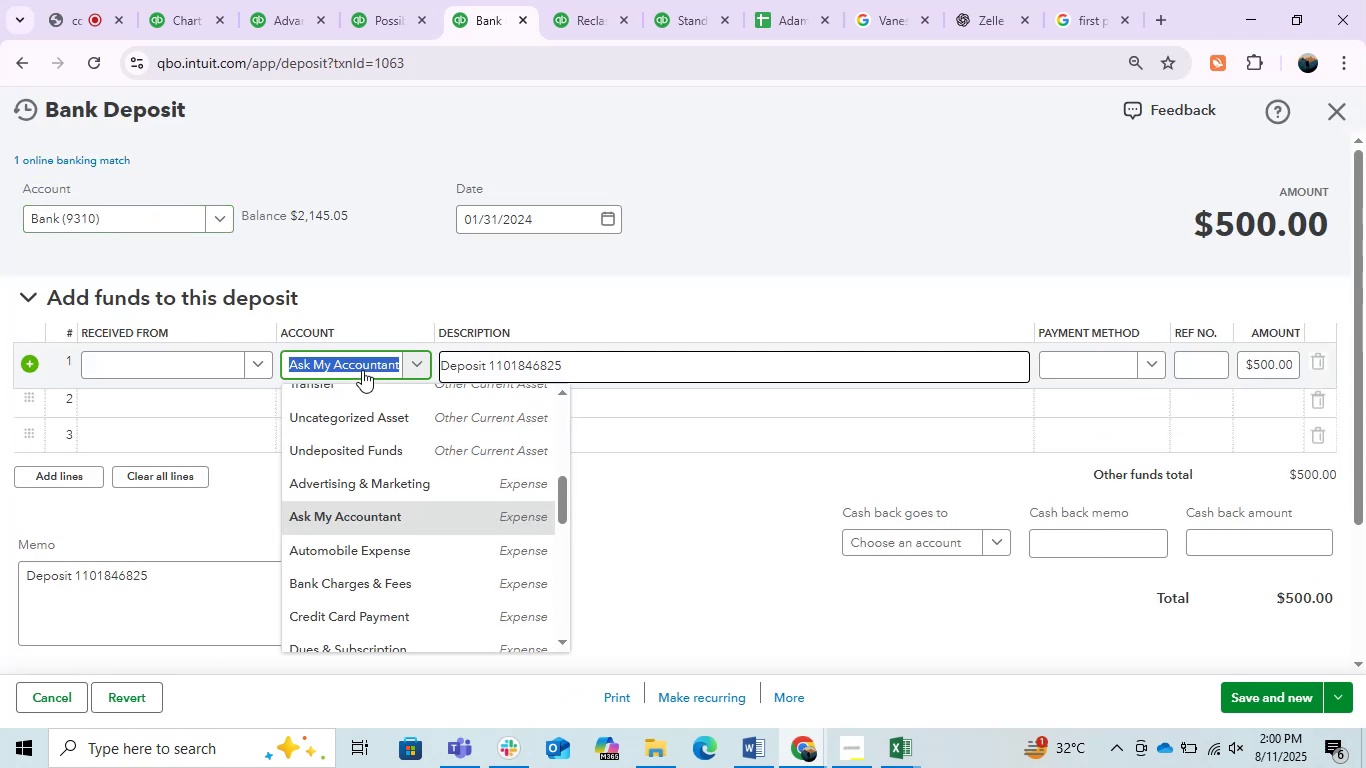 
type(income)
 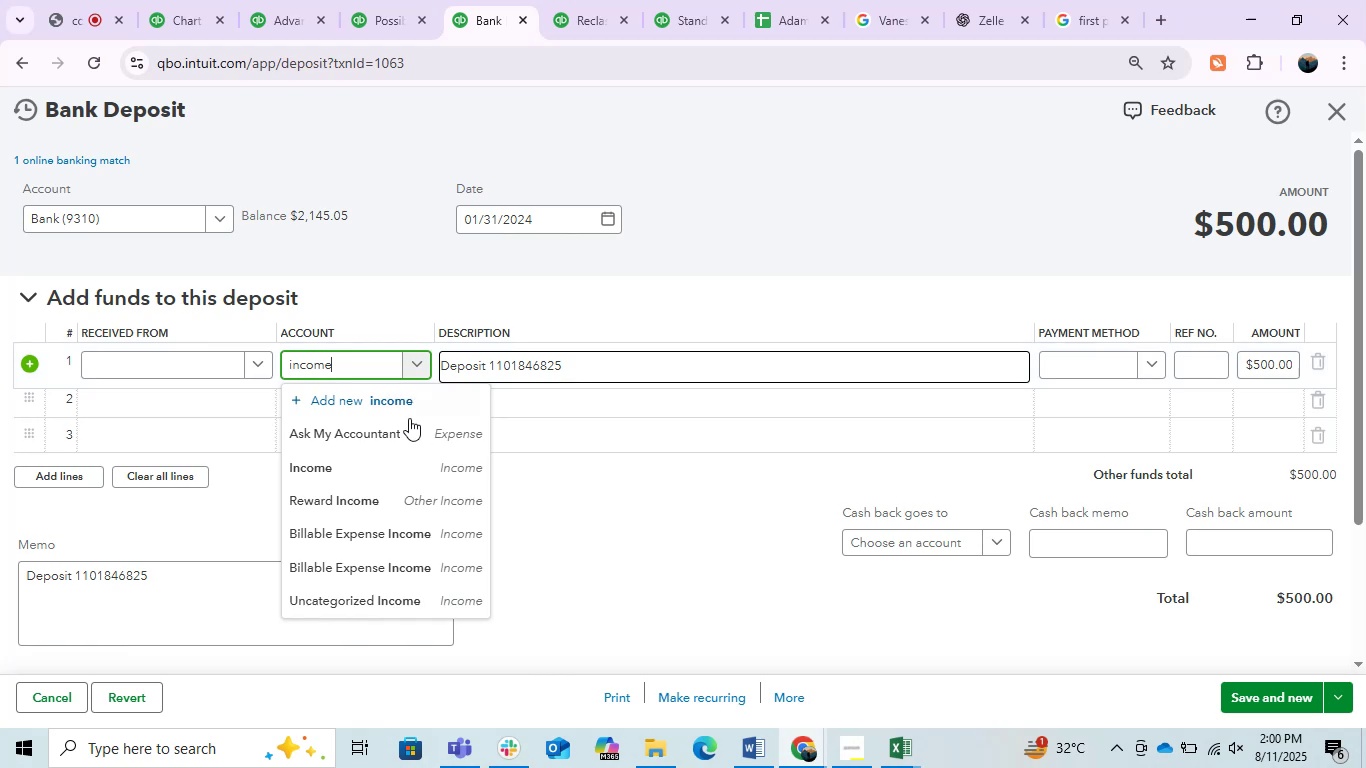 
left_click([375, 466])
 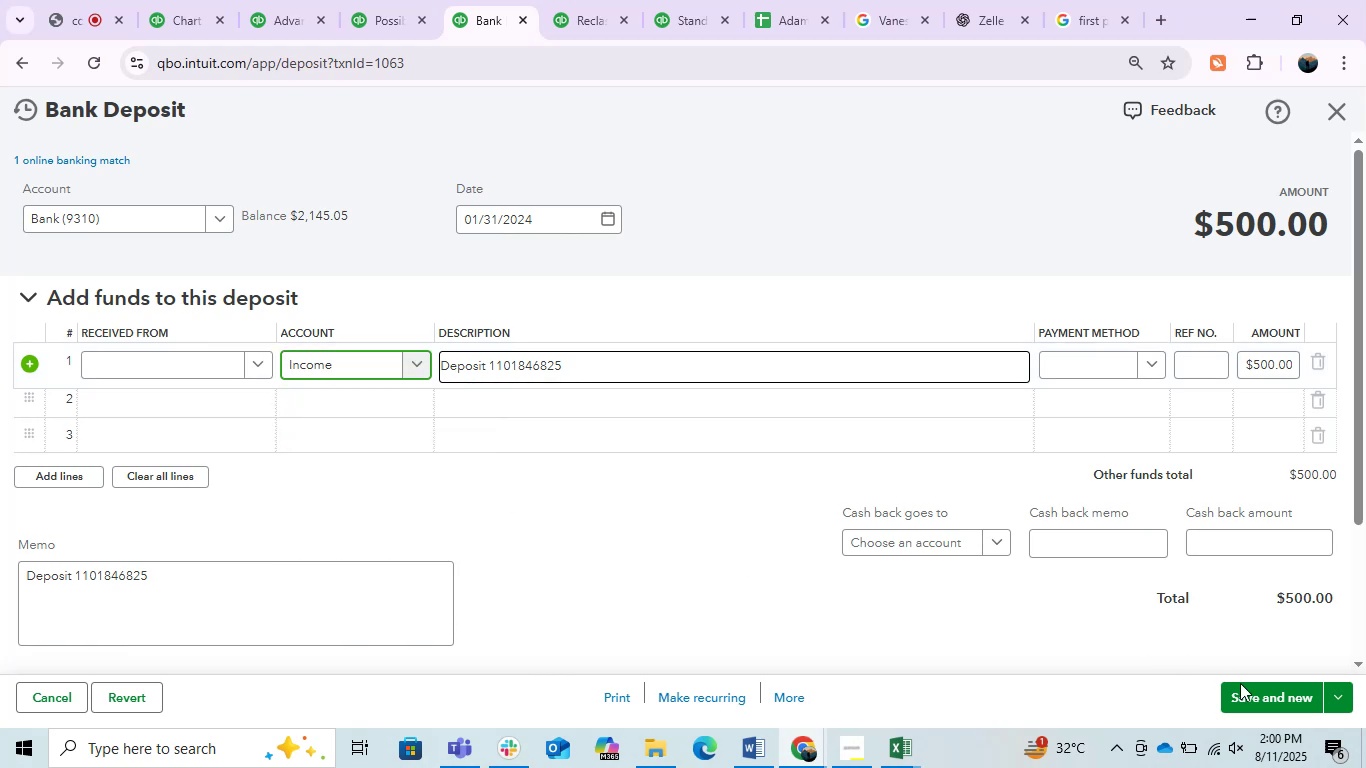 
left_click([1262, 690])
 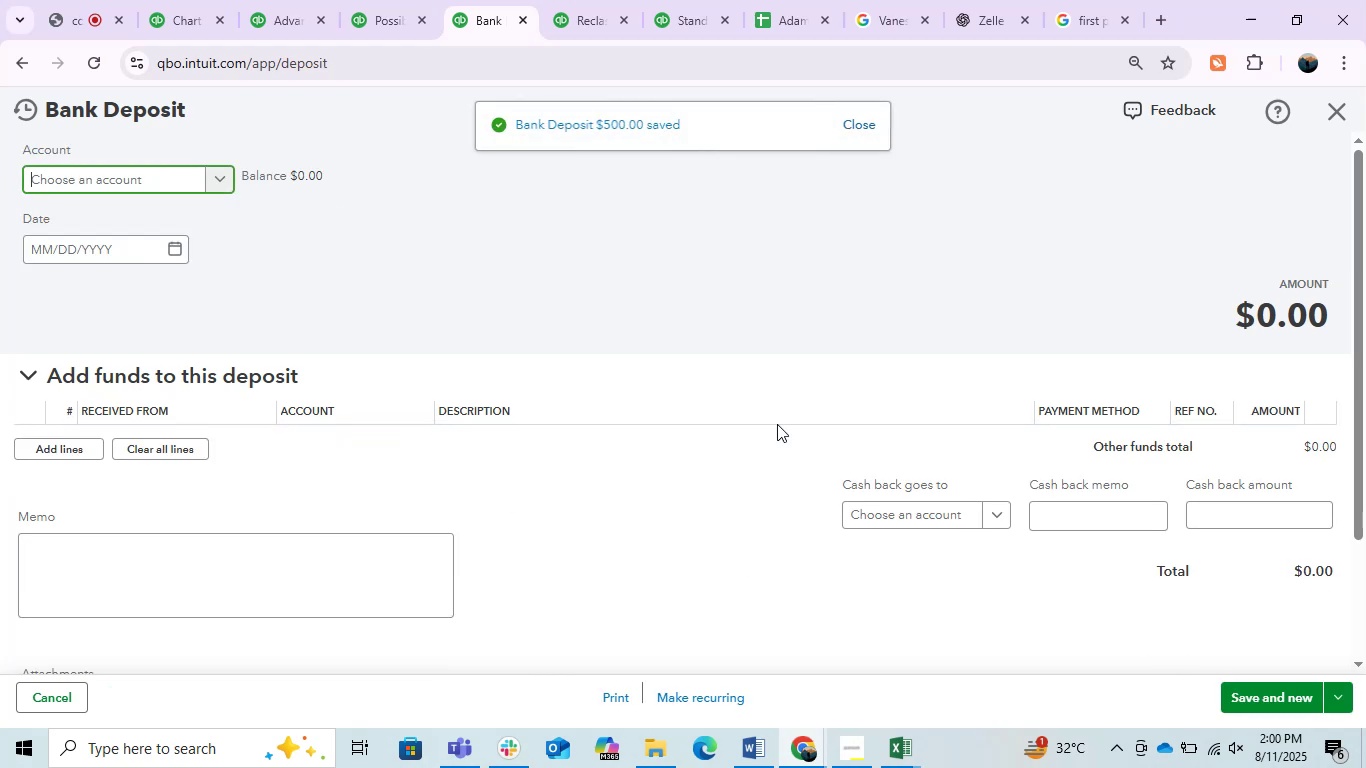 
left_click([1339, 111])
 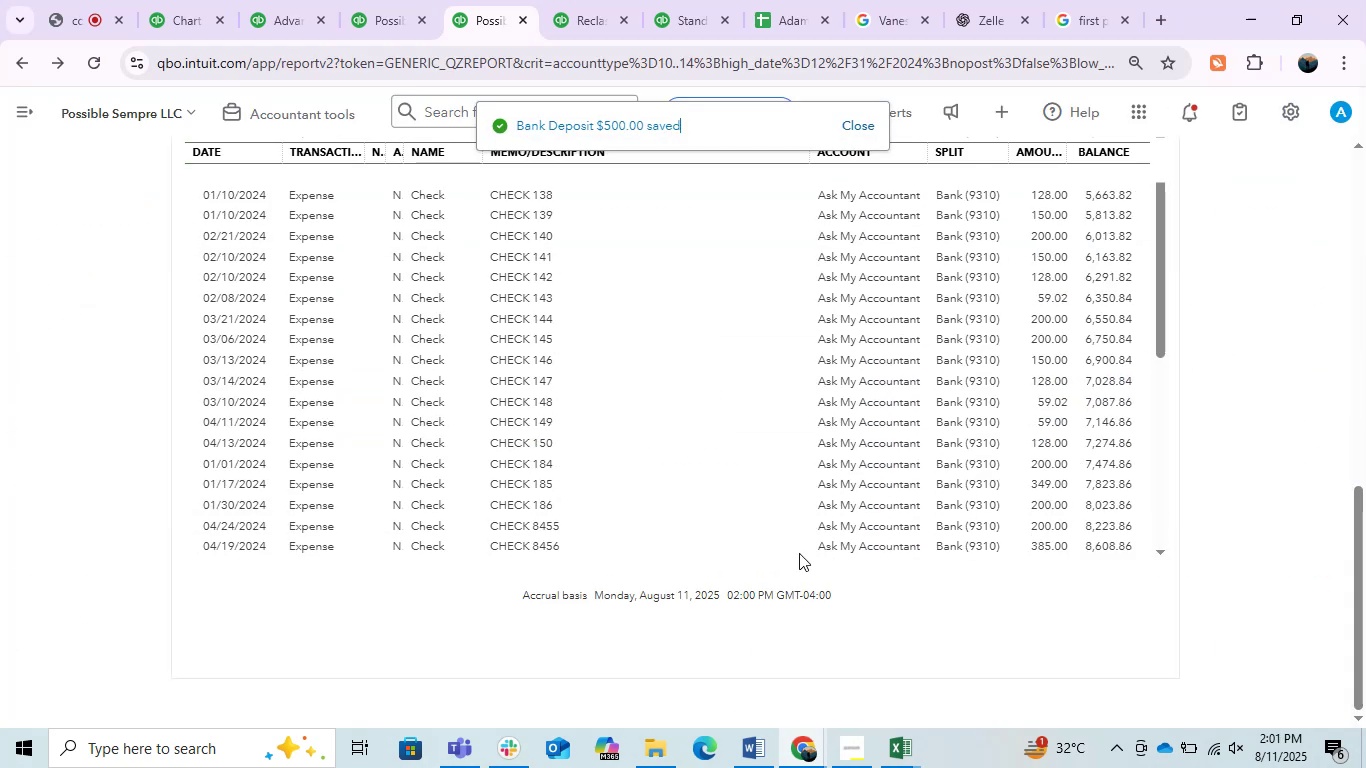 
scroll: coordinate [717, 433], scroll_direction: down, amount: 5.0
 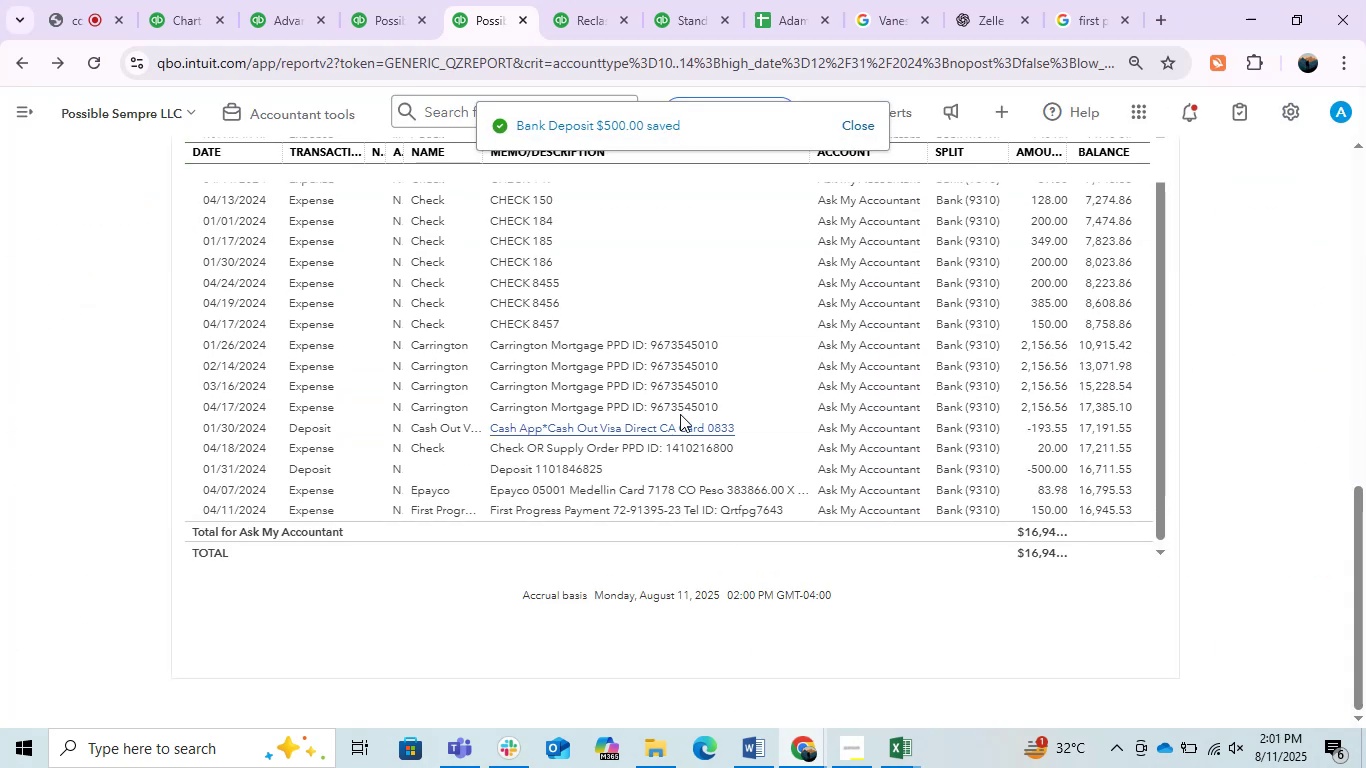 
left_click([630, 351])
 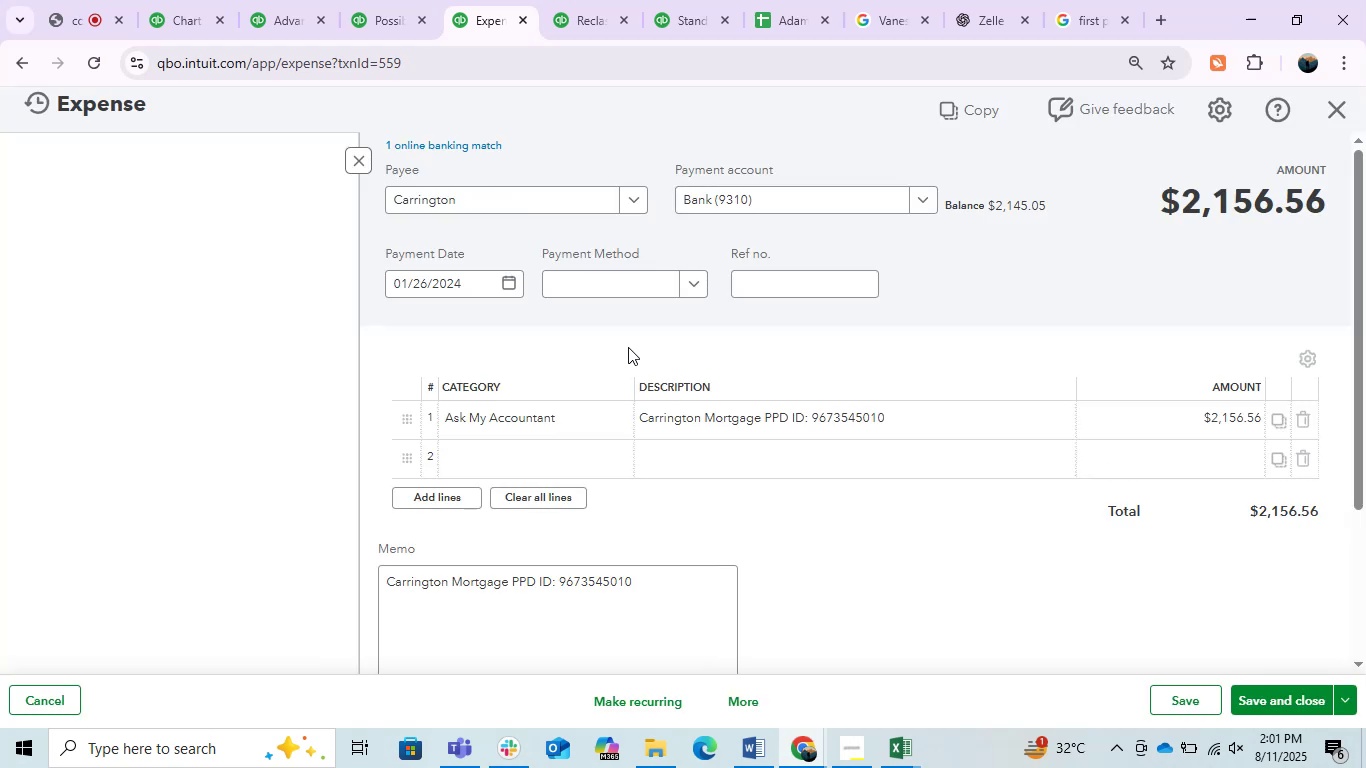 
wait(10.21)
 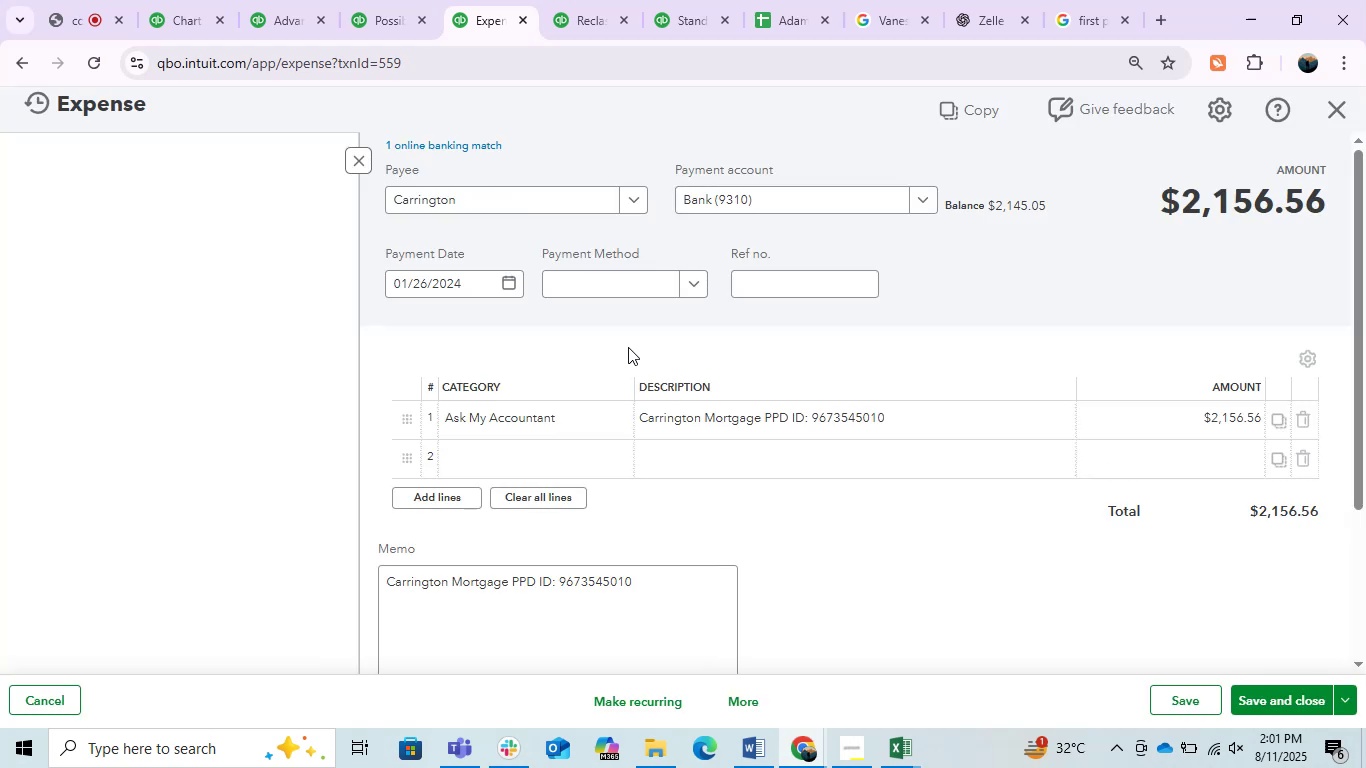 
left_click([352, 157])
 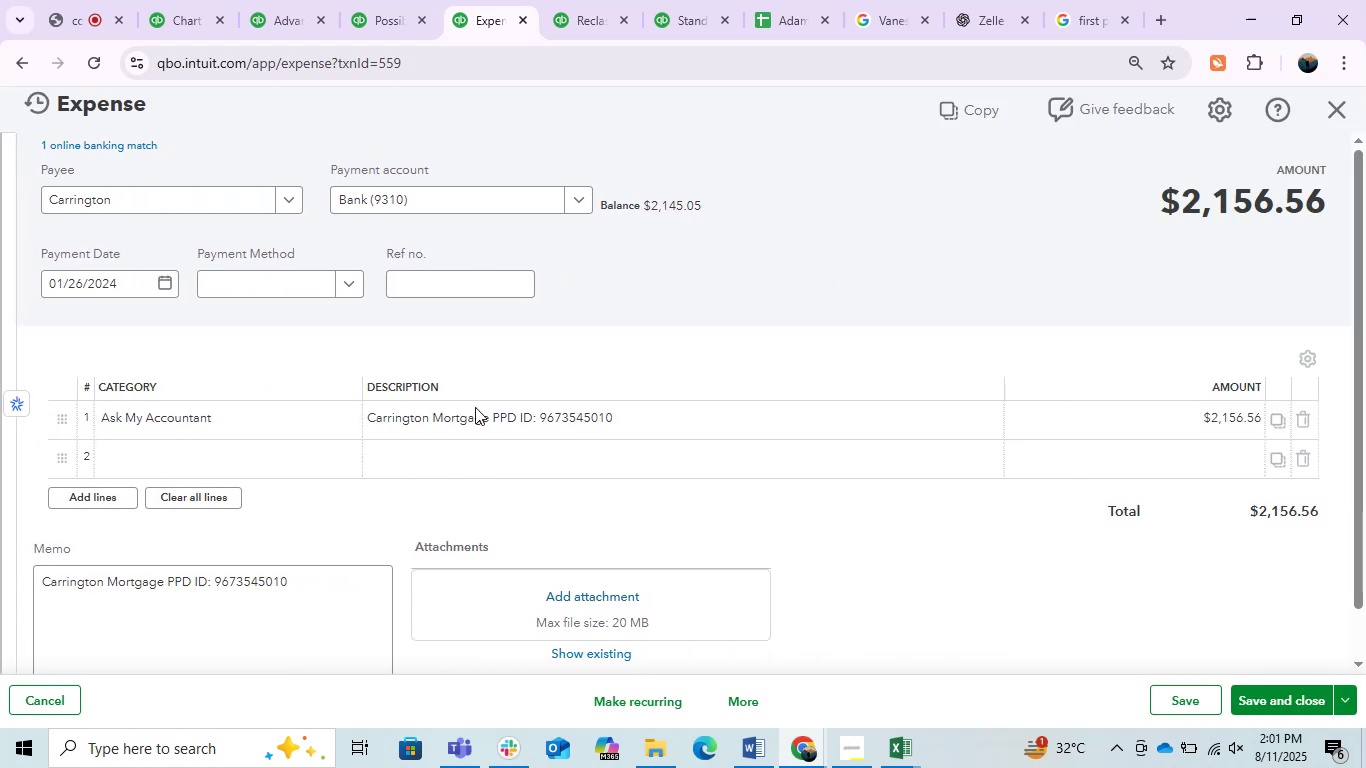 
left_click([482, 416])
 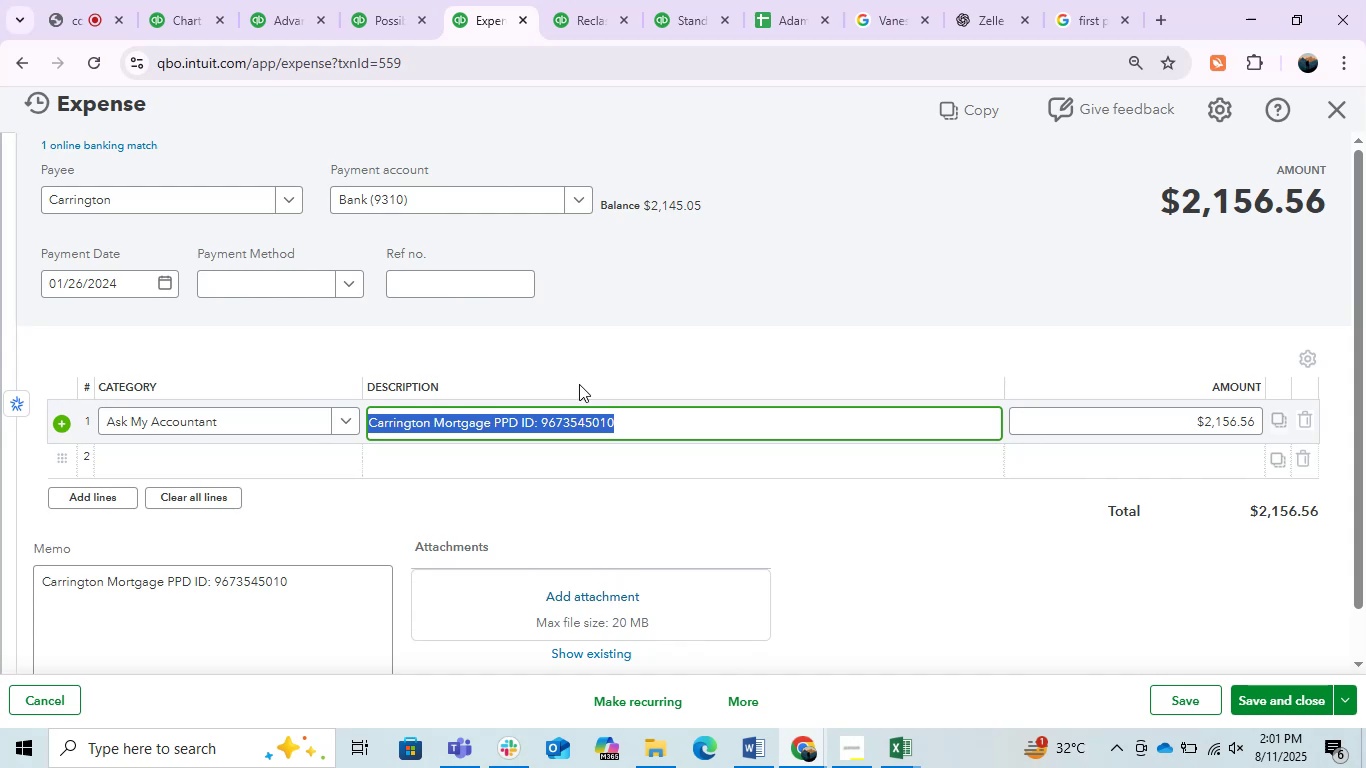 
left_click([1072, 243])
 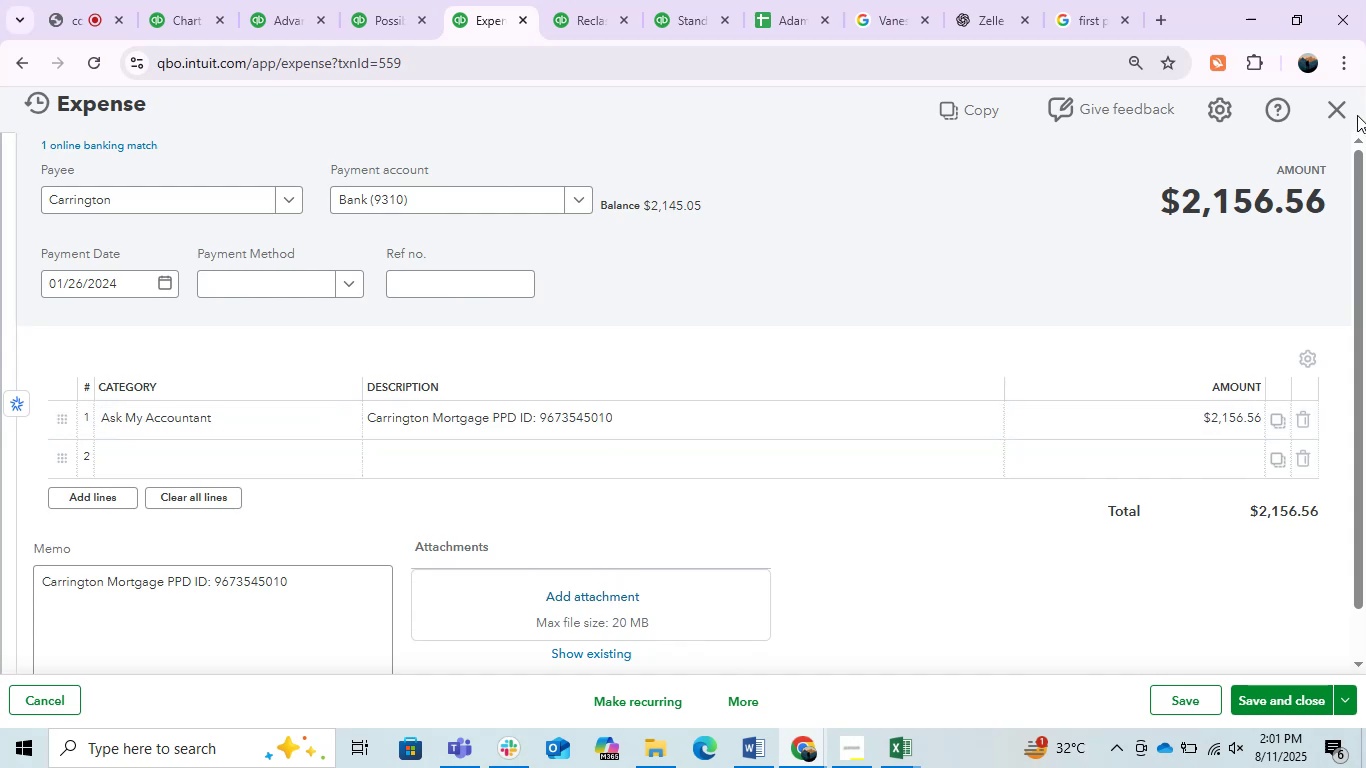 
left_click([1356, 103])
 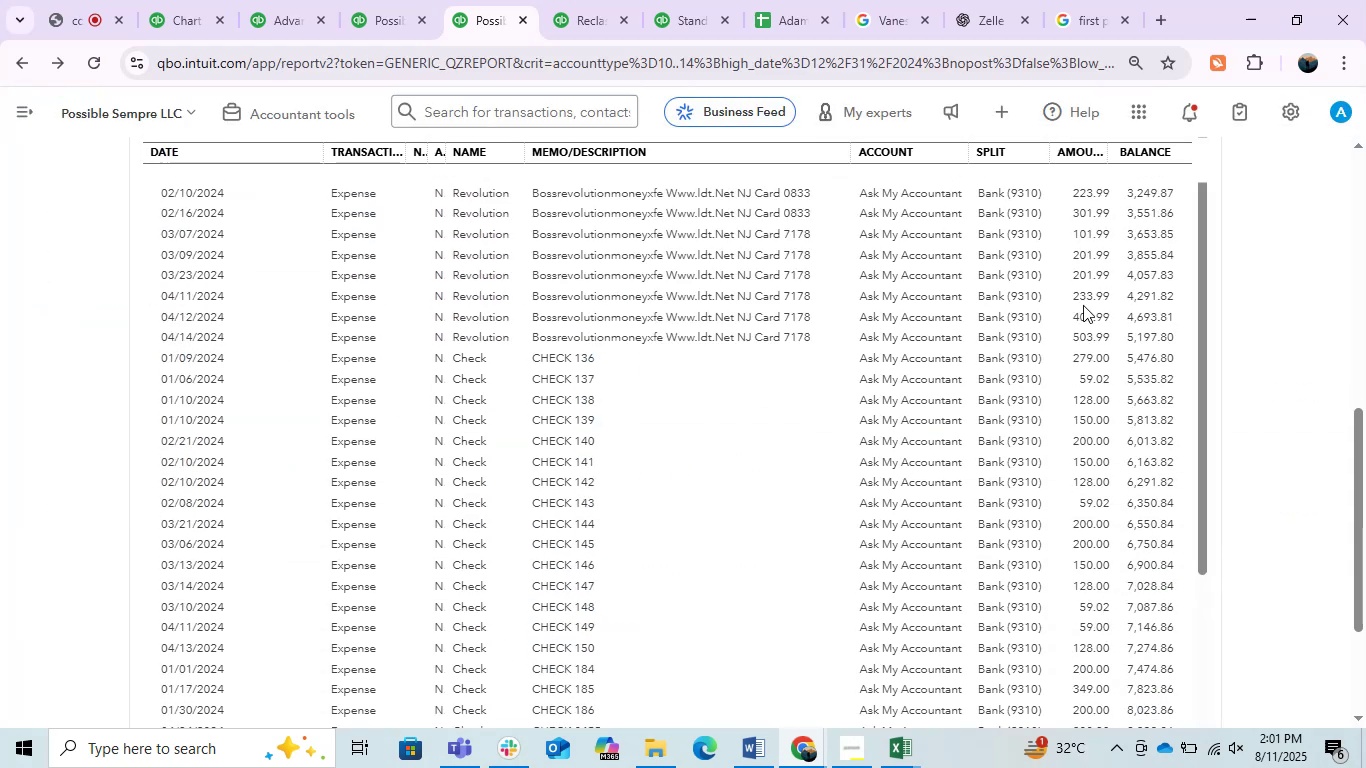 
scroll: coordinate [838, 434], scroll_direction: up, amount: 1.0
 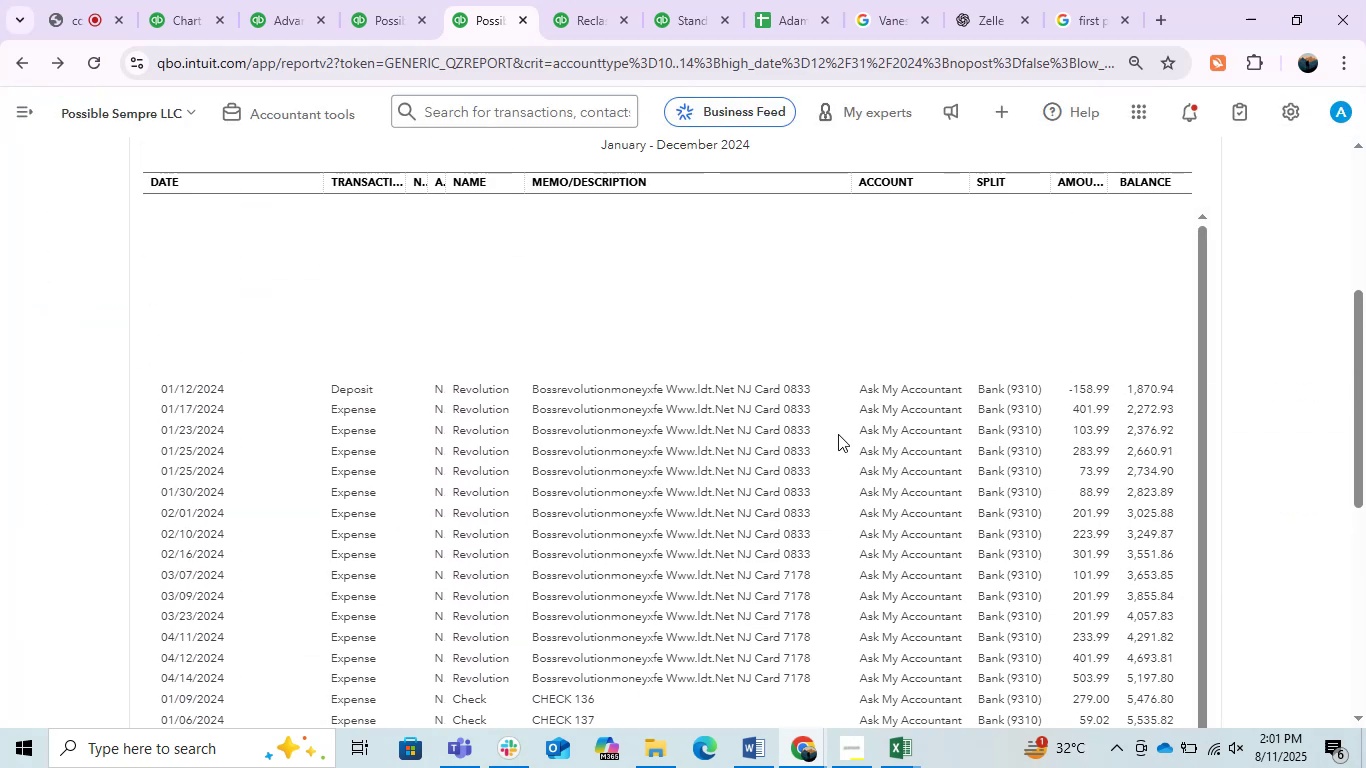 
scroll: coordinate [700, 512], scroll_direction: down, amount: 8.0
 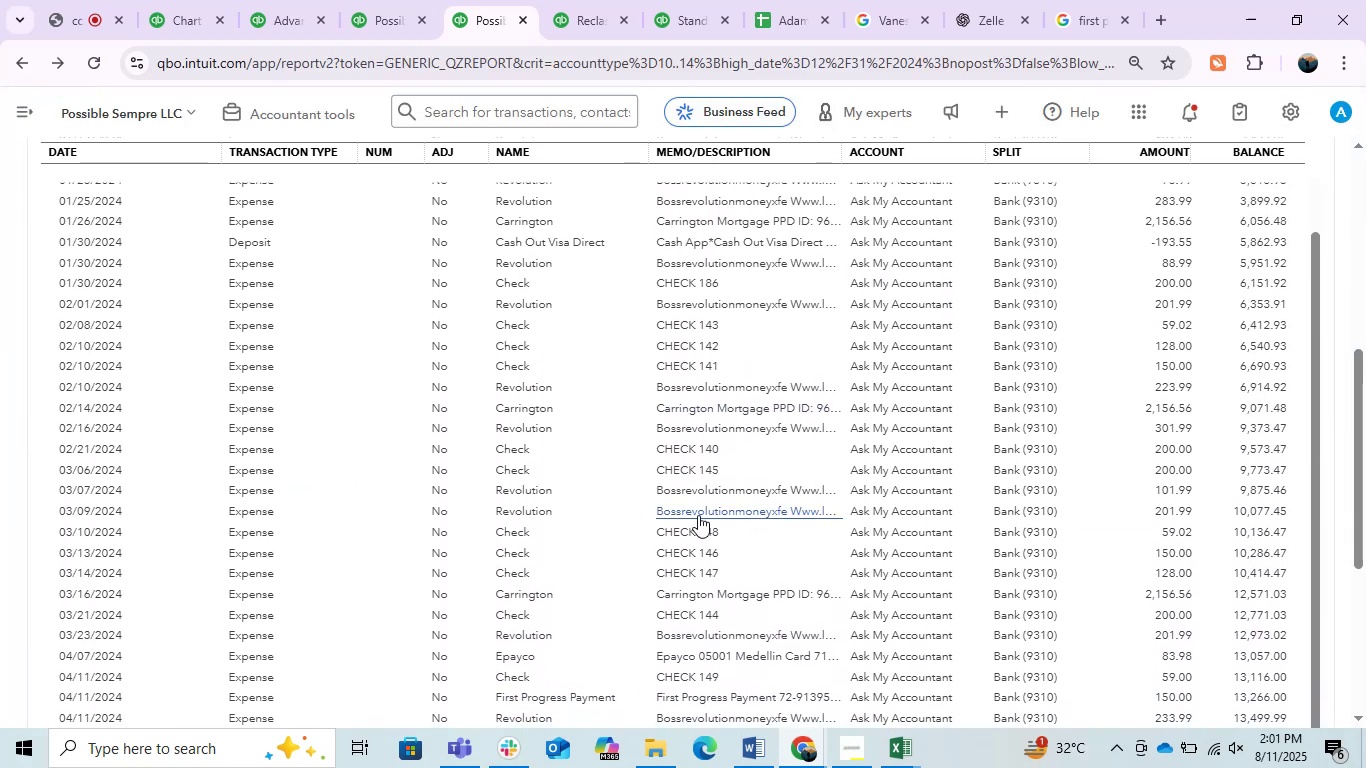 
scroll: coordinate [760, 375], scroll_direction: up, amount: 7.0
 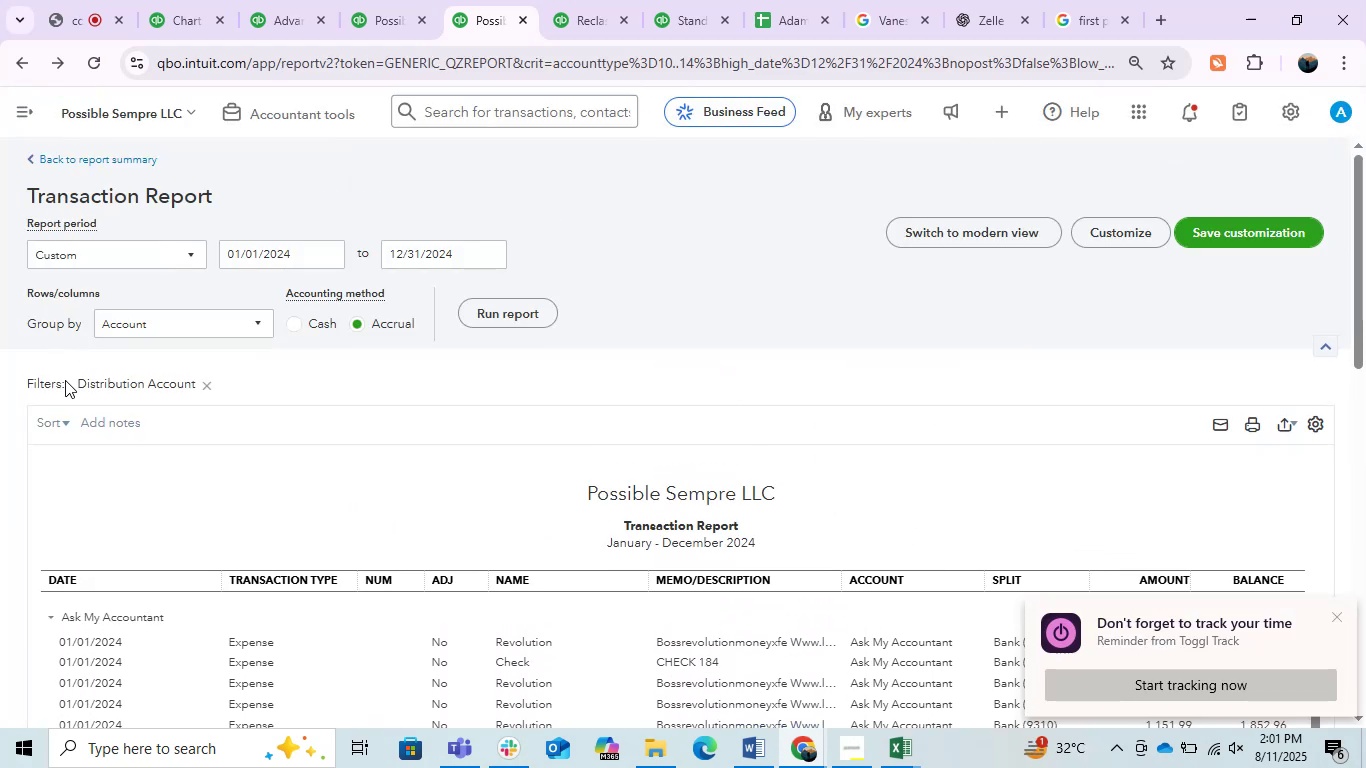 
left_click([38, 433])
 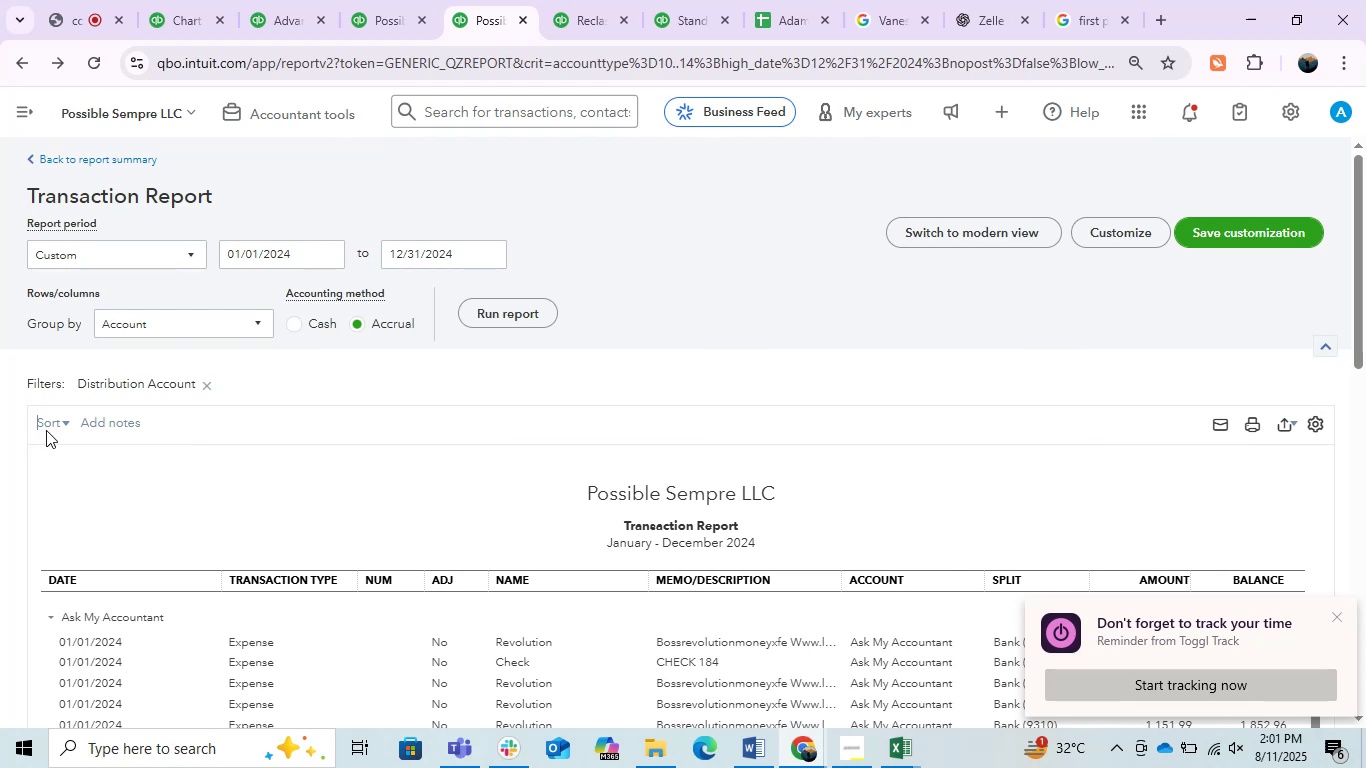 
left_click([50, 430])
 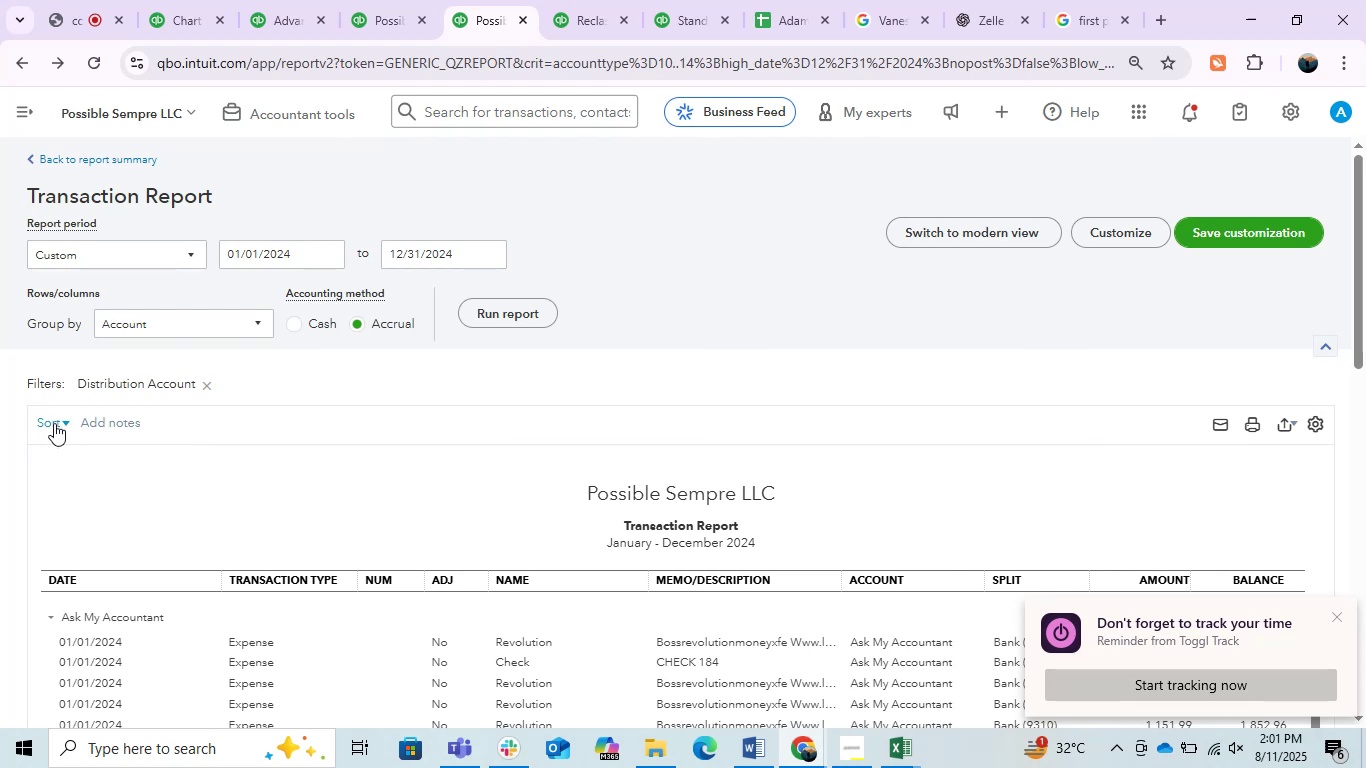 
left_click([54, 423])
 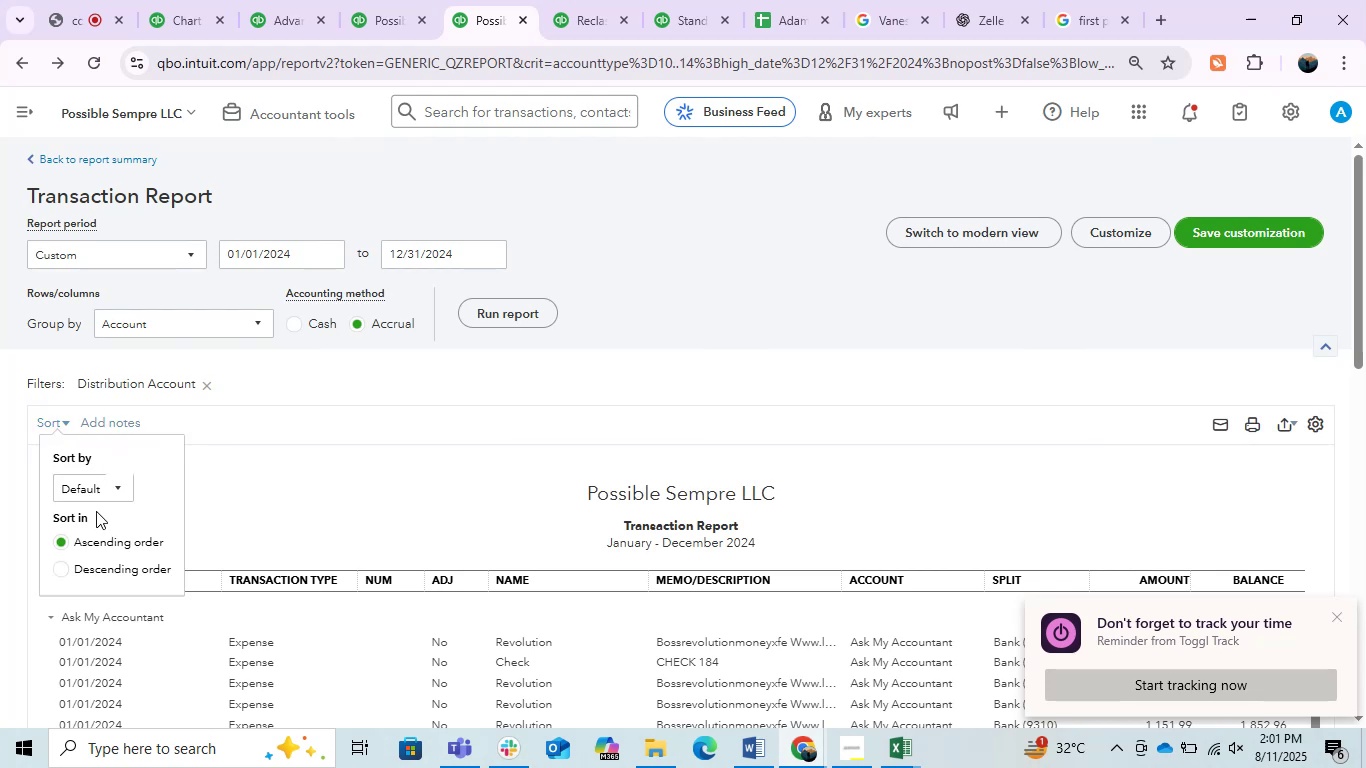 
left_click([94, 491])
 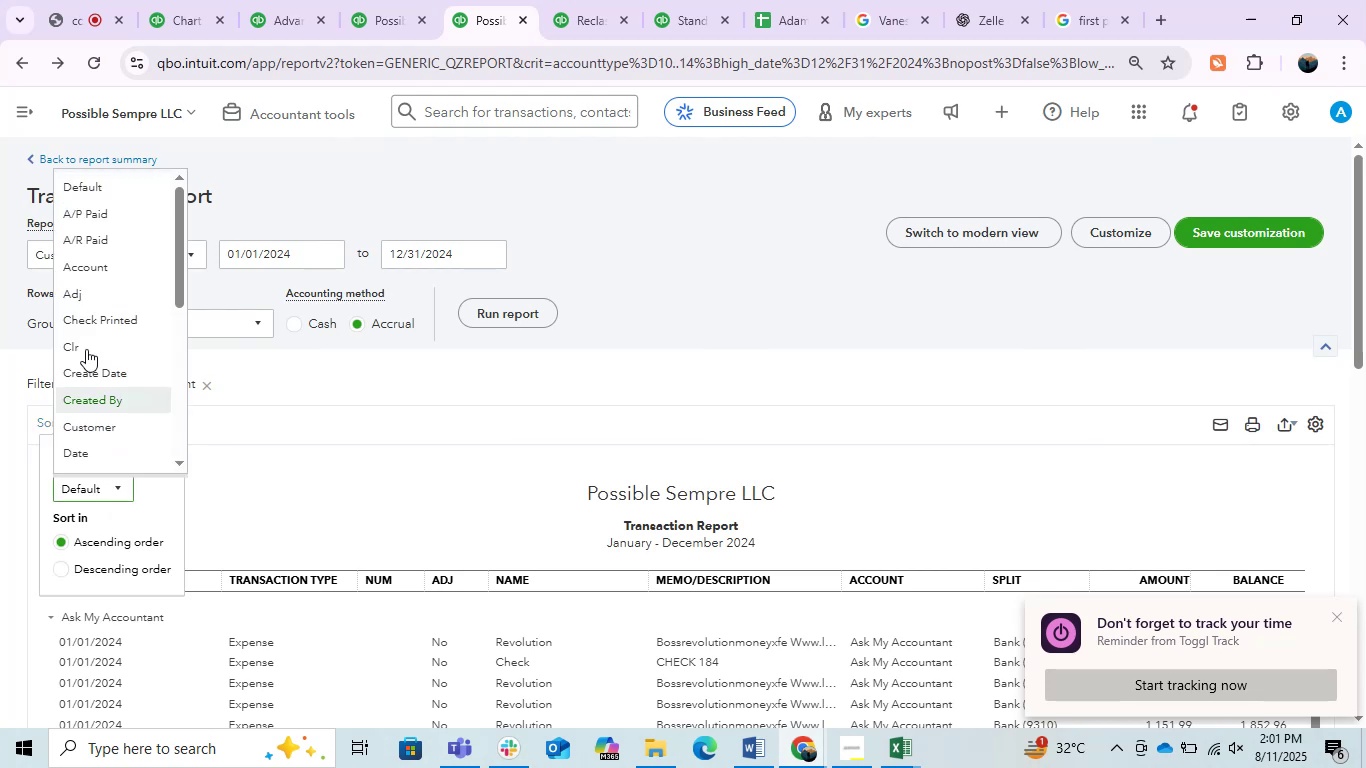 
scroll: coordinate [76, 306], scroll_direction: down, amount: 1.0
 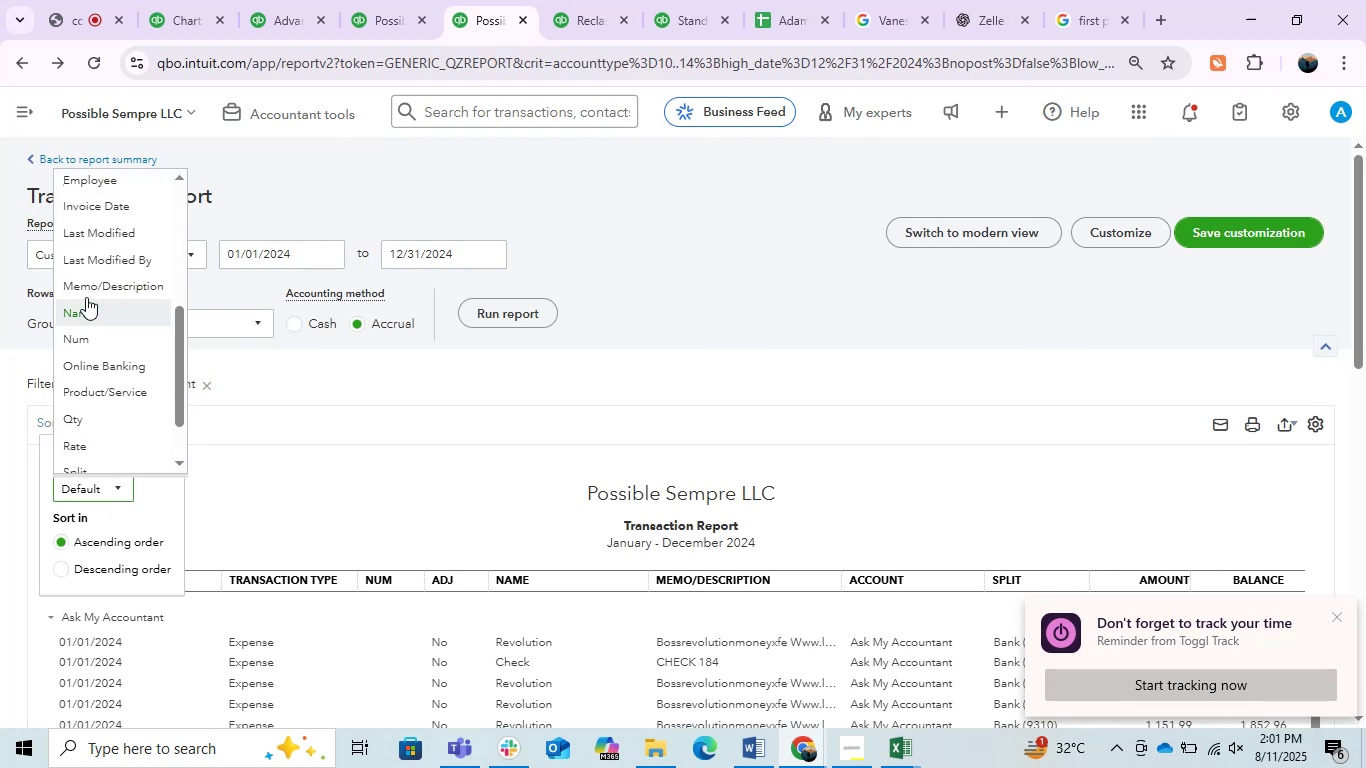 
left_click([96, 296])
 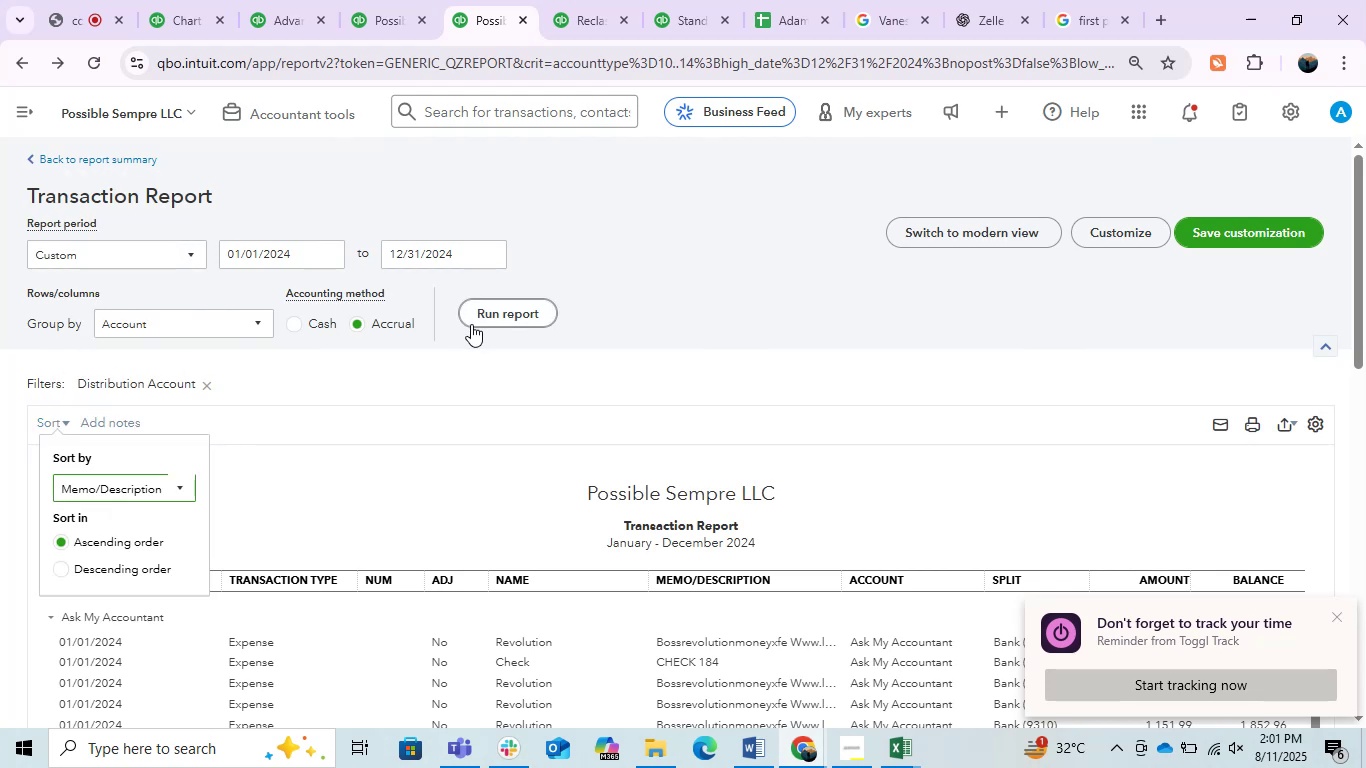 
left_click([471, 324])
 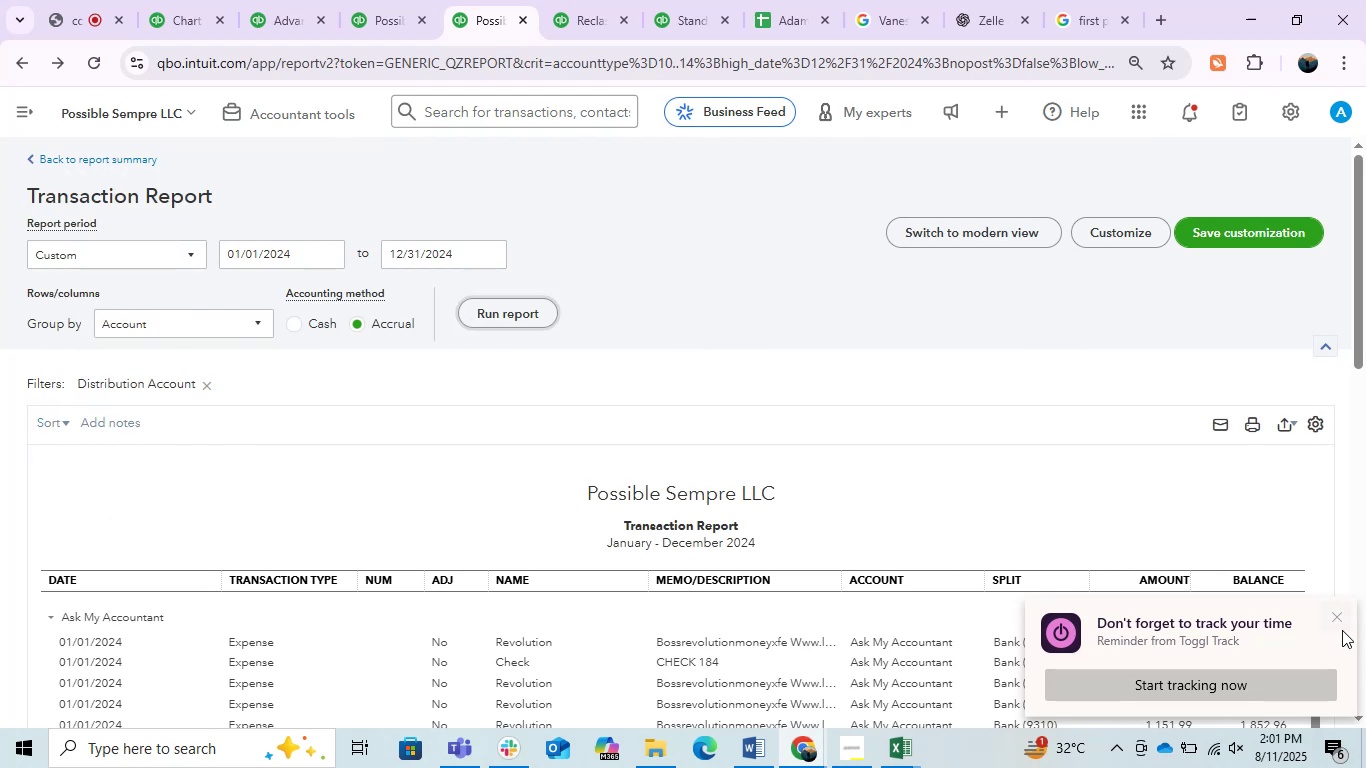 
left_click([1341, 622])
 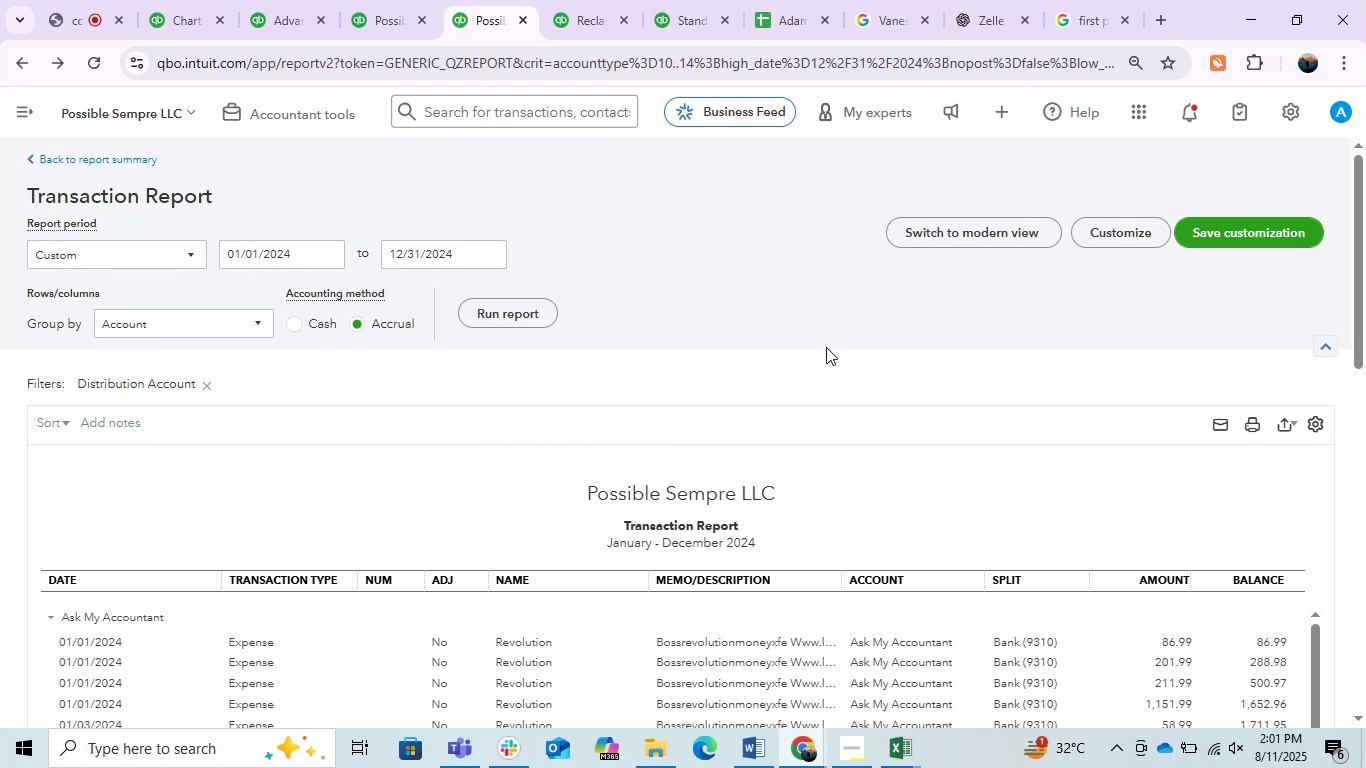 
wait(9.52)
 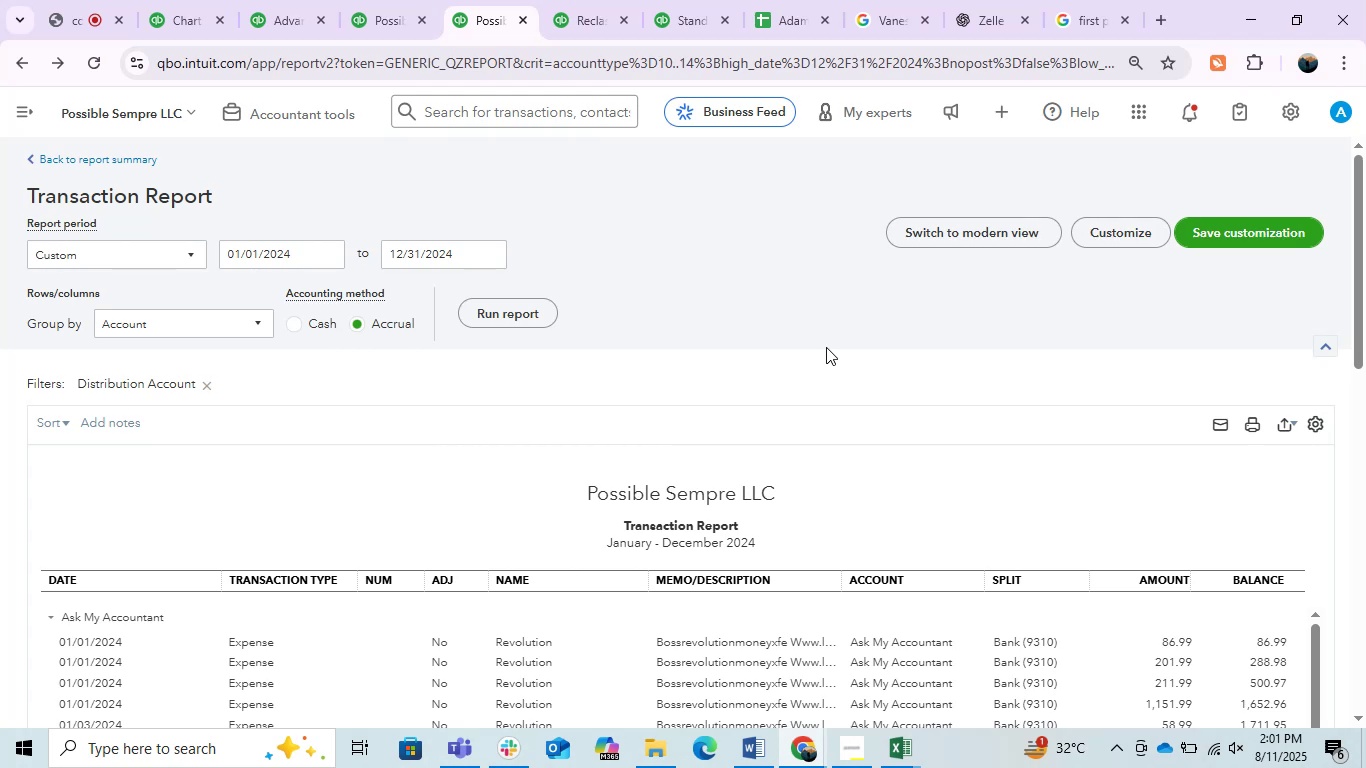 
scroll: coordinate [1120, 267], scroll_direction: down, amount: 3.0
 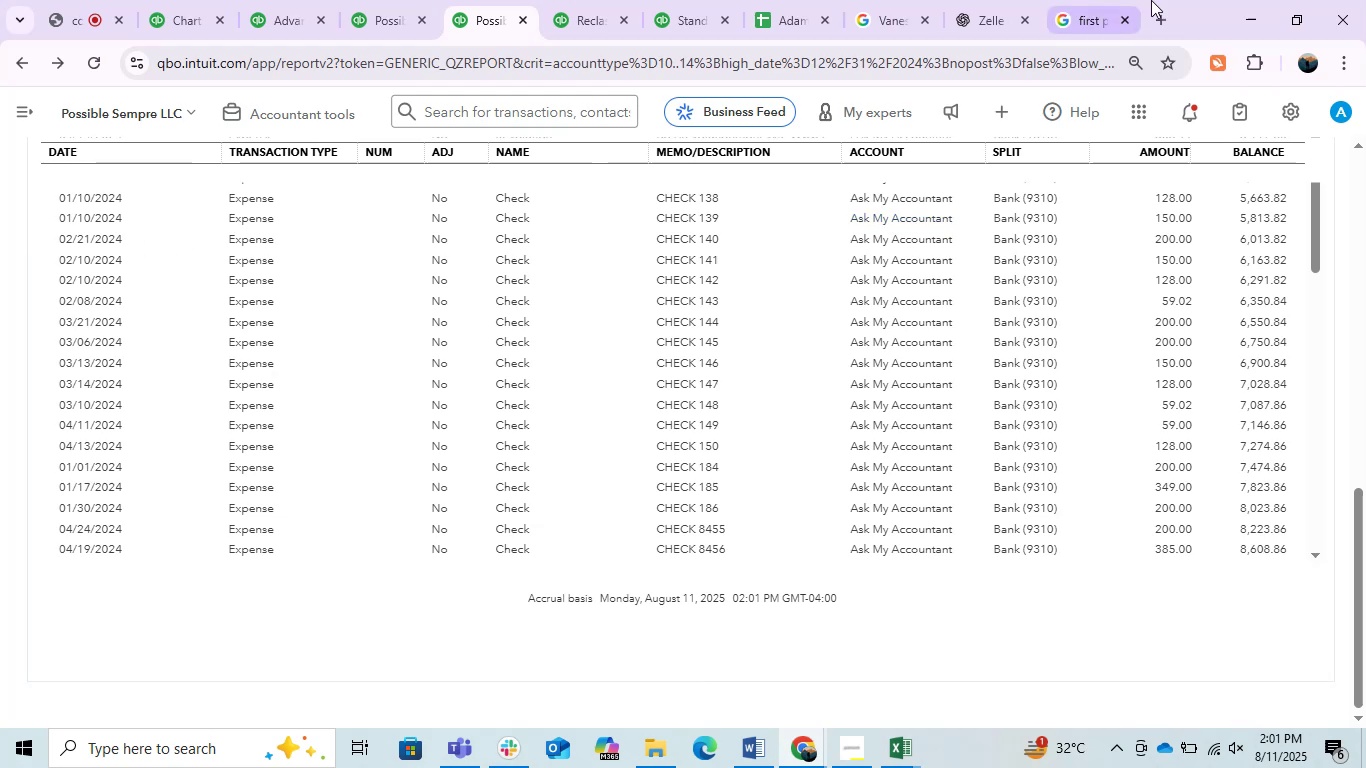 
wait(6.55)
 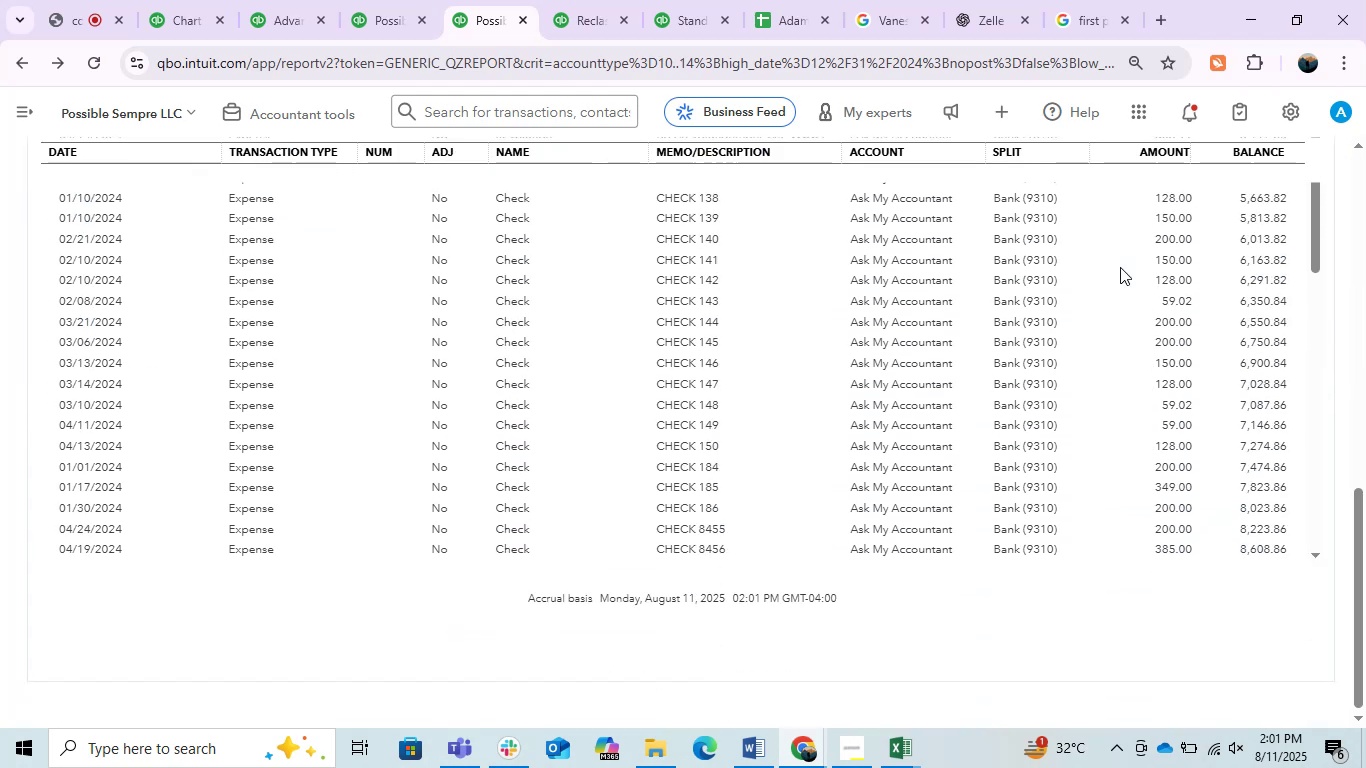 
left_click([110, 0])
 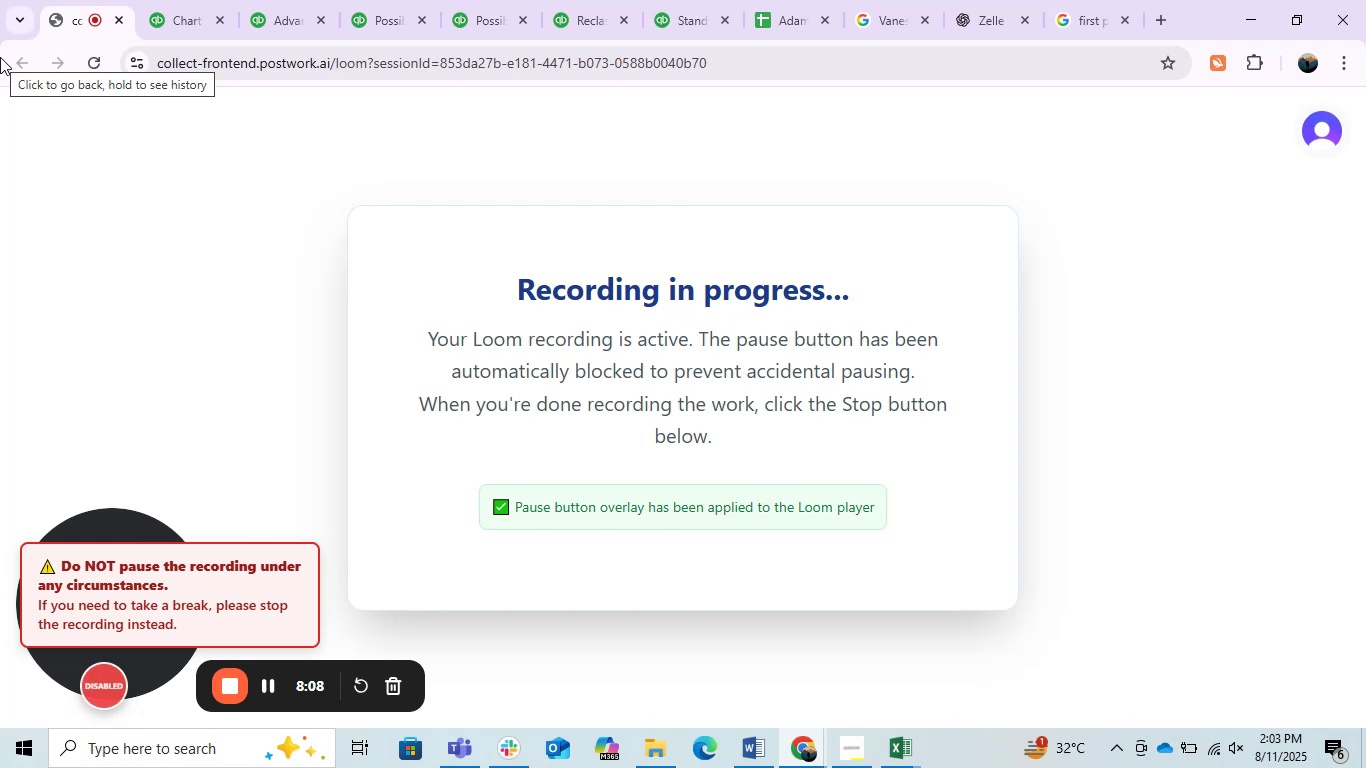 
wait(121.26)
 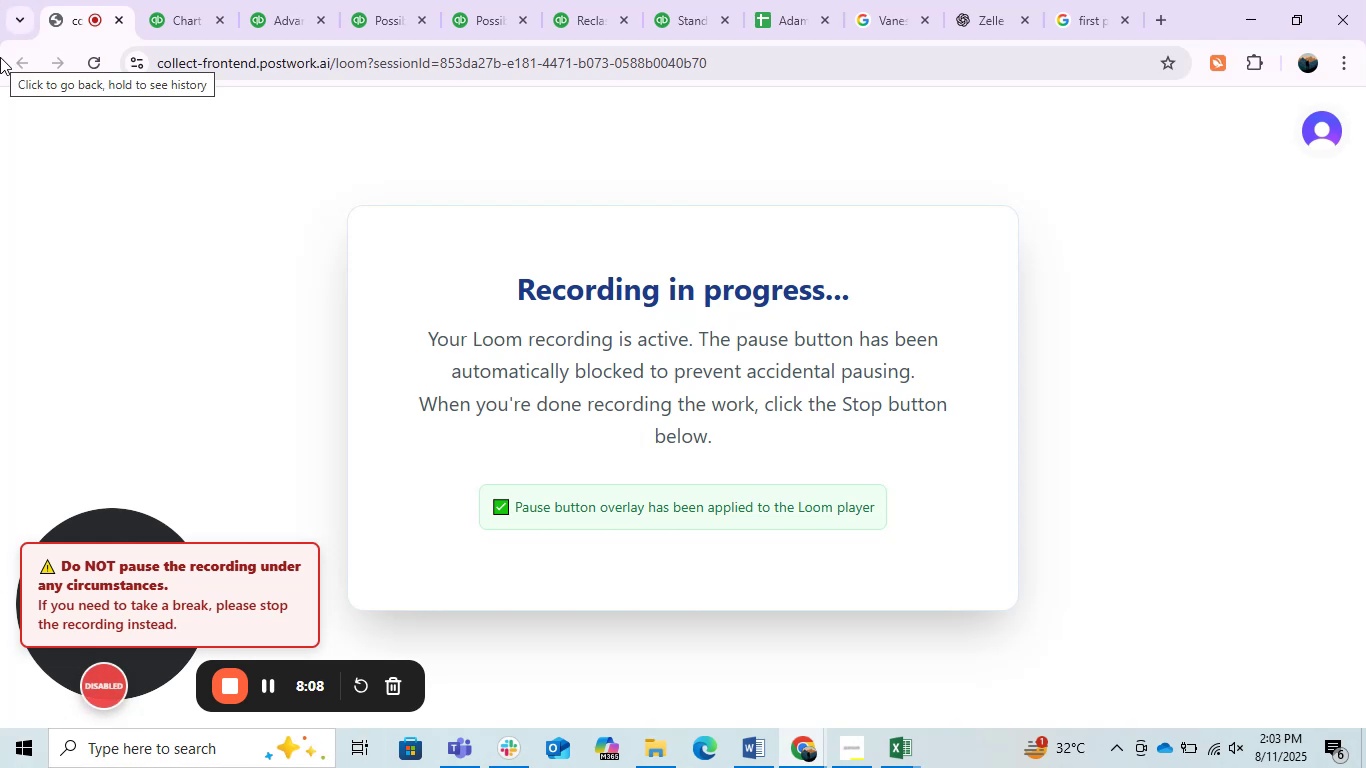 
left_click([146, 0])
 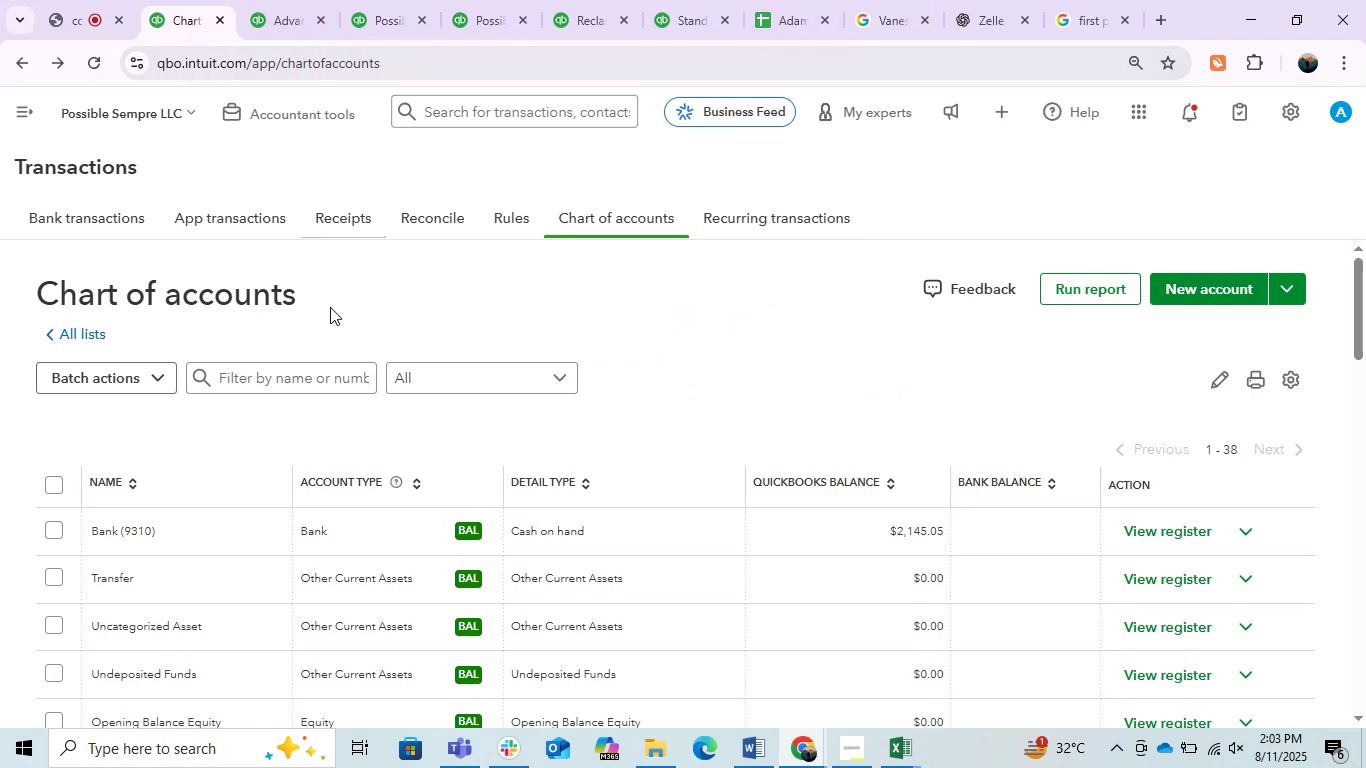 
scroll: coordinate [431, 454], scroll_direction: down, amount: 4.0
 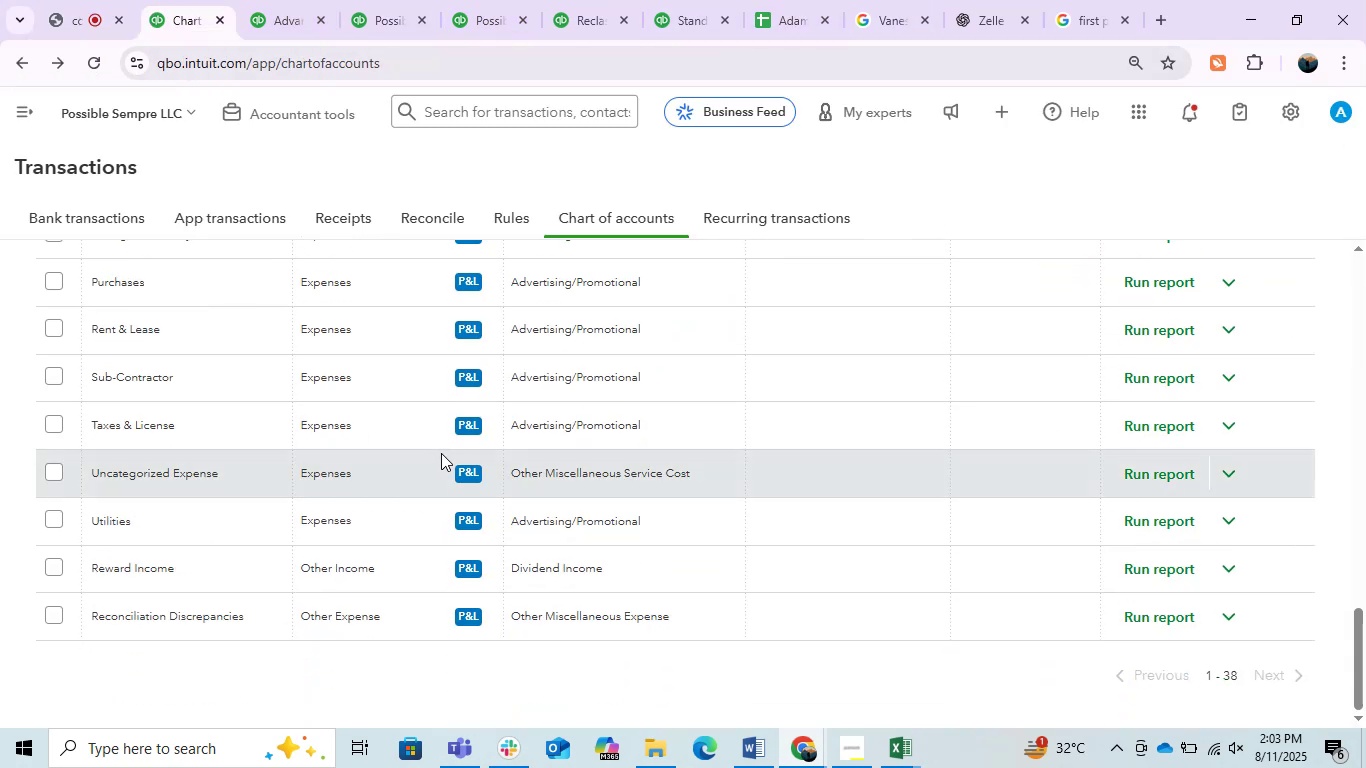 
wait(9.31)
 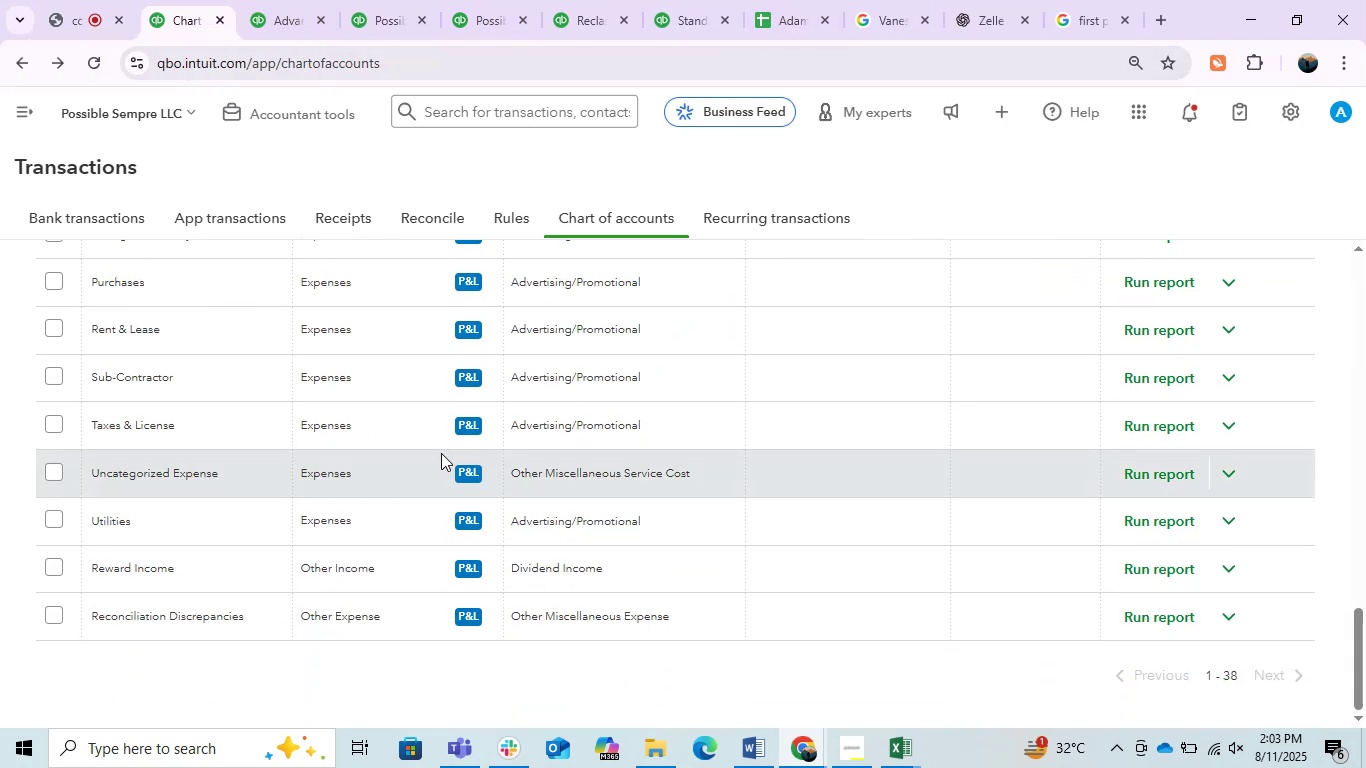 
left_click([73, 0])
 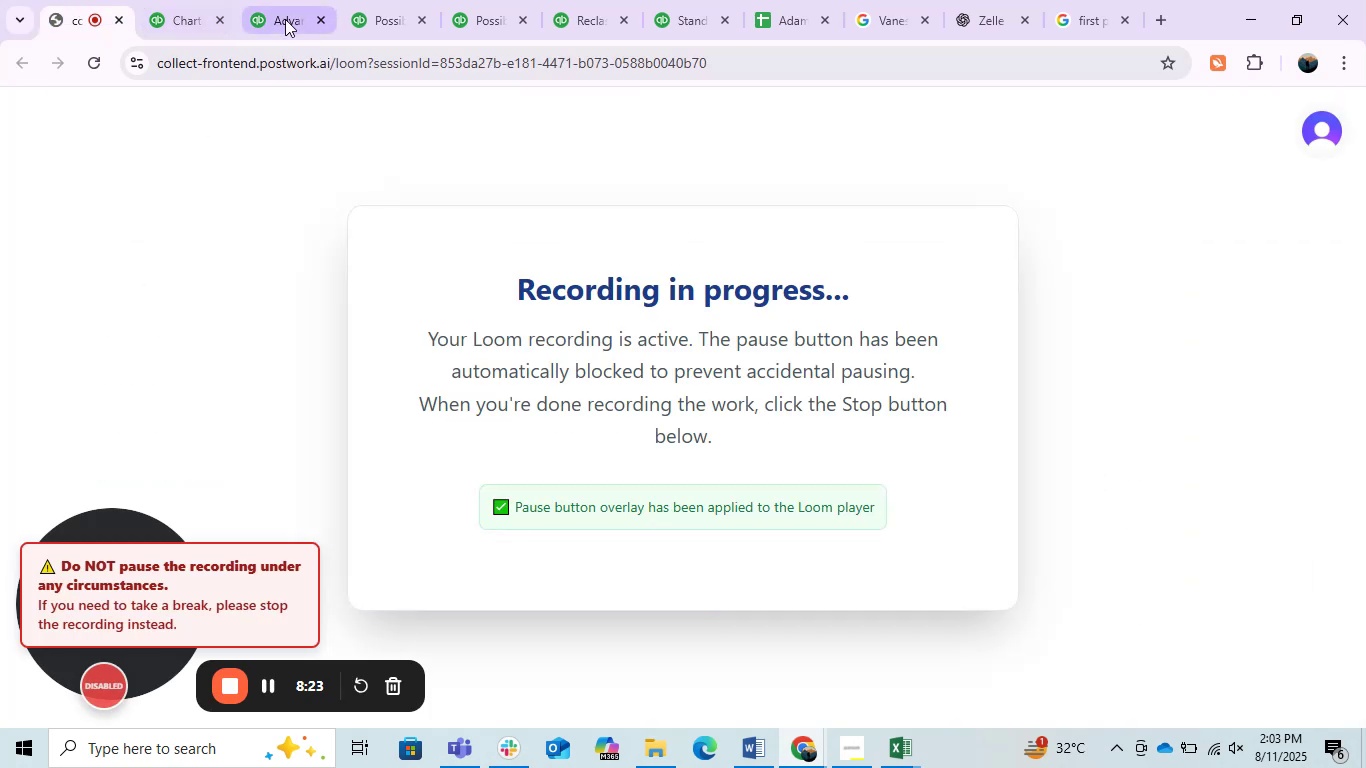 
left_click([285, 19])
 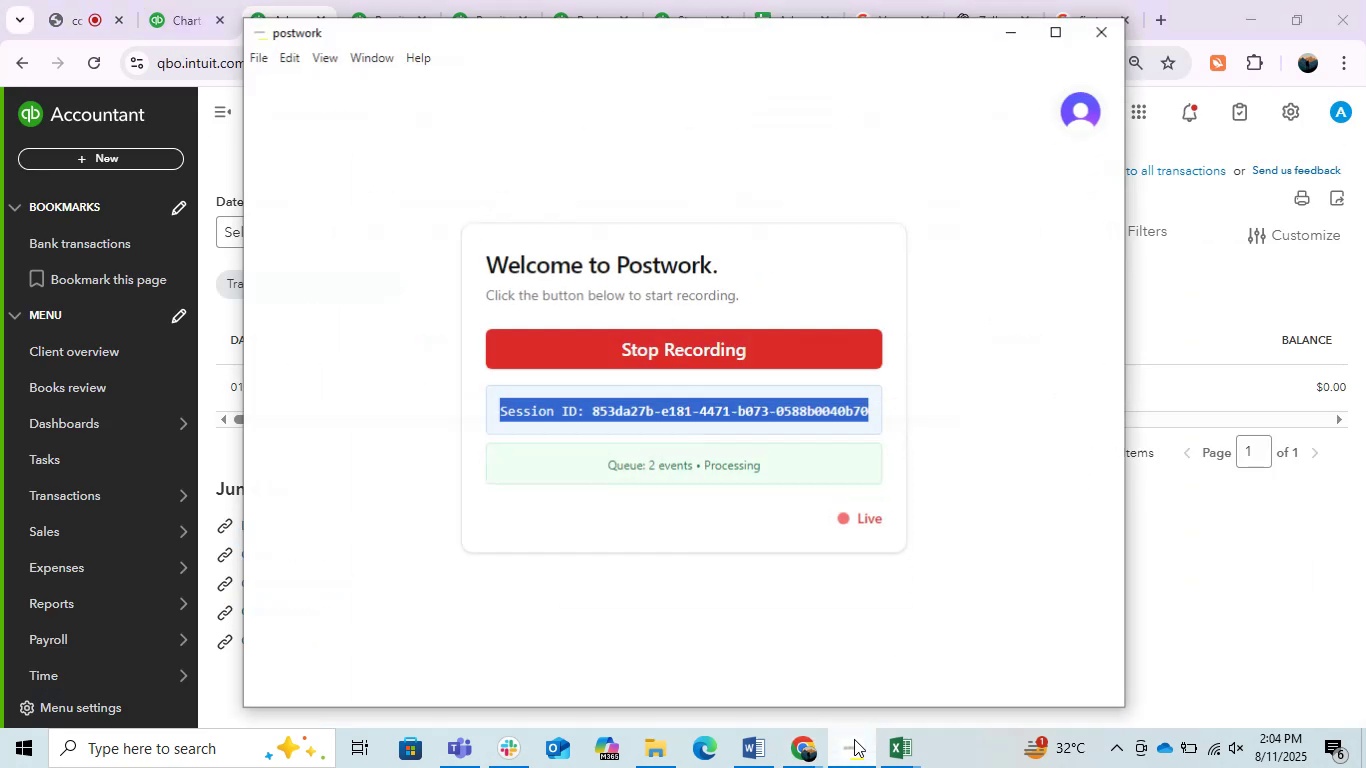 
left_click([854, 739])
 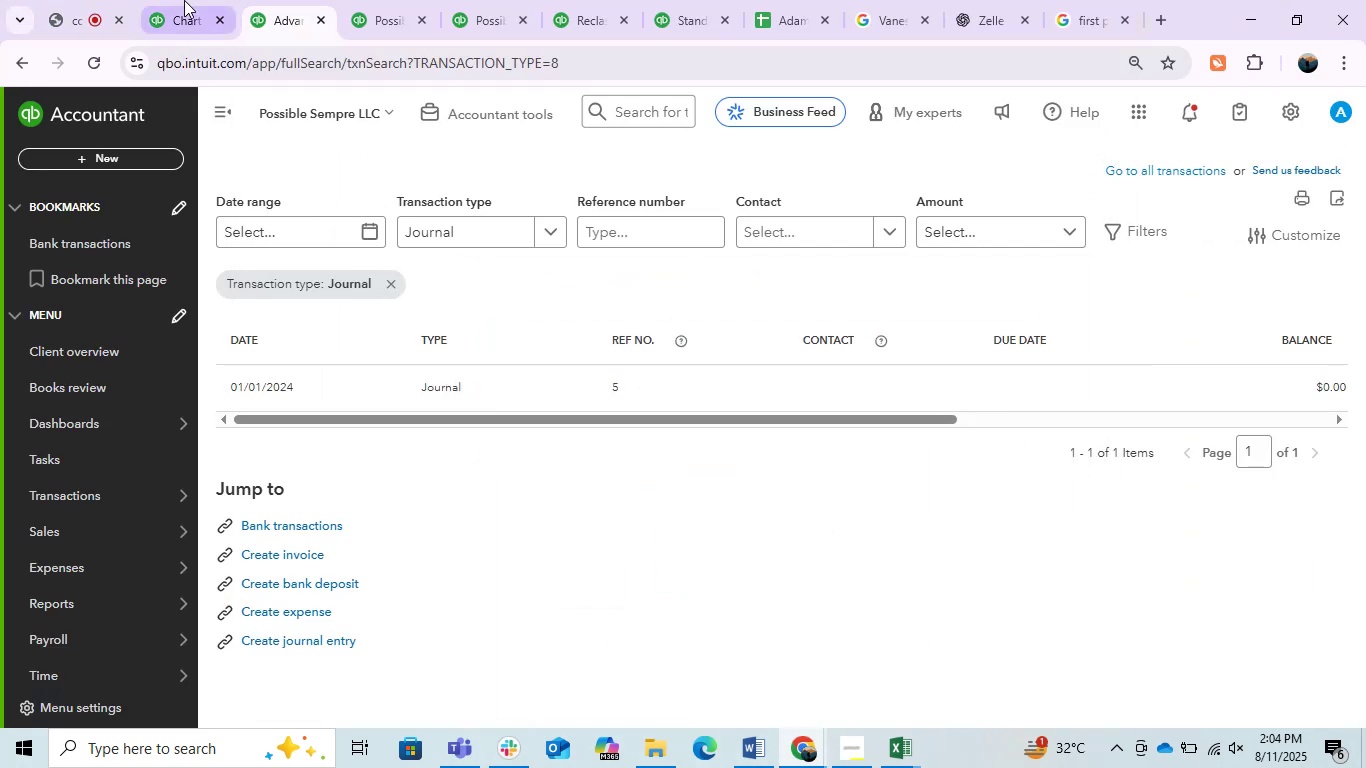 
left_click([184, 0])
 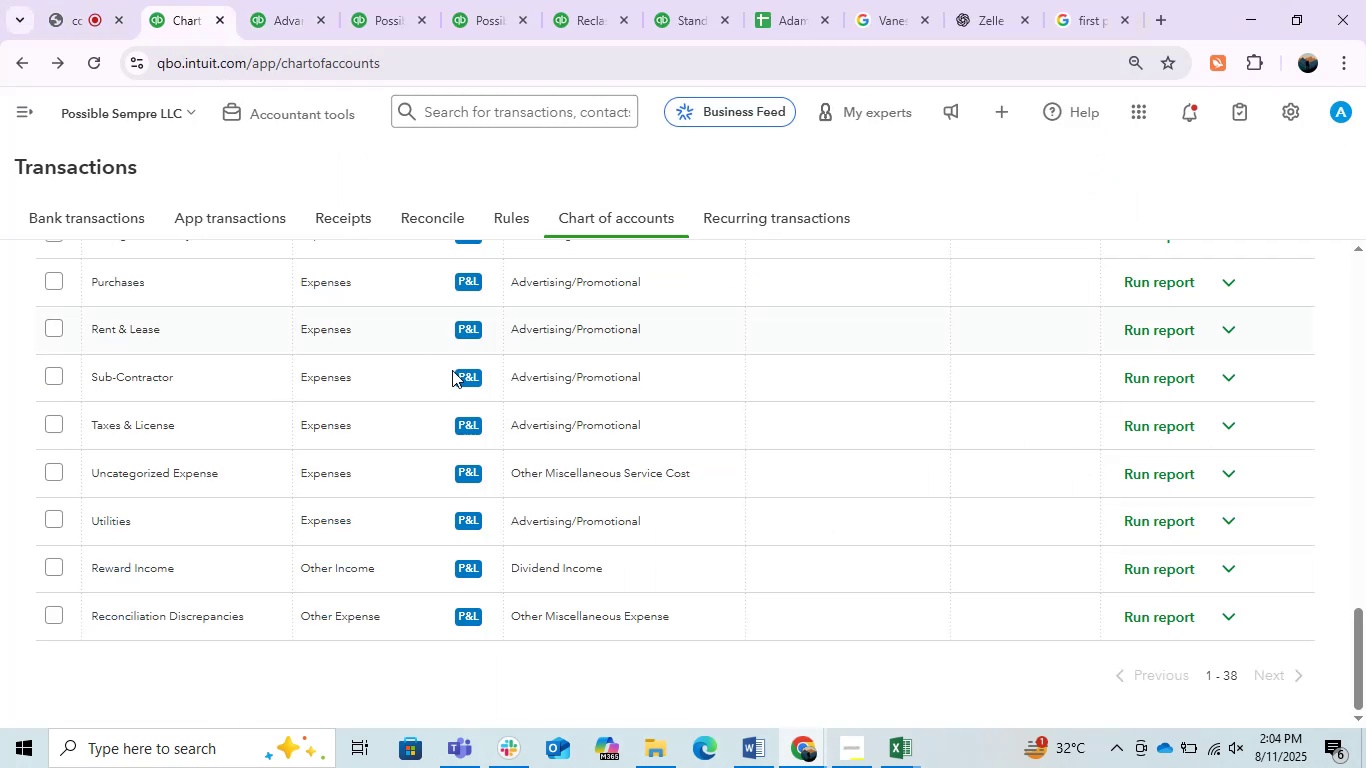 
scroll: coordinate [570, 374], scroll_direction: up, amount: 1.0
 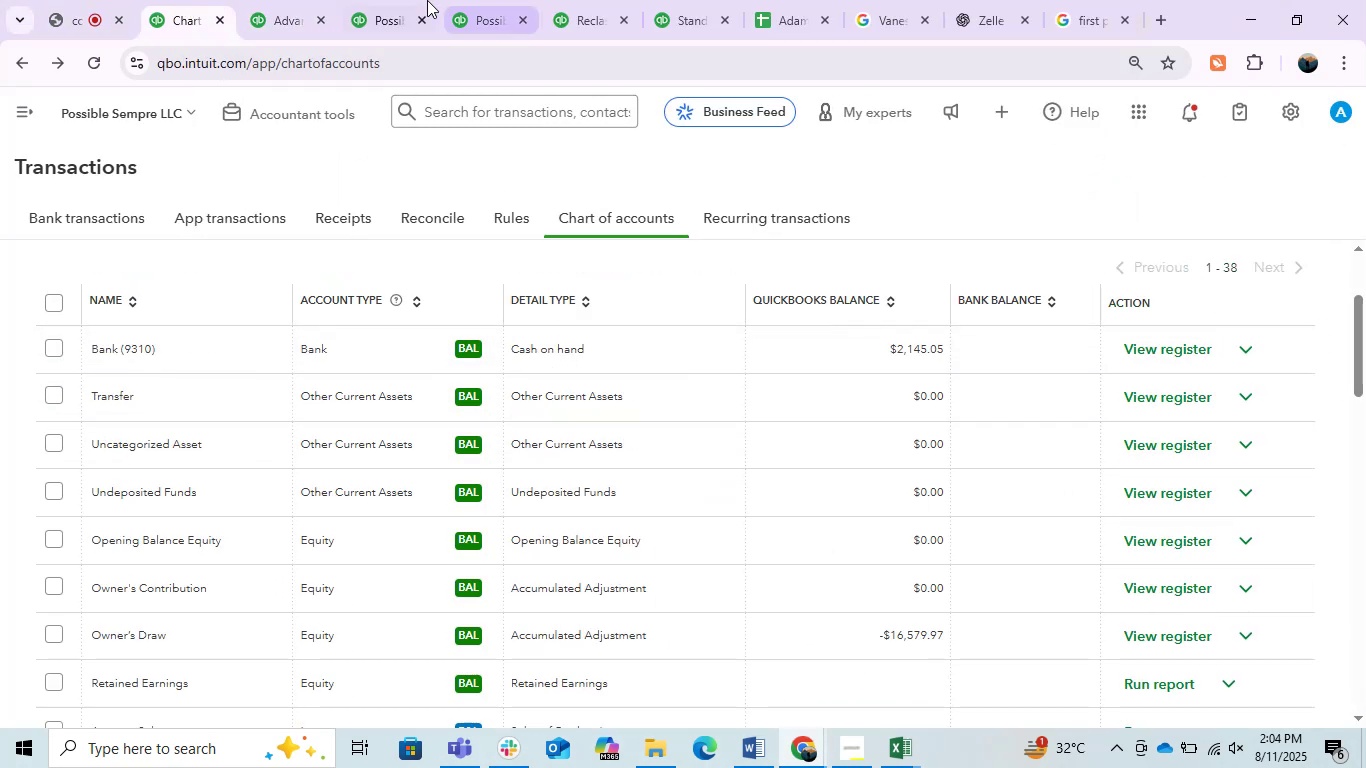 
left_click([380, 0])
 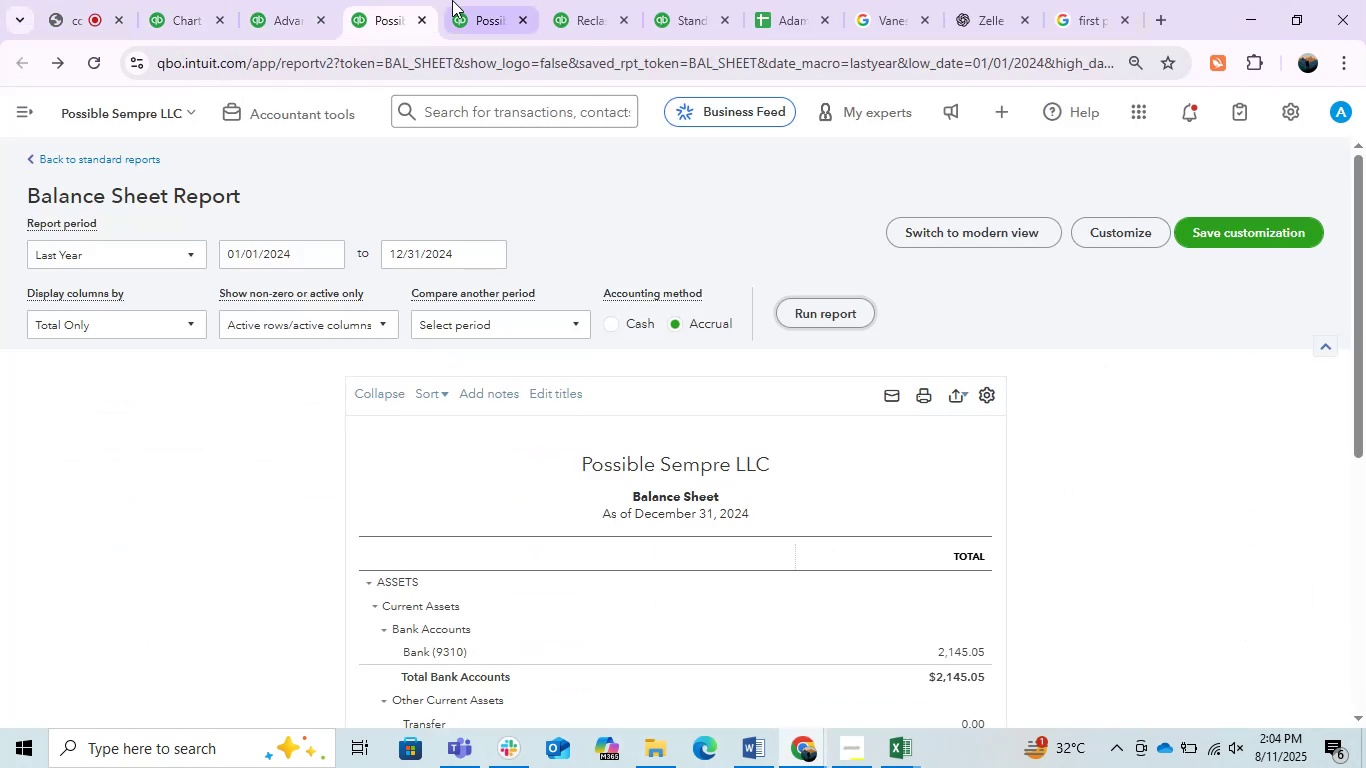 
left_click([453, 0])
 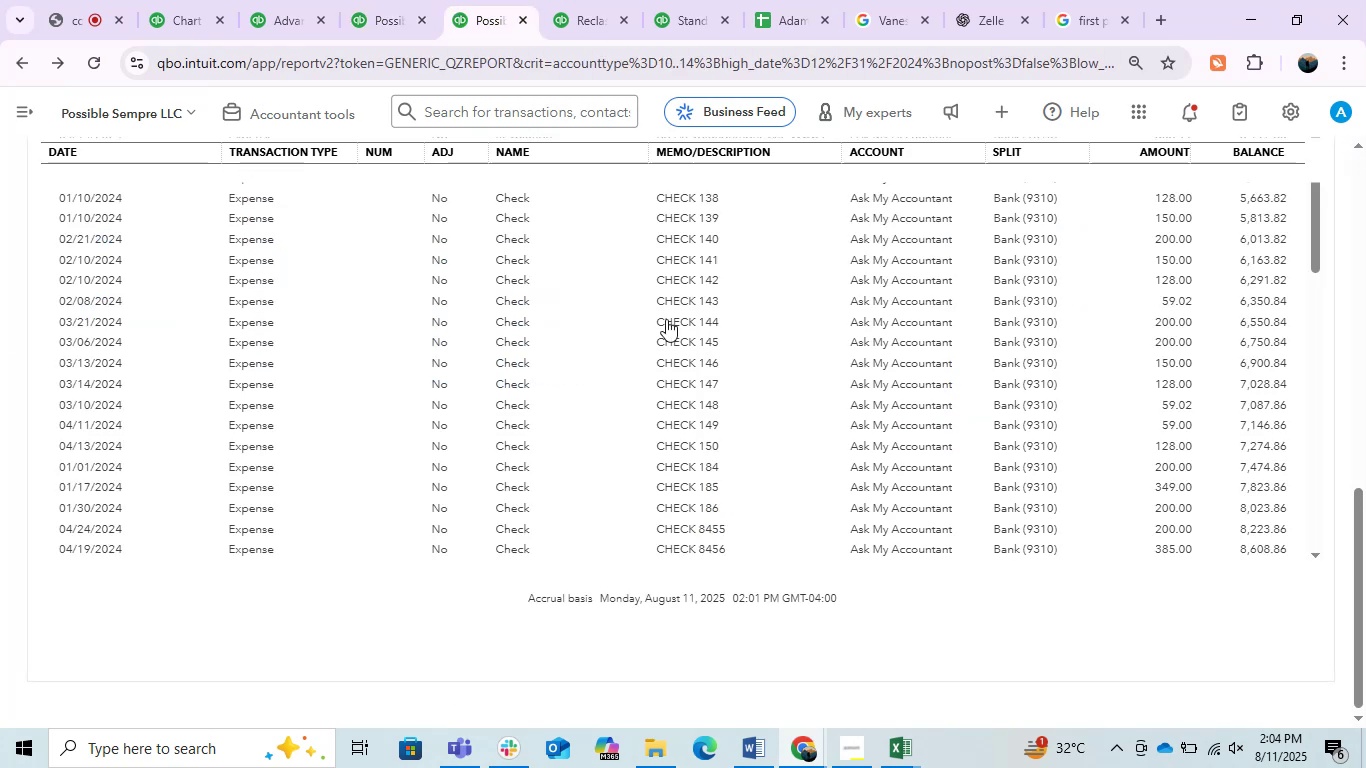 
scroll: coordinate [701, 472], scroll_direction: up, amount: 2.0
 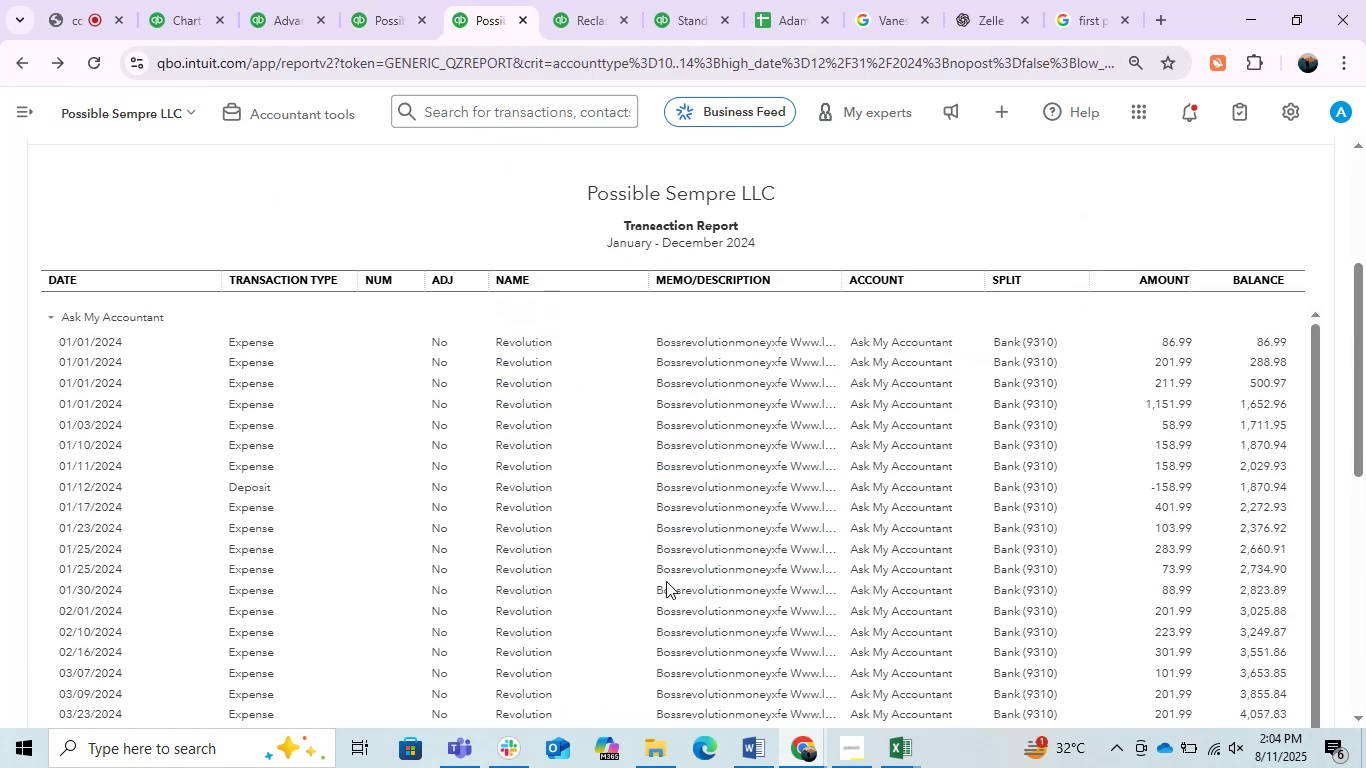 
scroll: coordinate [666, 581], scroll_direction: down, amount: 2.0
 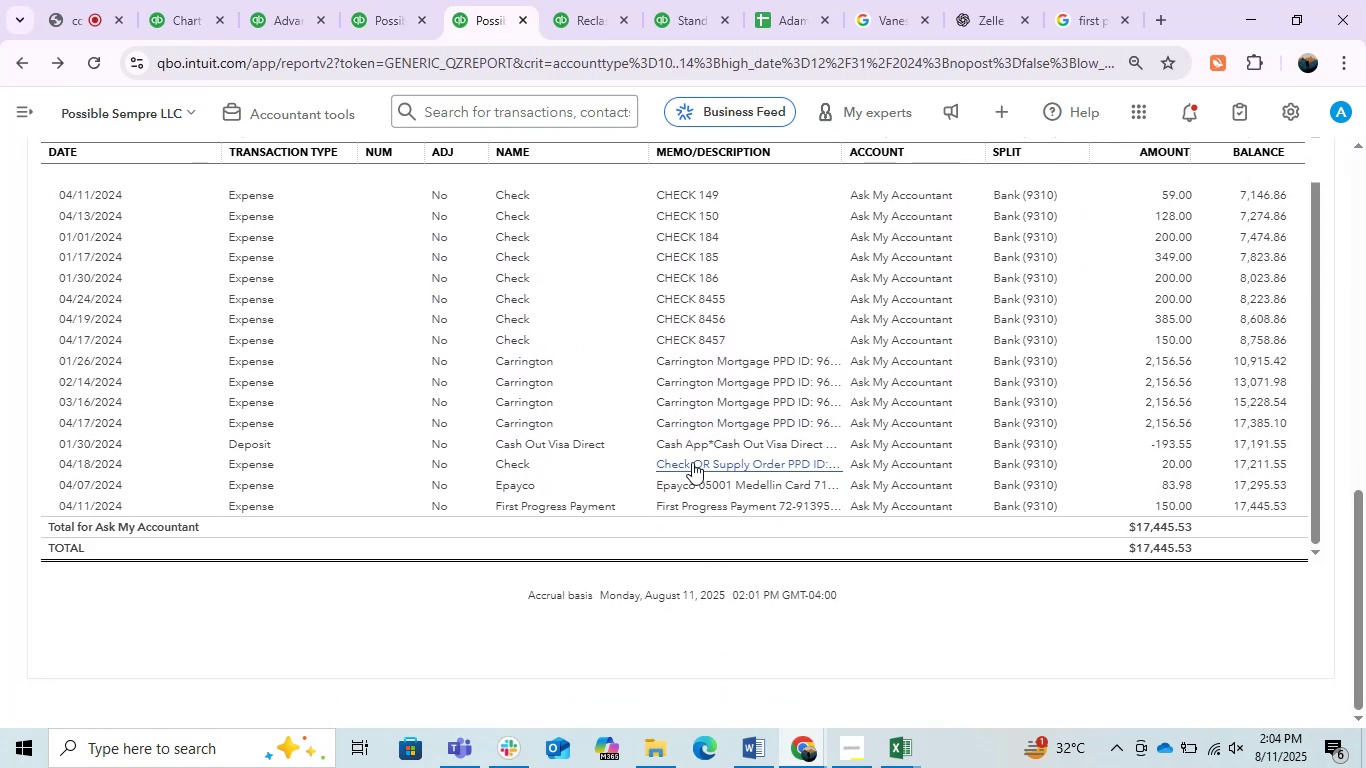 
left_click_drag(start_coordinate=[833, 153], to_coordinate=[1043, 220])
 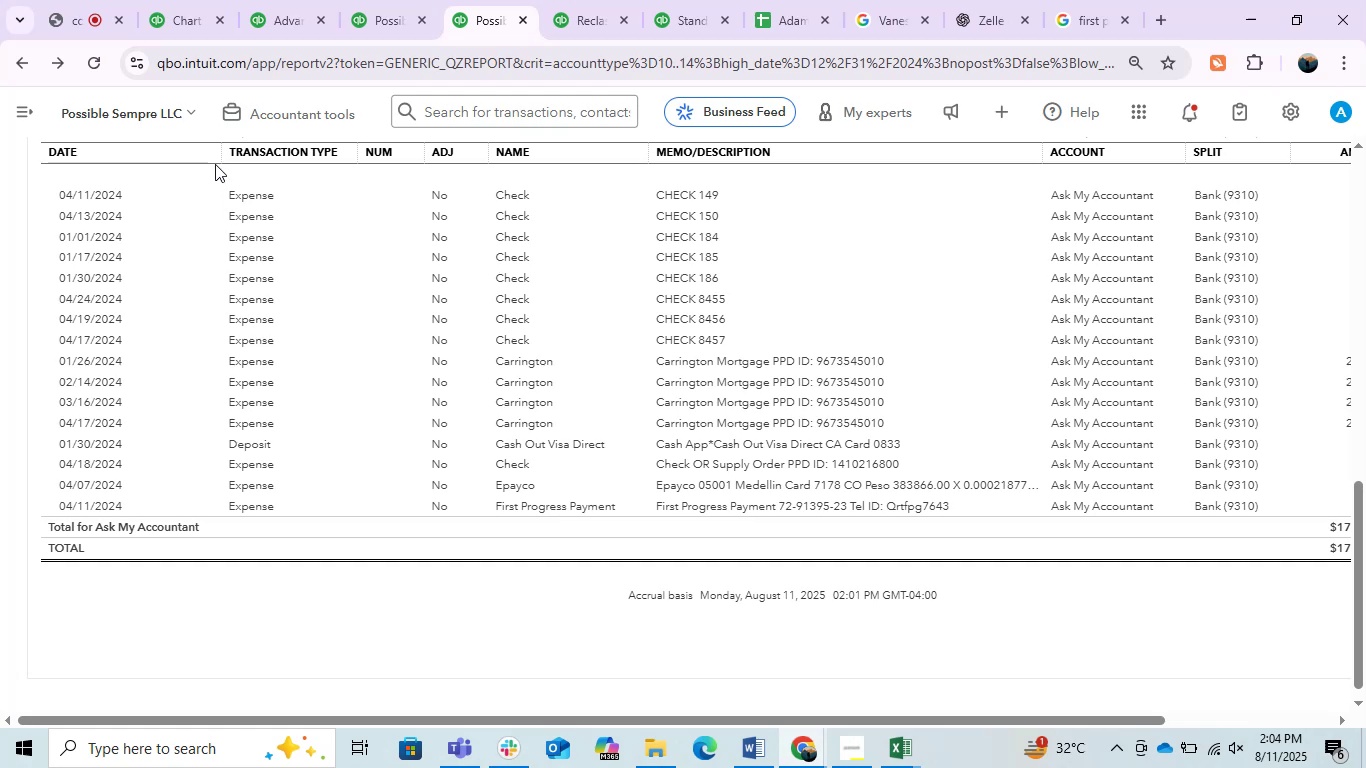 
left_click_drag(start_coordinate=[214, 147], to_coordinate=[117, 169])
 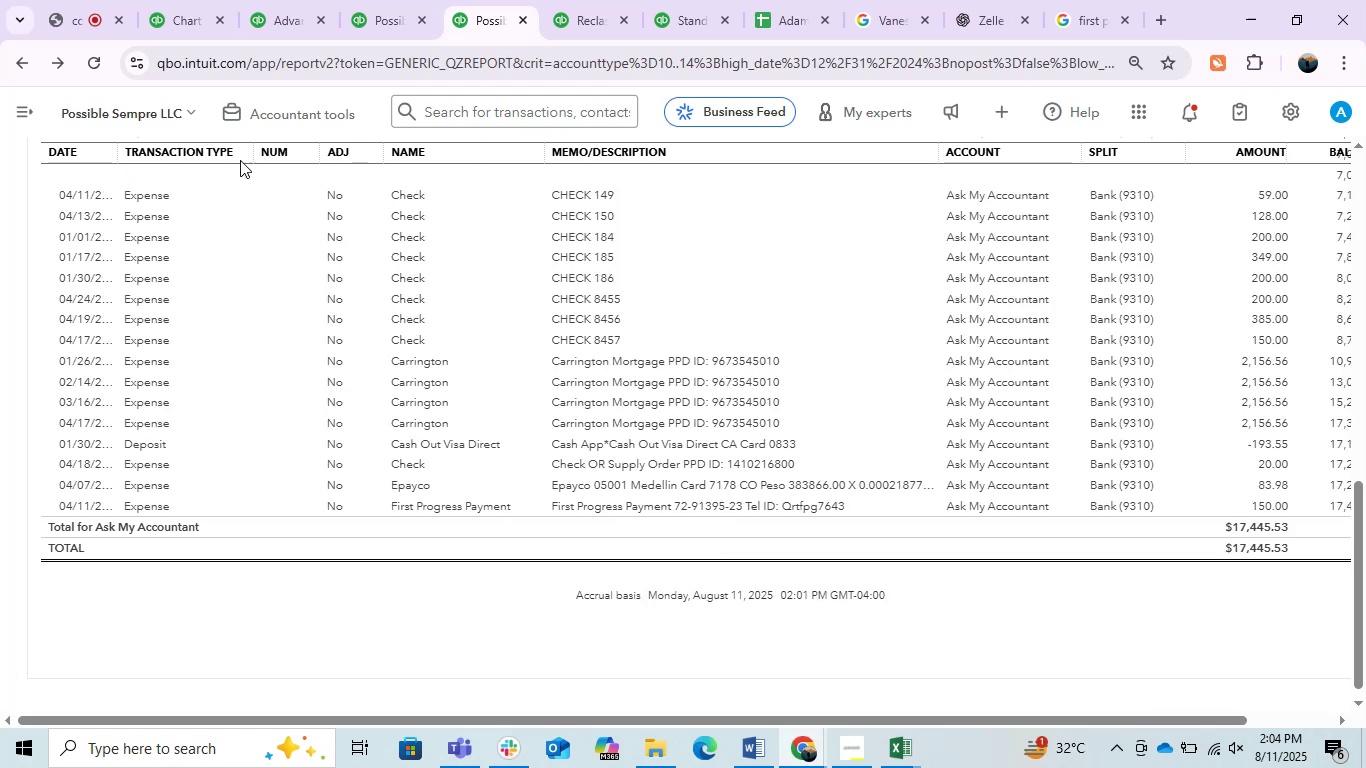 
left_click_drag(start_coordinate=[251, 161], to_coordinate=[183, 185])
 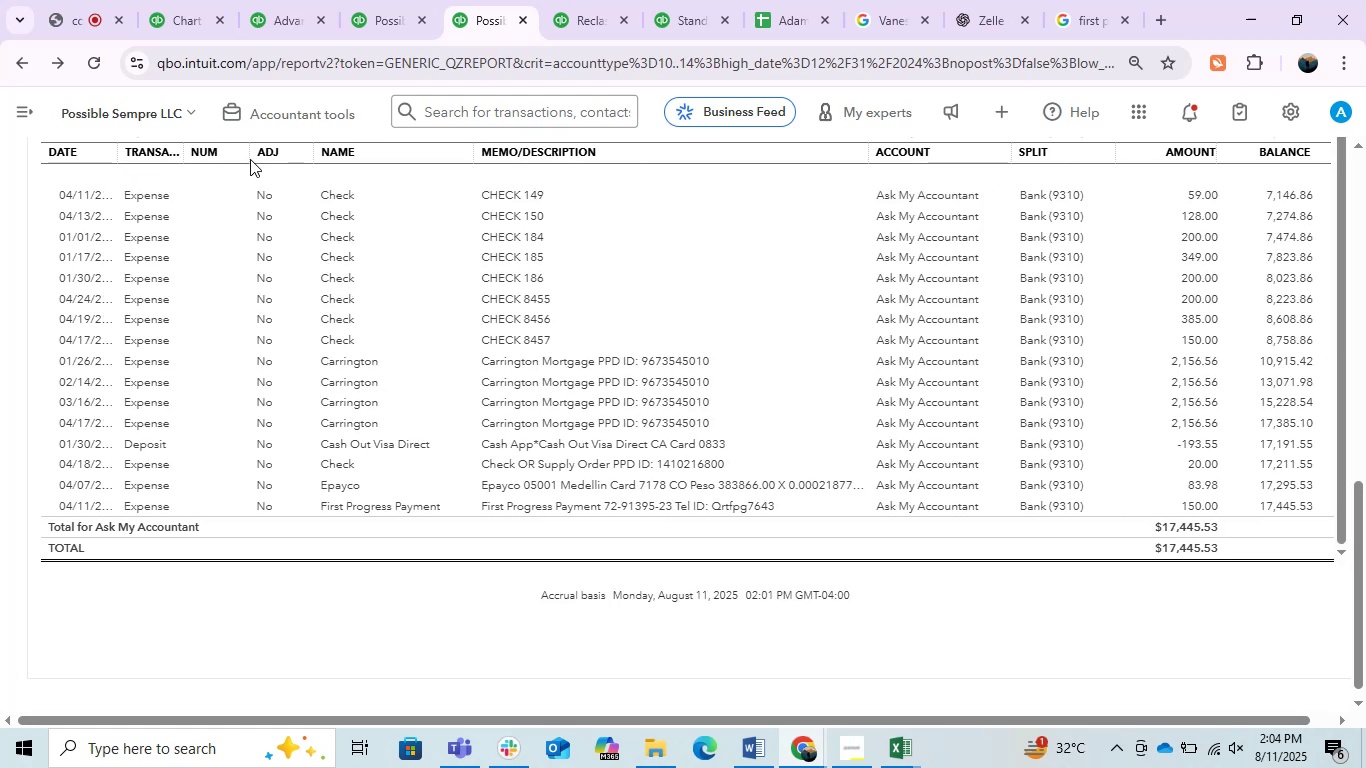 
left_click_drag(start_coordinate=[241, 158], to_coordinate=[204, 178])
 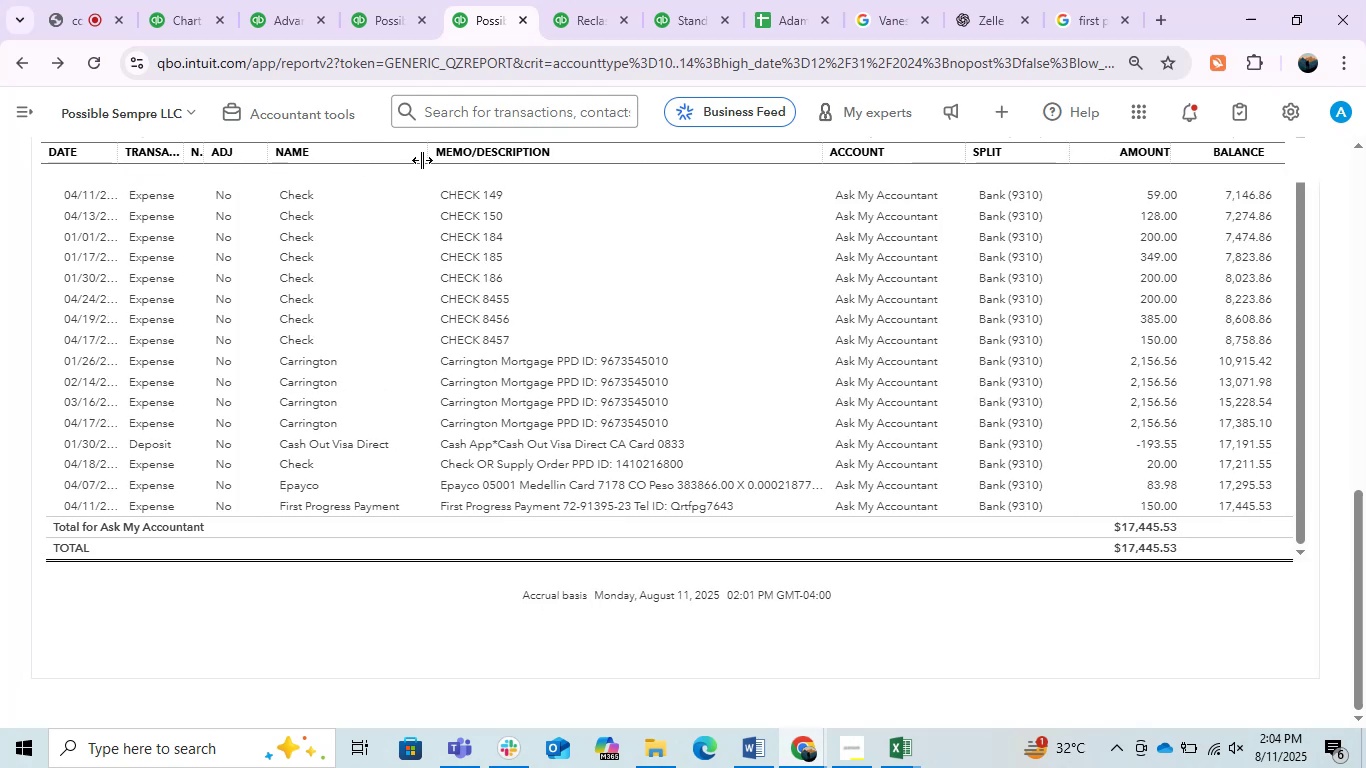 
left_click_drag(start_coordinate=[424, 159], to_coordinate=[382, 168])
 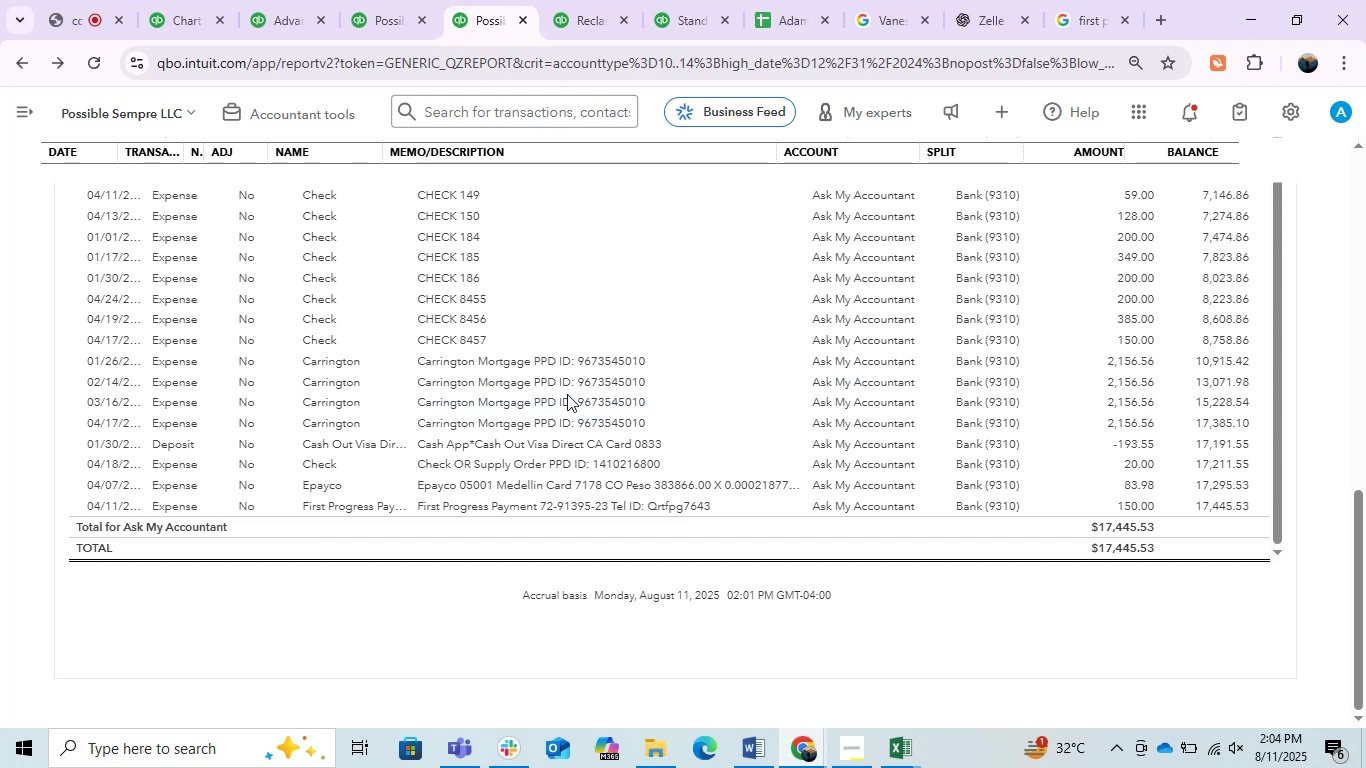 
key(PrintScreen)
 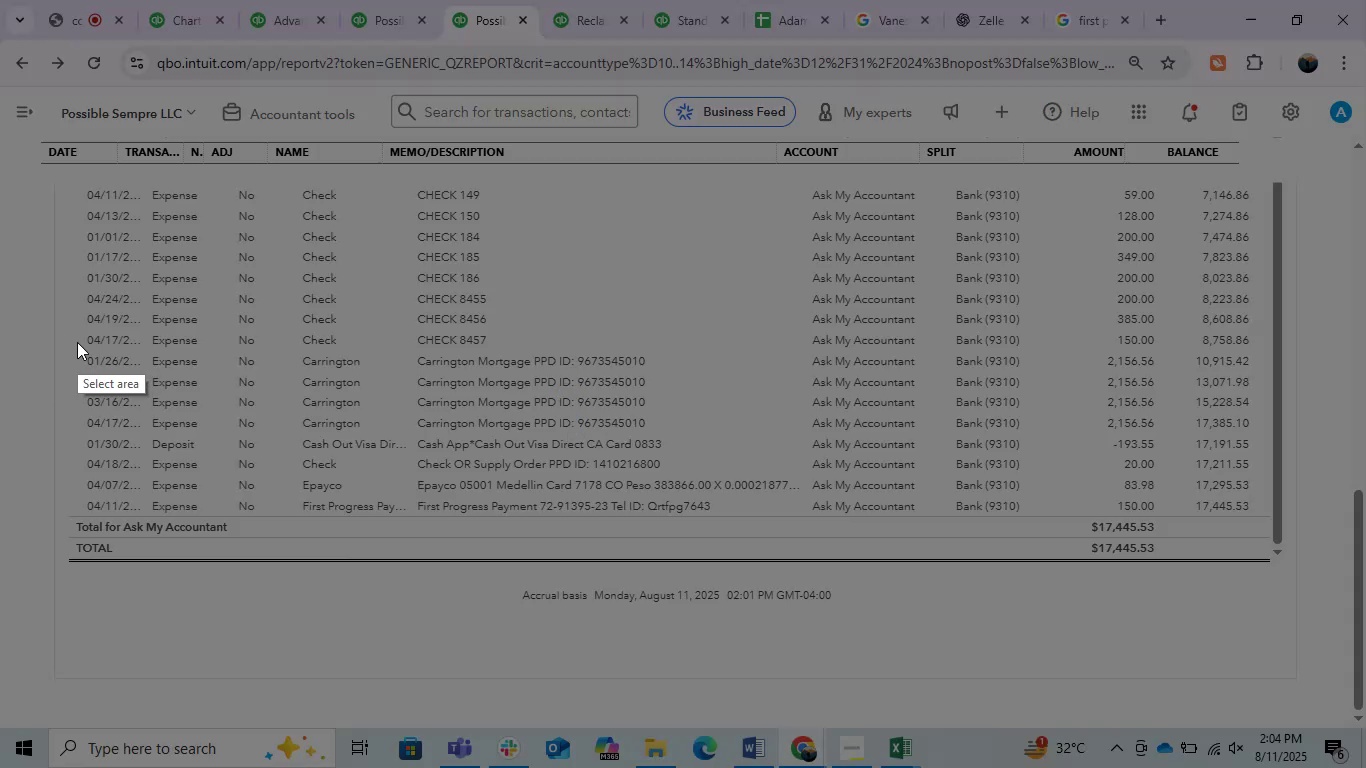 
left_click_drag(start_coordinate=[45, 351], to_coordinate=[1283, 438])
 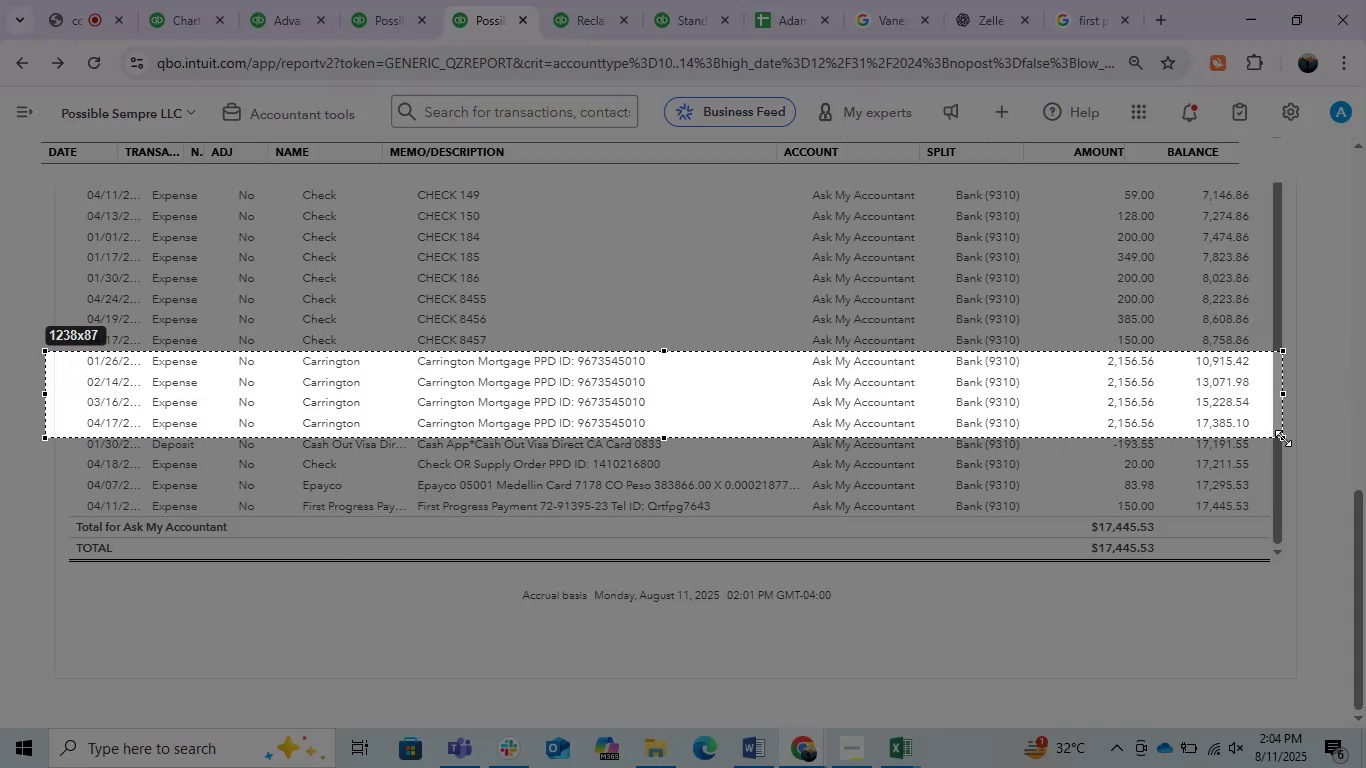 
key(Control+C)
 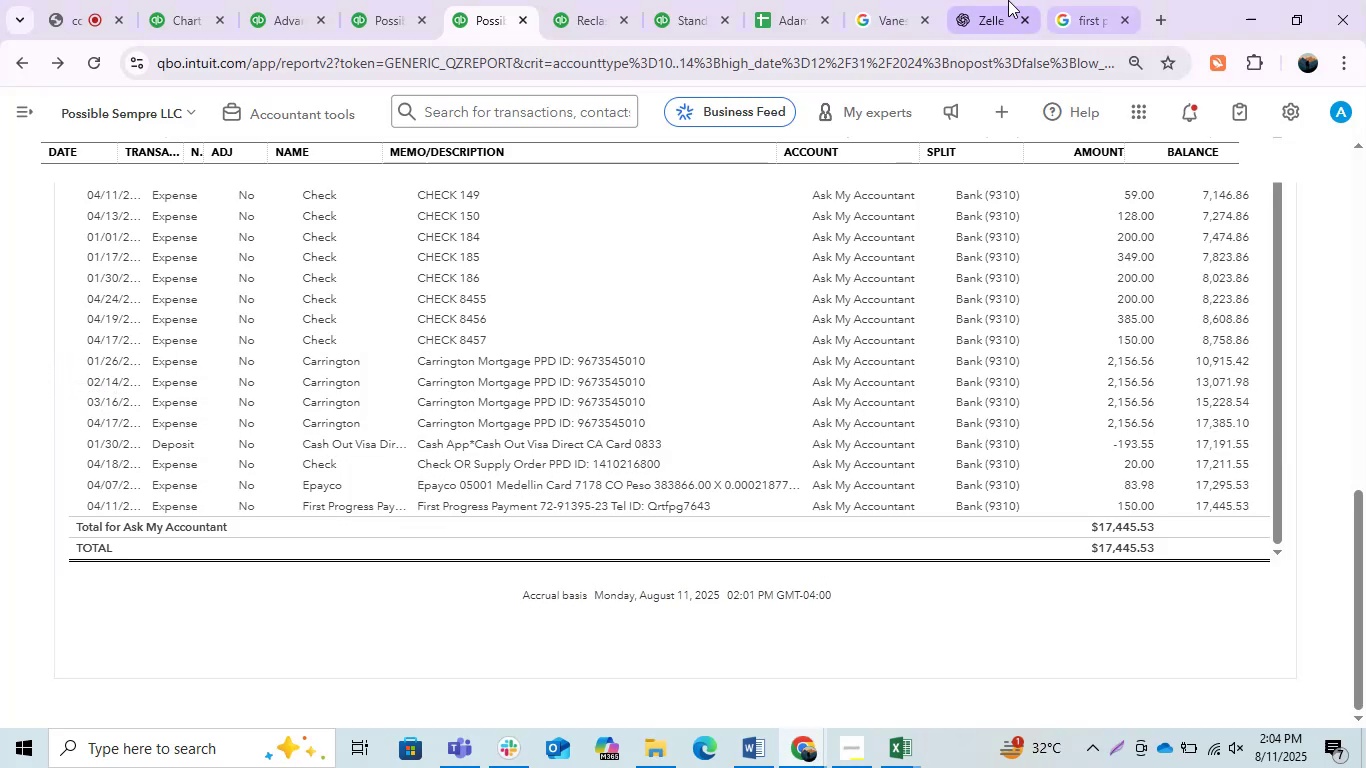 
left_click([991, 0])
 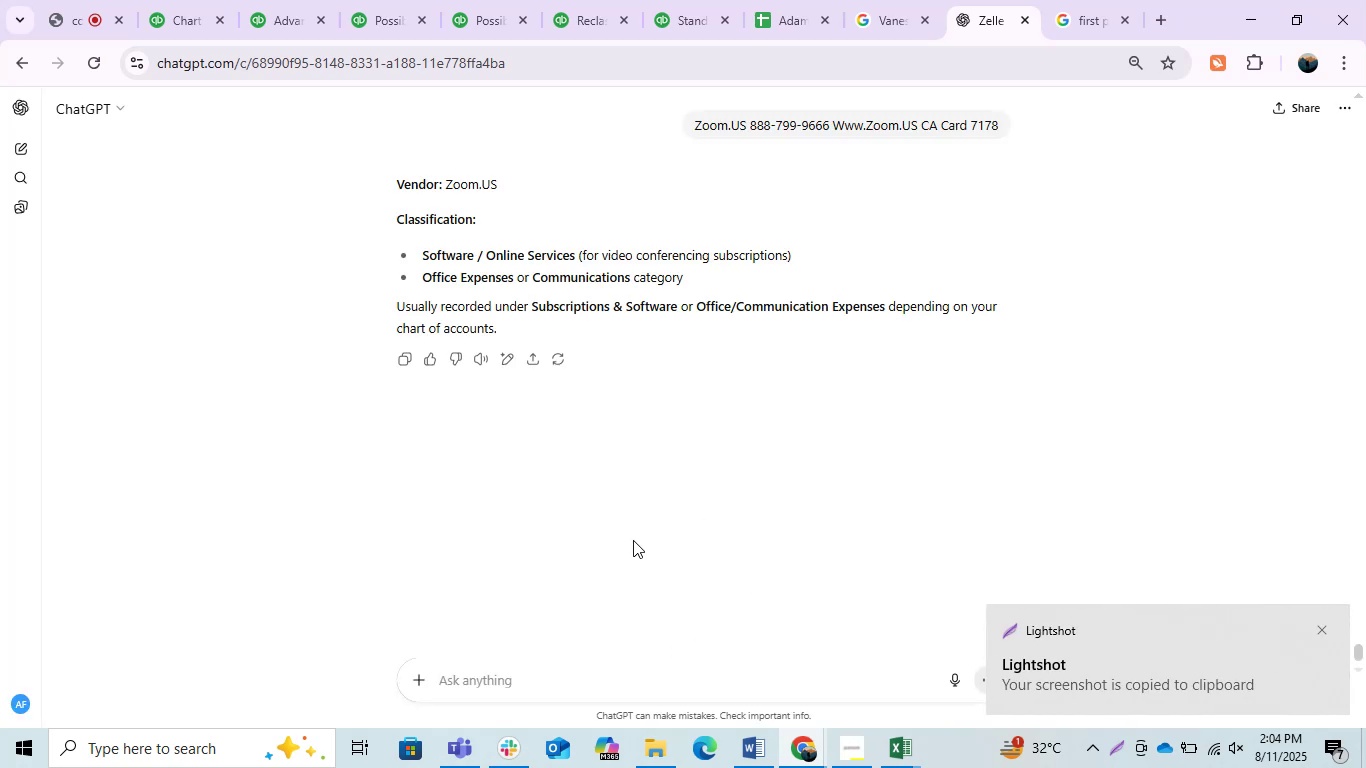 
key(Control+ControlLeft)
 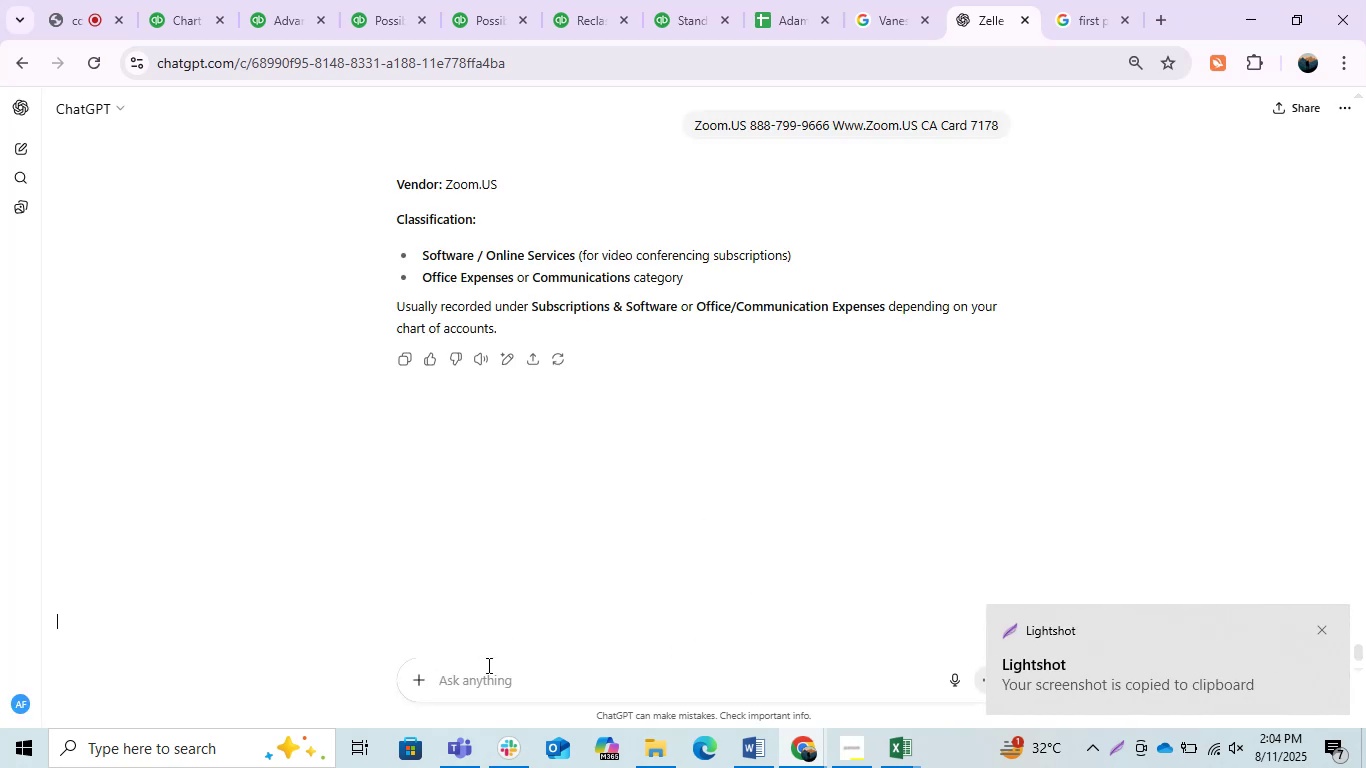 
left_click([487, 665])
 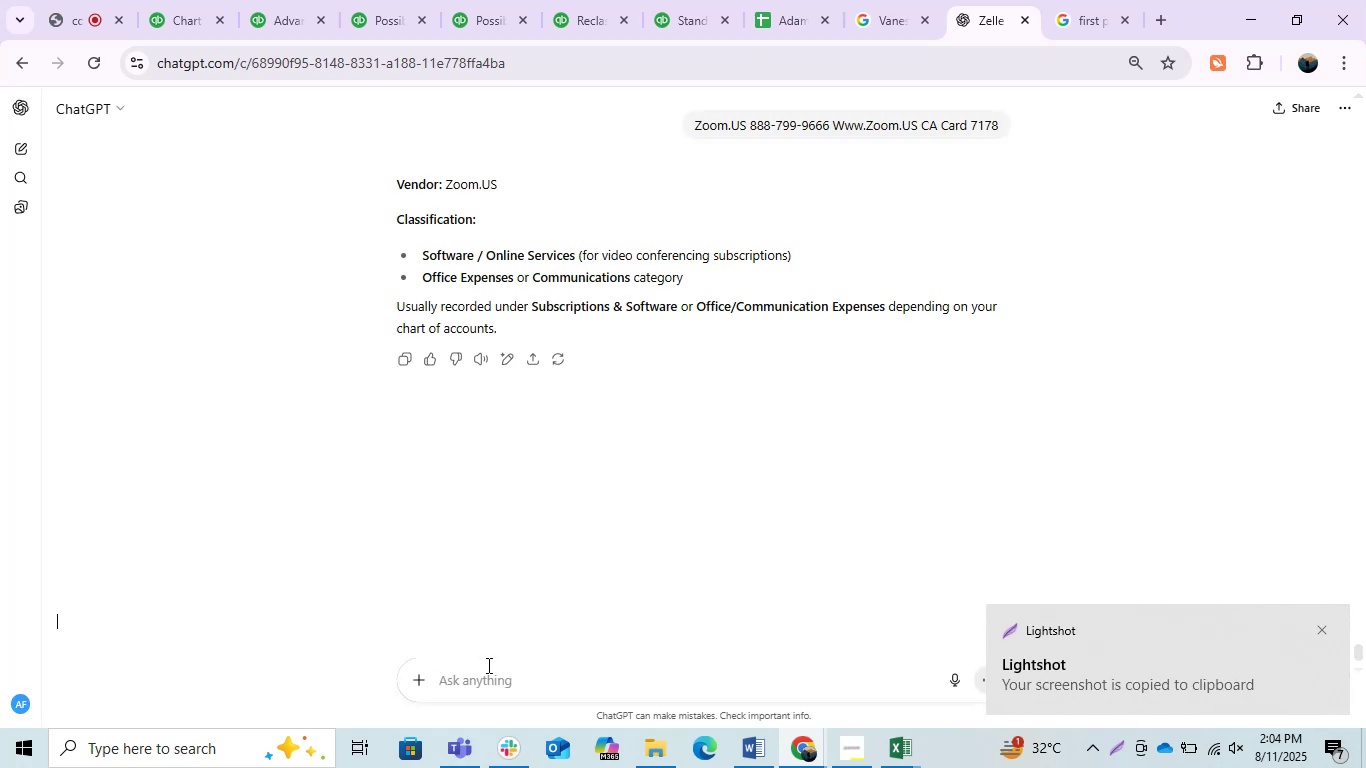 
key(Control+V)
 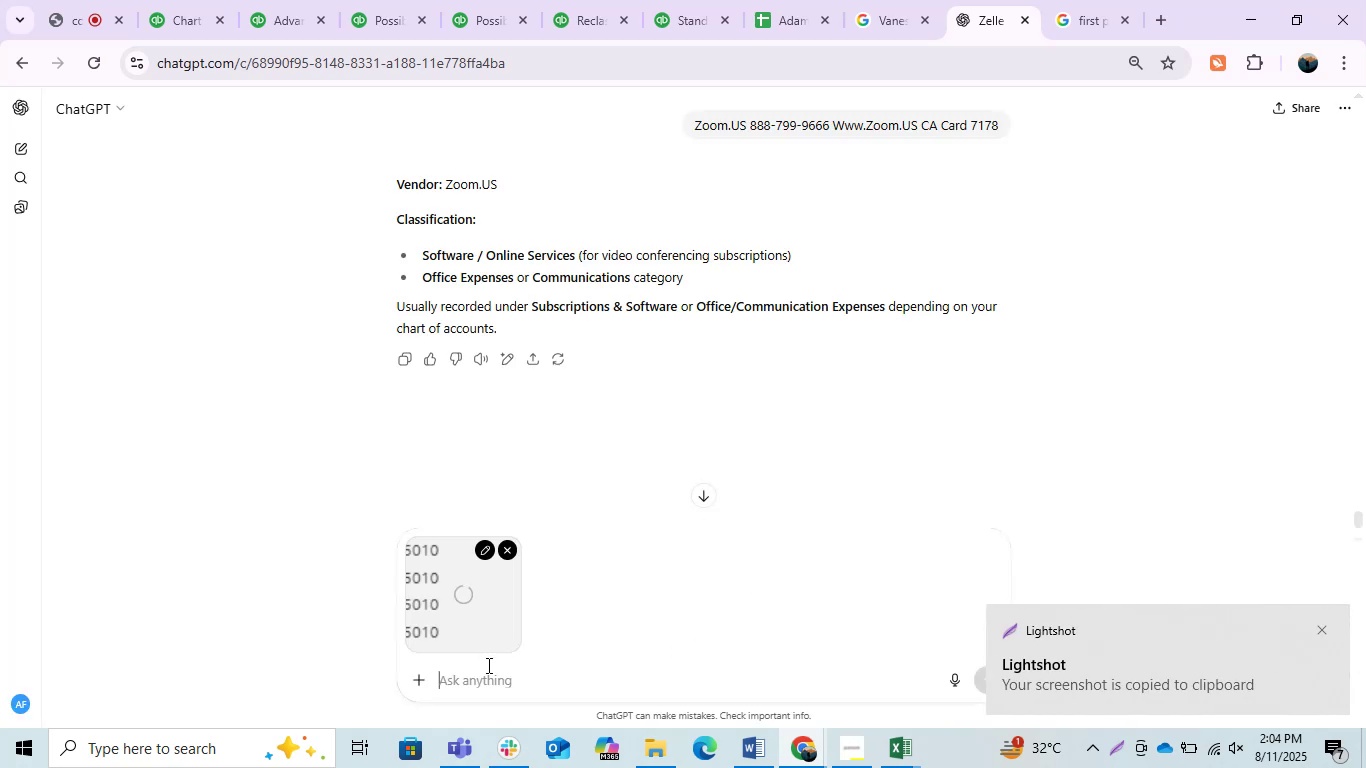 
type(please tell me about this)
 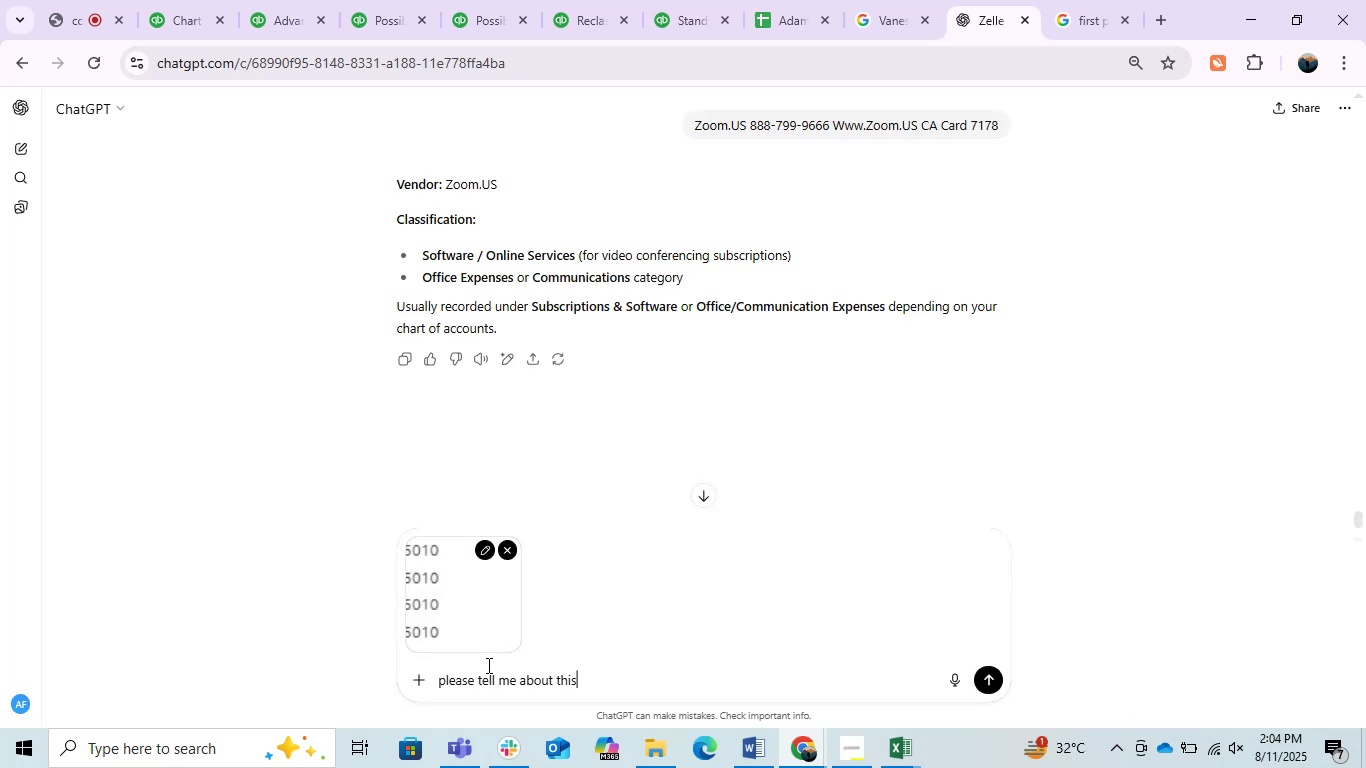 
key(Enter)
 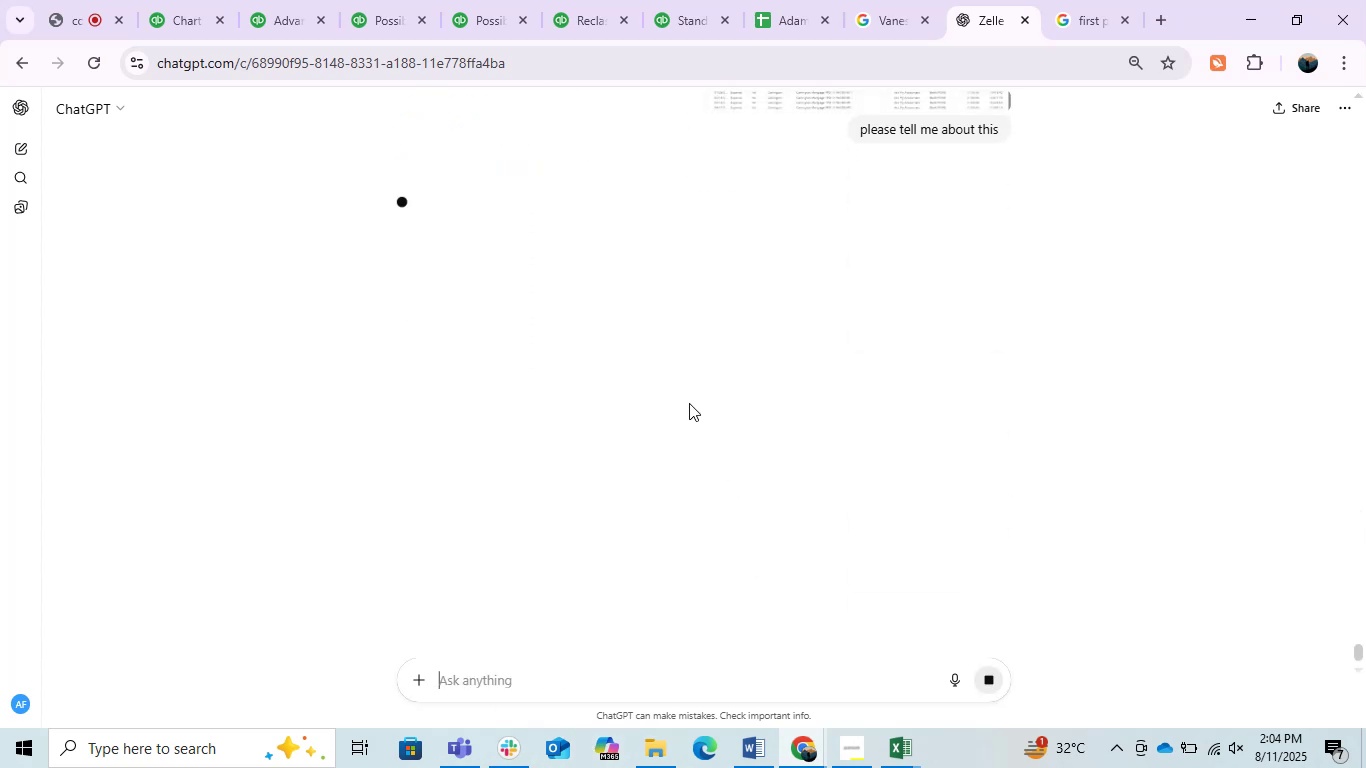 
scroll: coordinate [670, 369], scroll_direction: up, amount: 1.0
 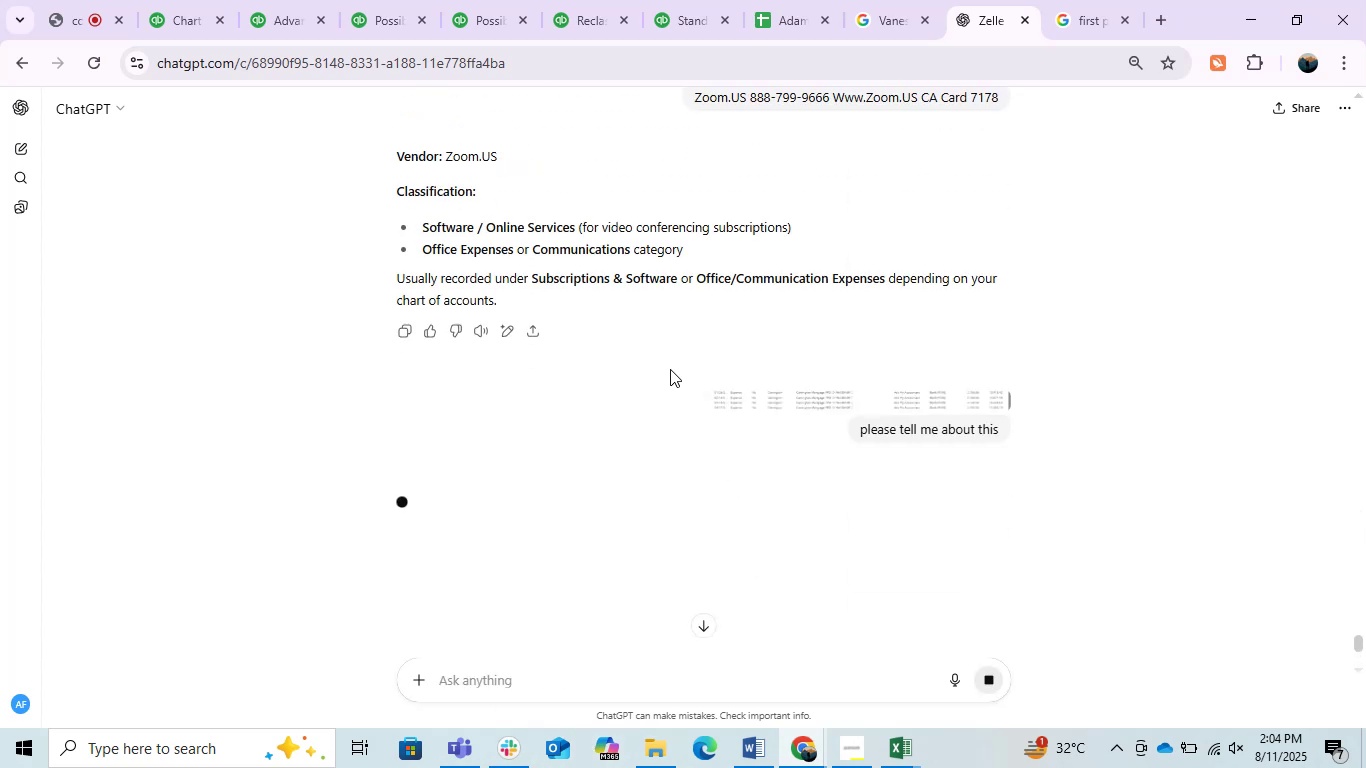 
scroll: coordinate [670, 369], scroll_direction: down, amount: 1.0
 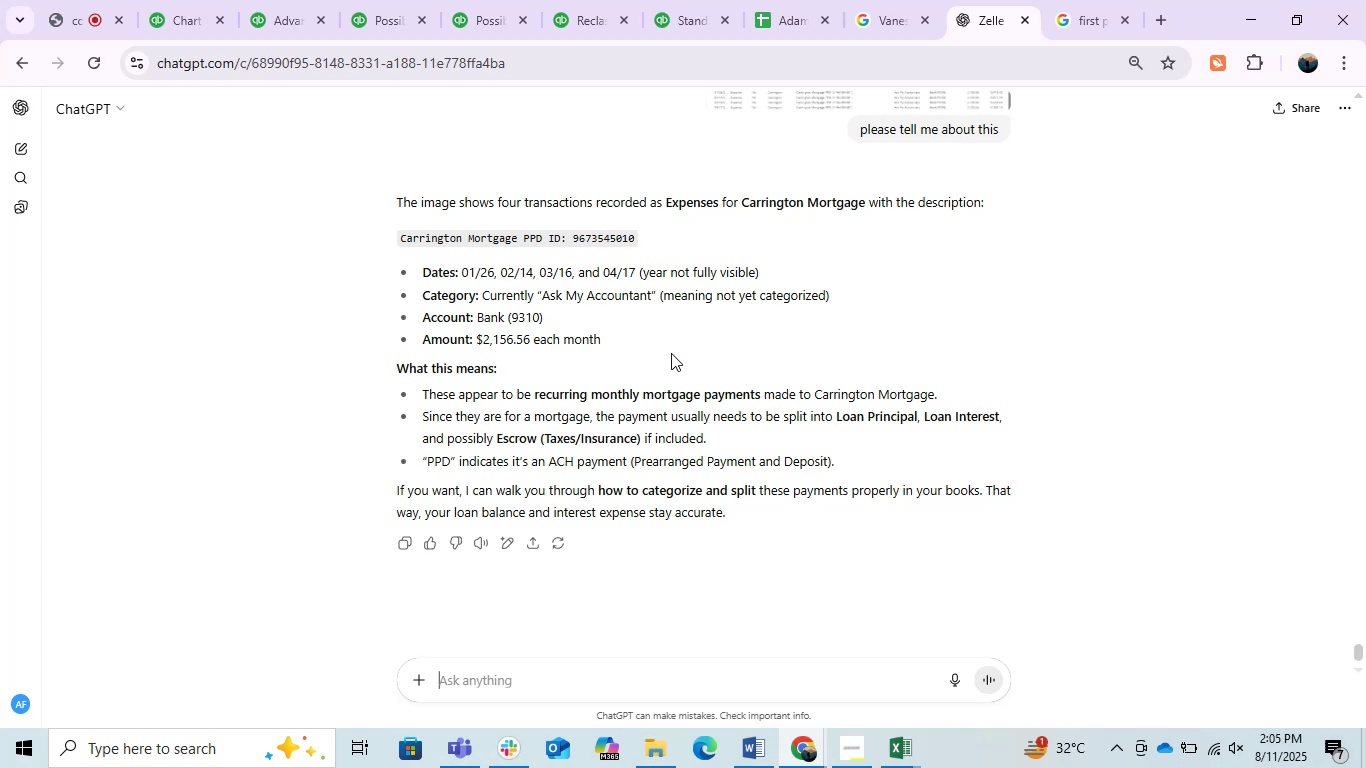 
wait(17.55)
 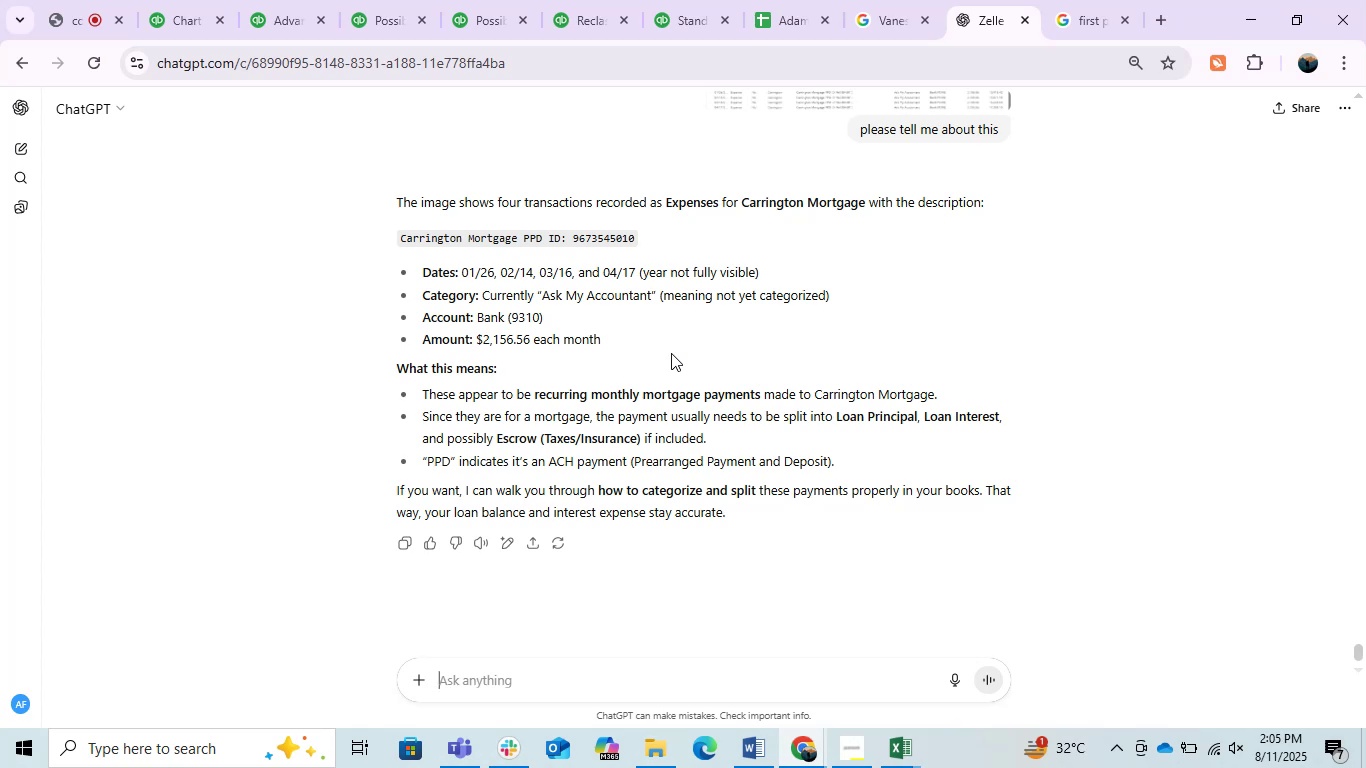 
type(how to categories )
 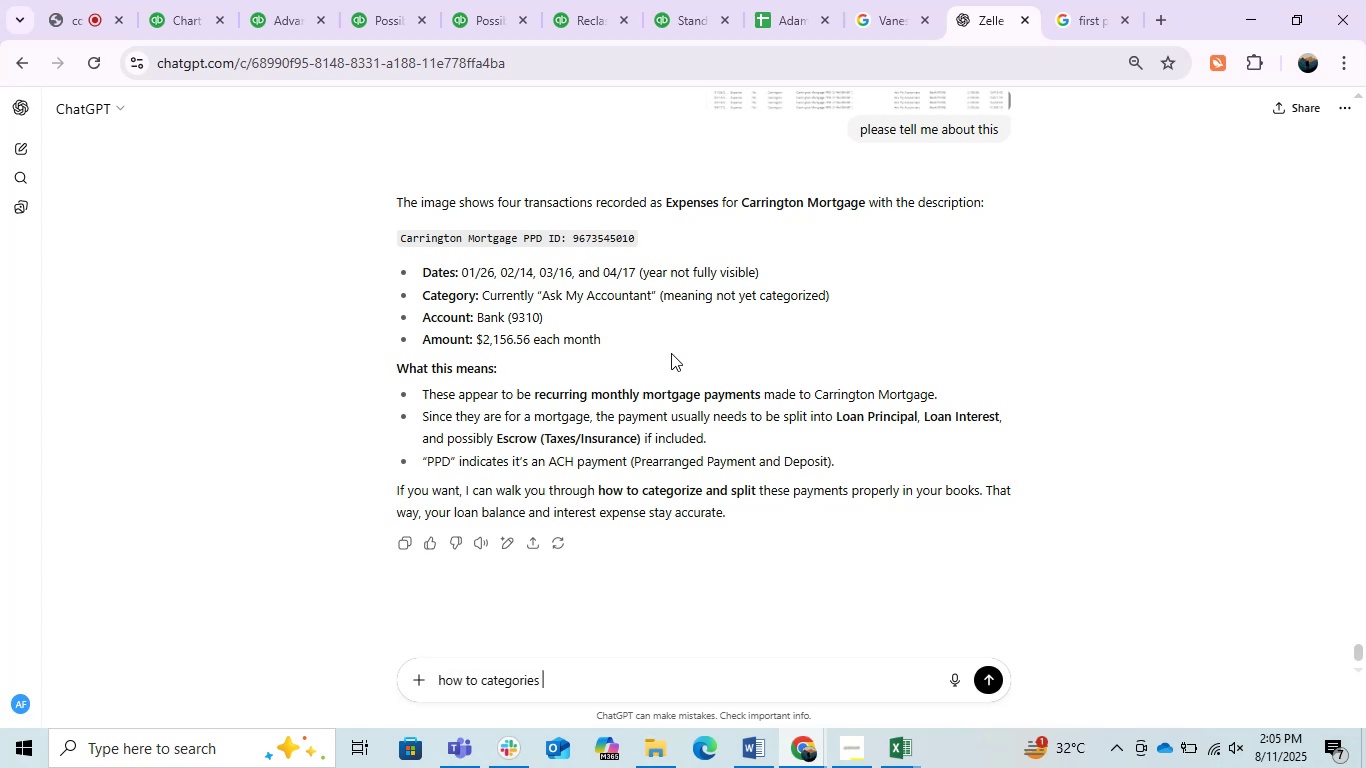 
key(Enter)
 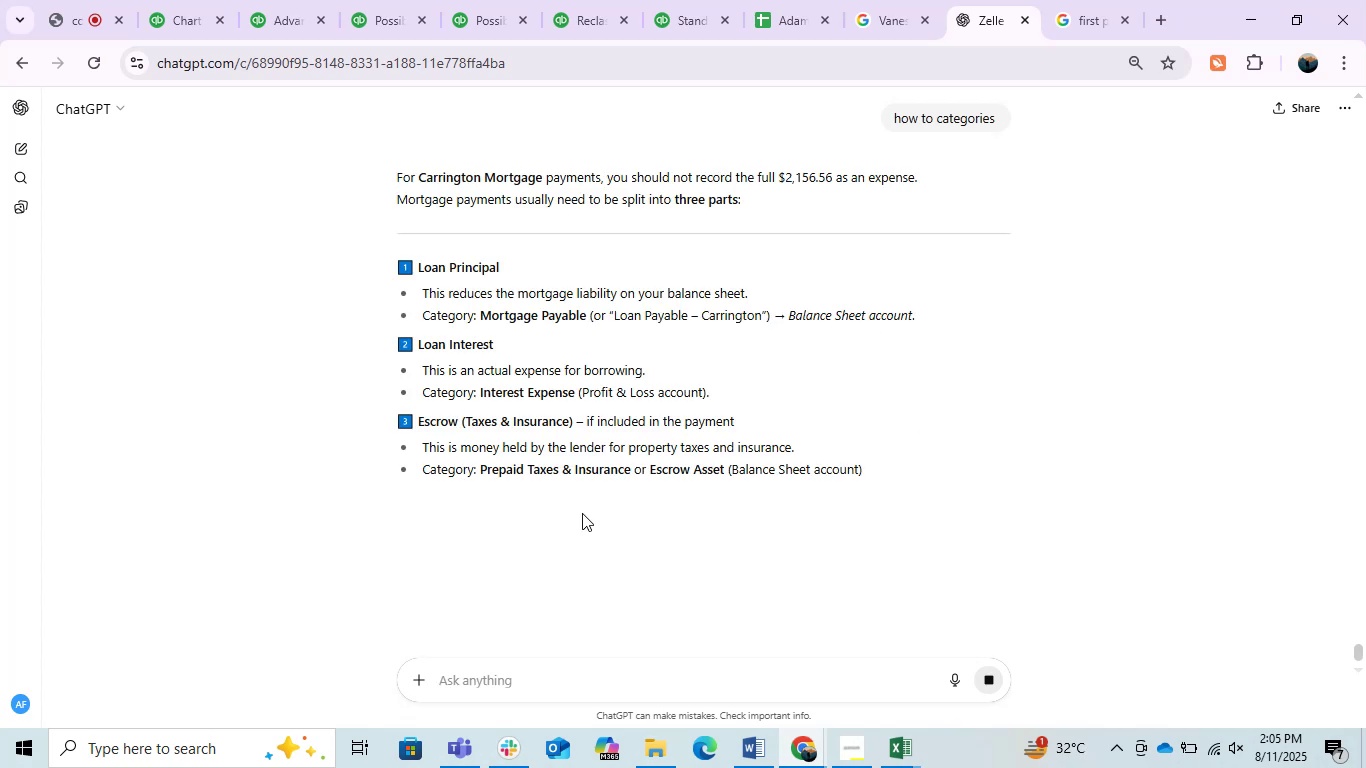 
wait(11.91)
 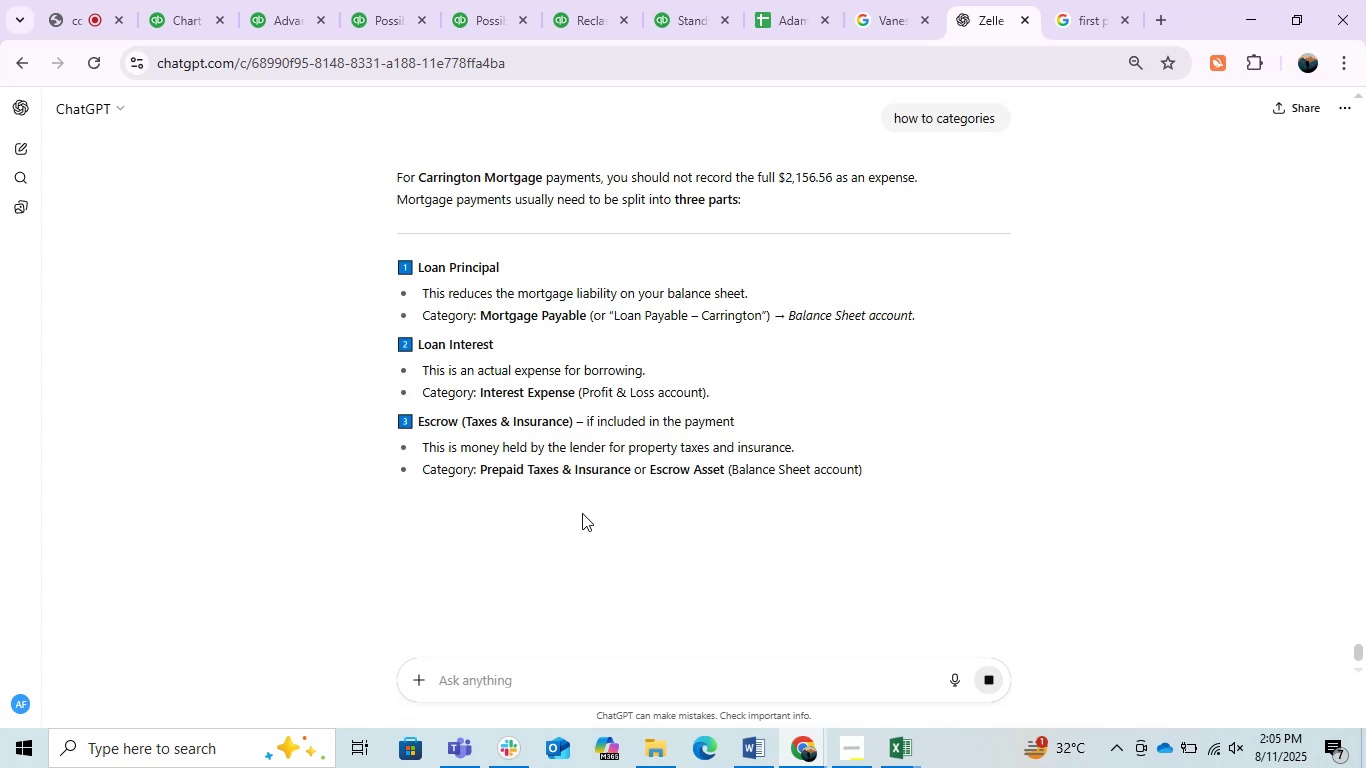 
scroll: coordinate [582, 513], scroll_direction: down, amount: 5.0
 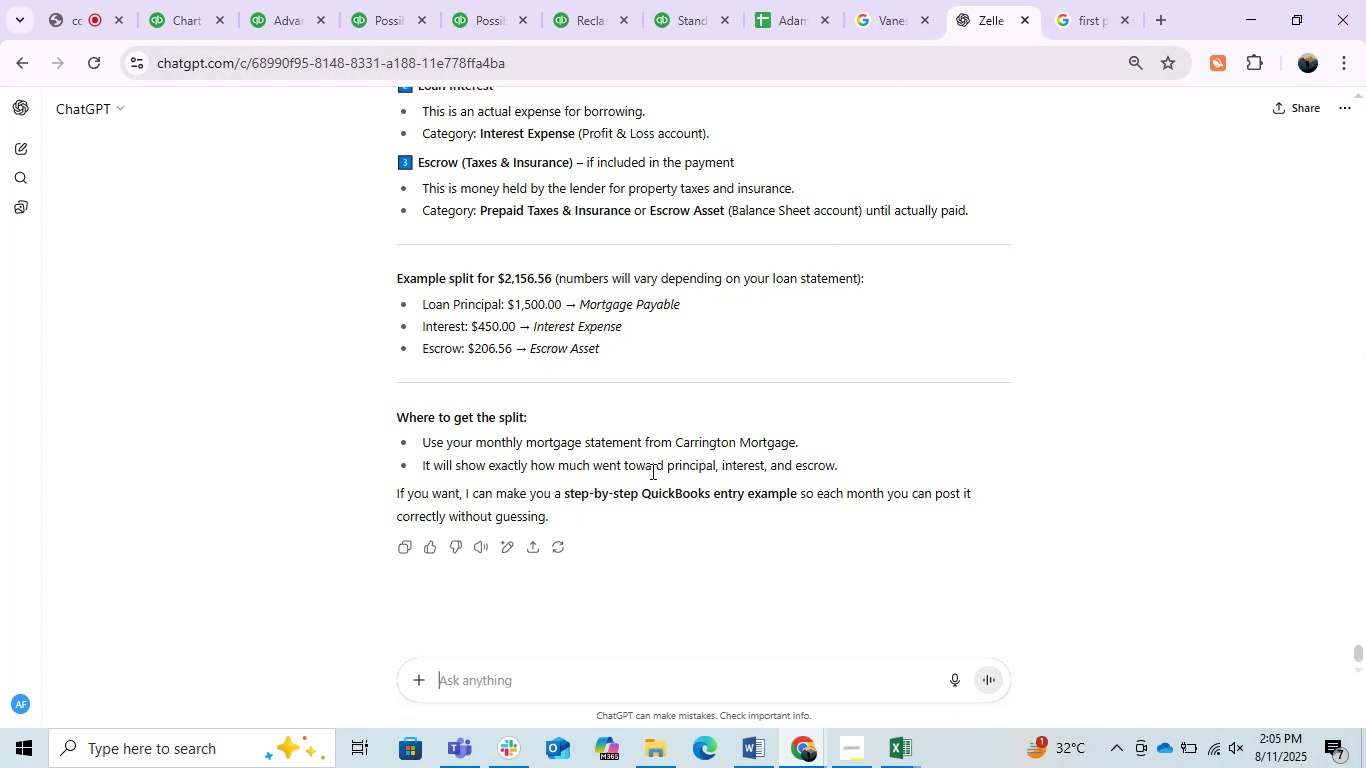 
wait(24.79)
 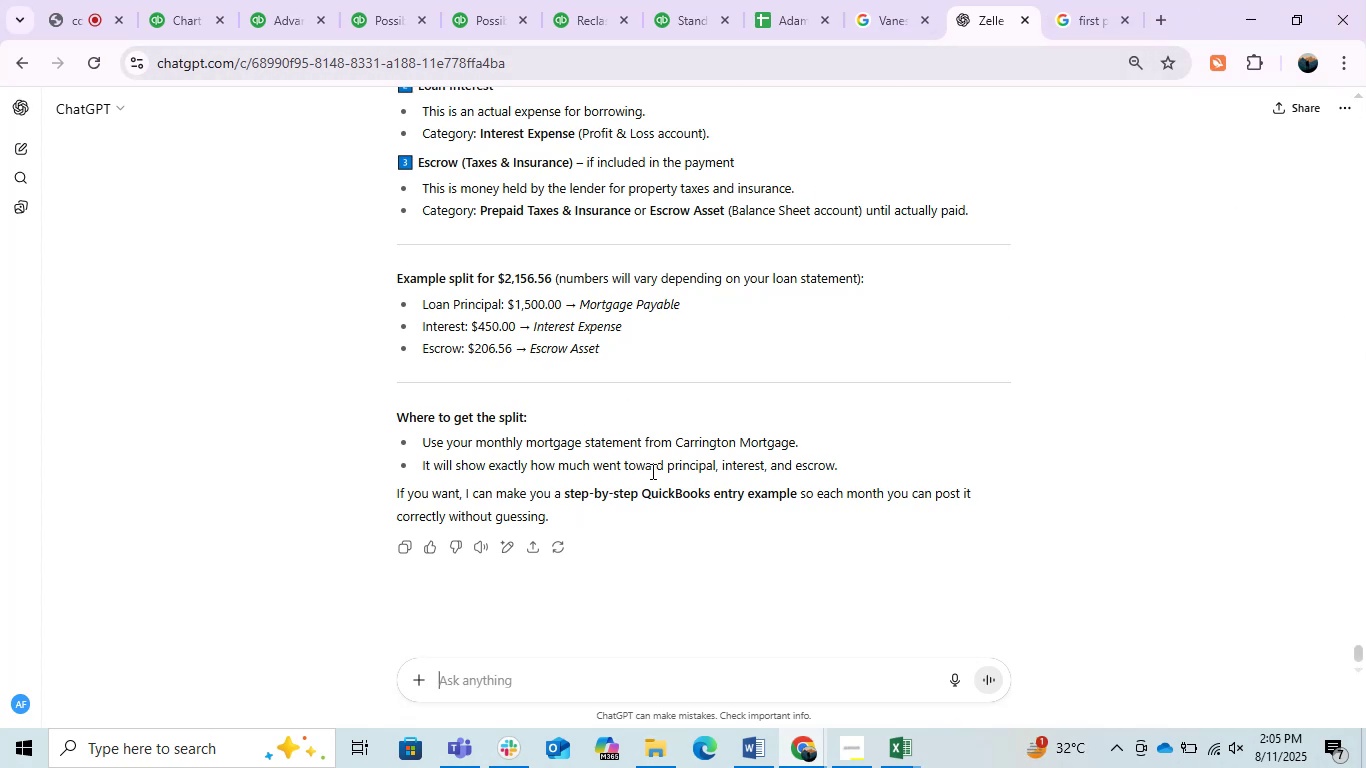 
scroll: coordinate [629, 464], scroll_direction: down, amount: 2.0
 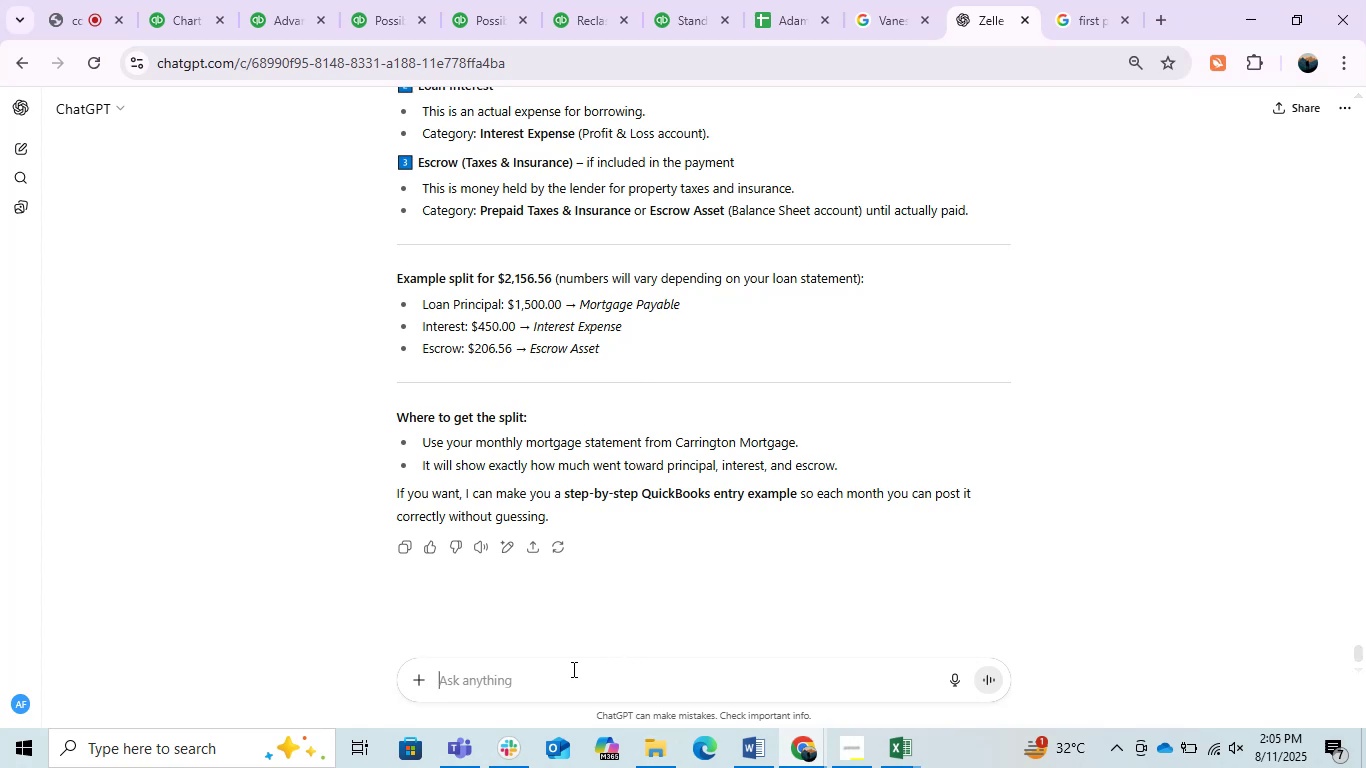 
left_click([570, 673])
 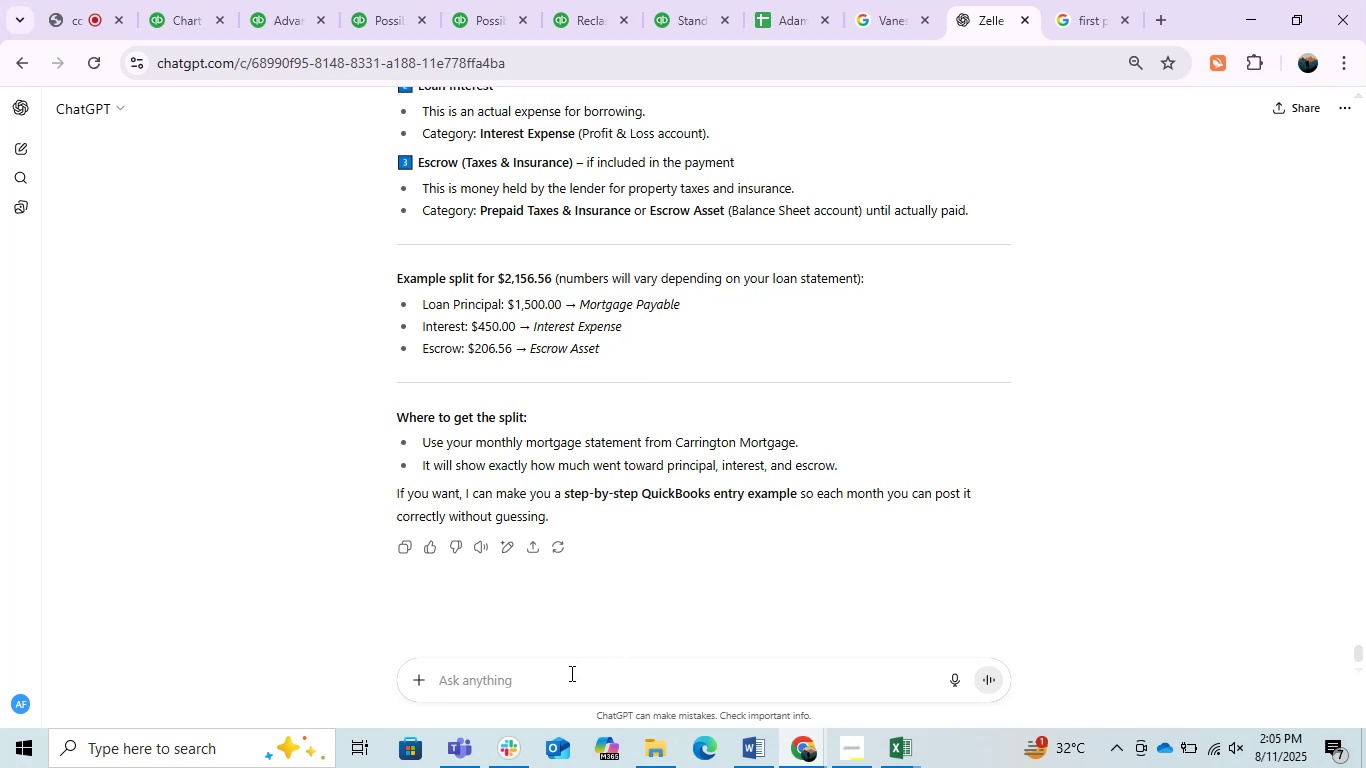 
type(for recent )
key(Backspace)
type(tly were we put this transaction)
 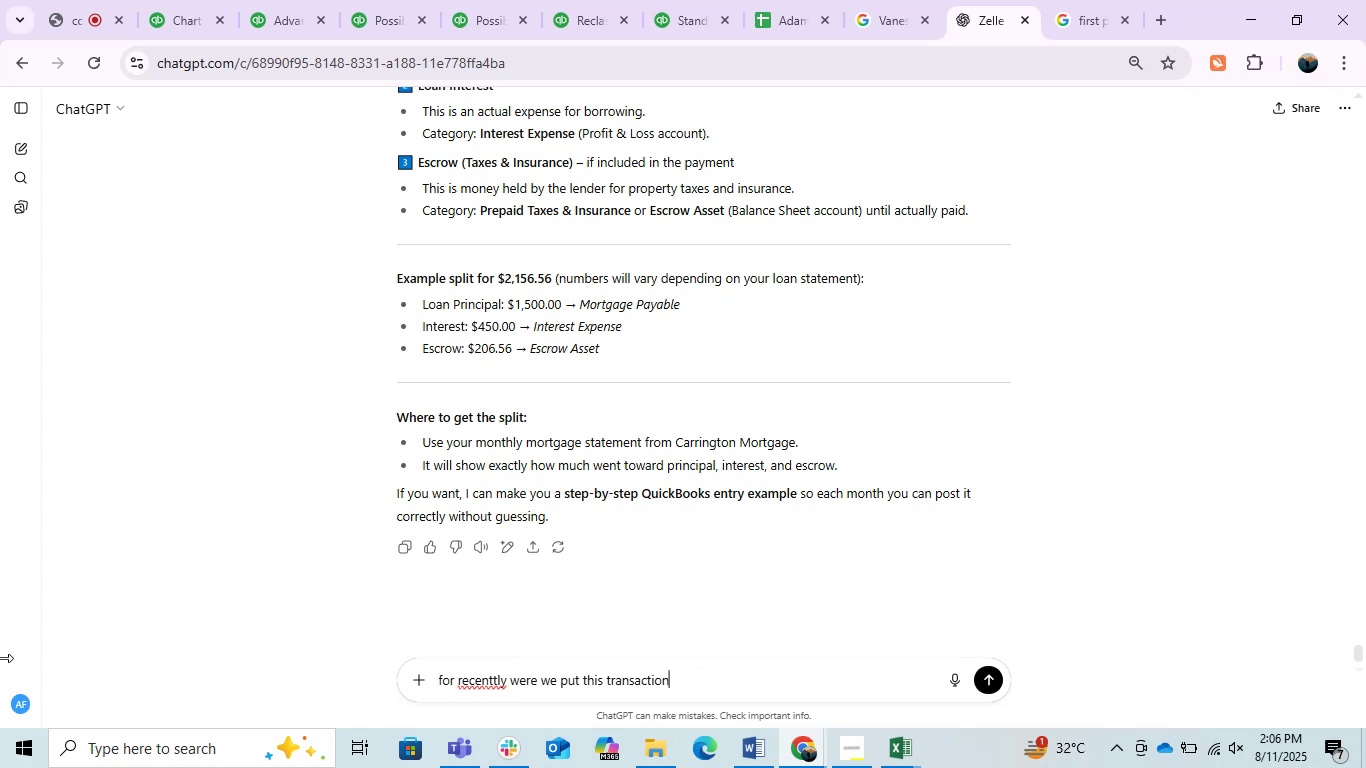 
key(Enter)
 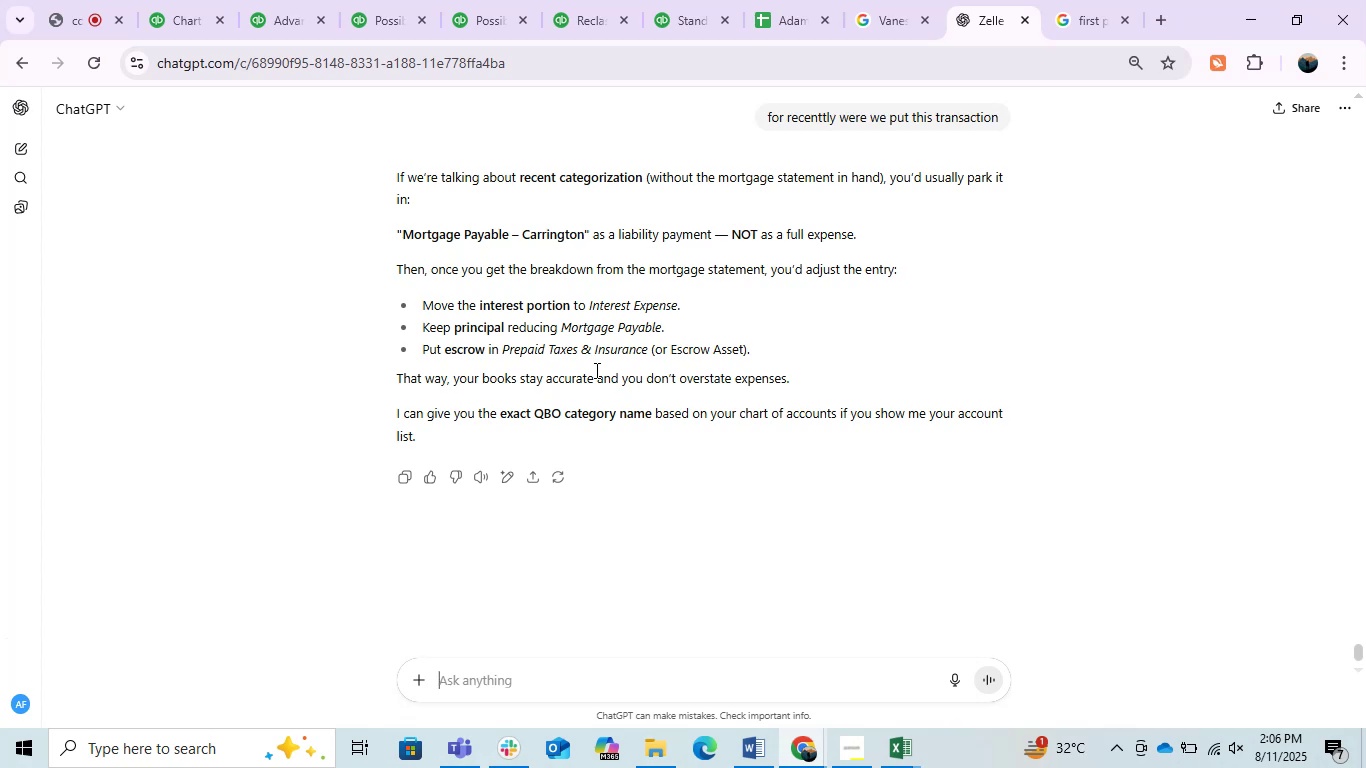 
wait(15.17)
 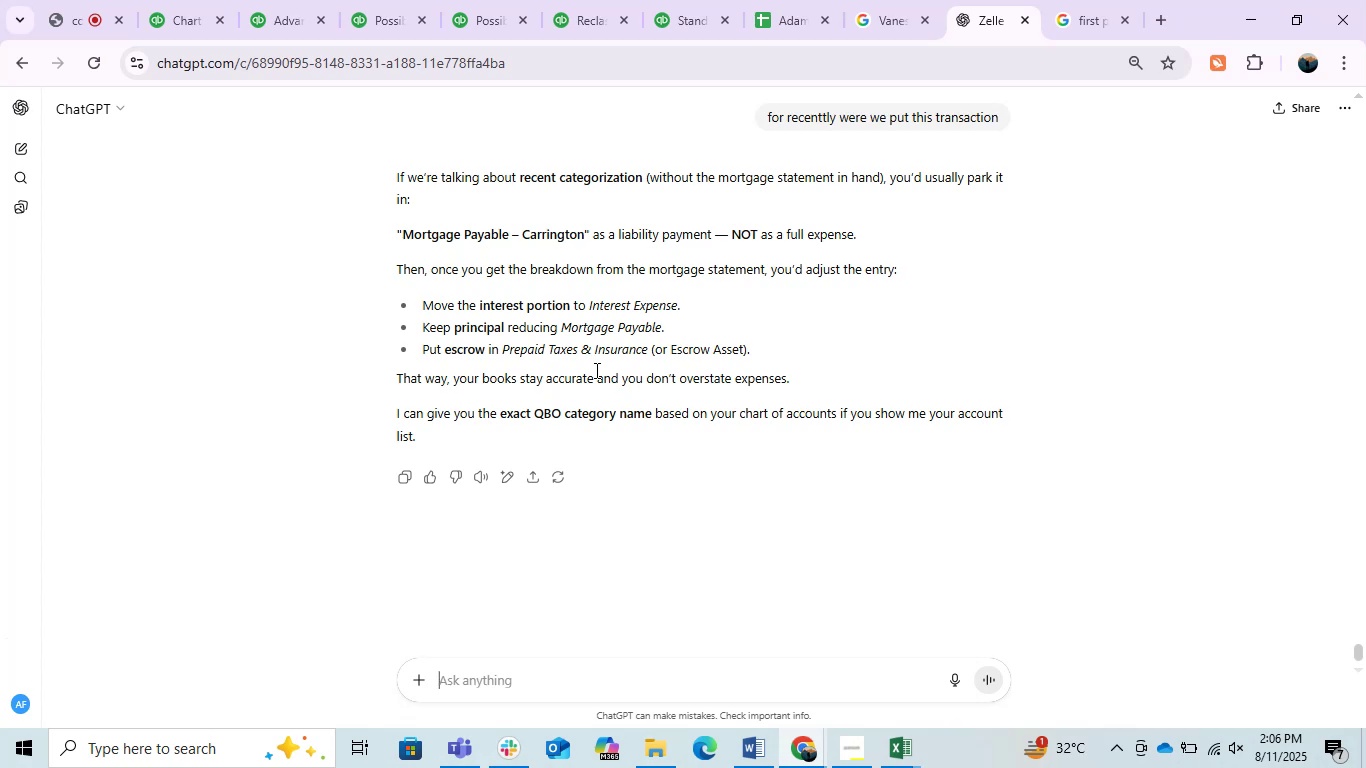 
left_click([473, 685])
 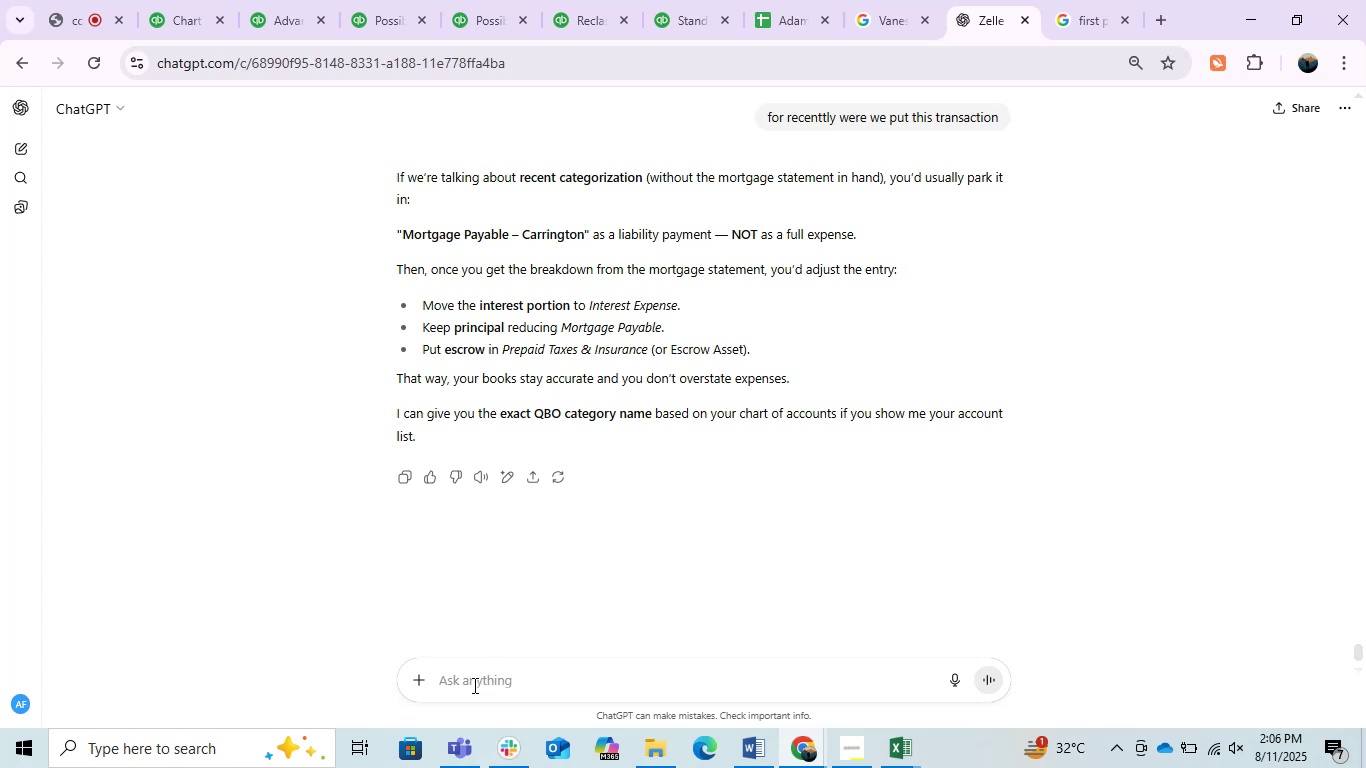 
type(cam)
key(Backspace)
type(n i put thjis balance sheet in la)
key(Backspace)
type(iabilite)
key(Backspace)
type(u)
key(Backspace)
type(ies)
 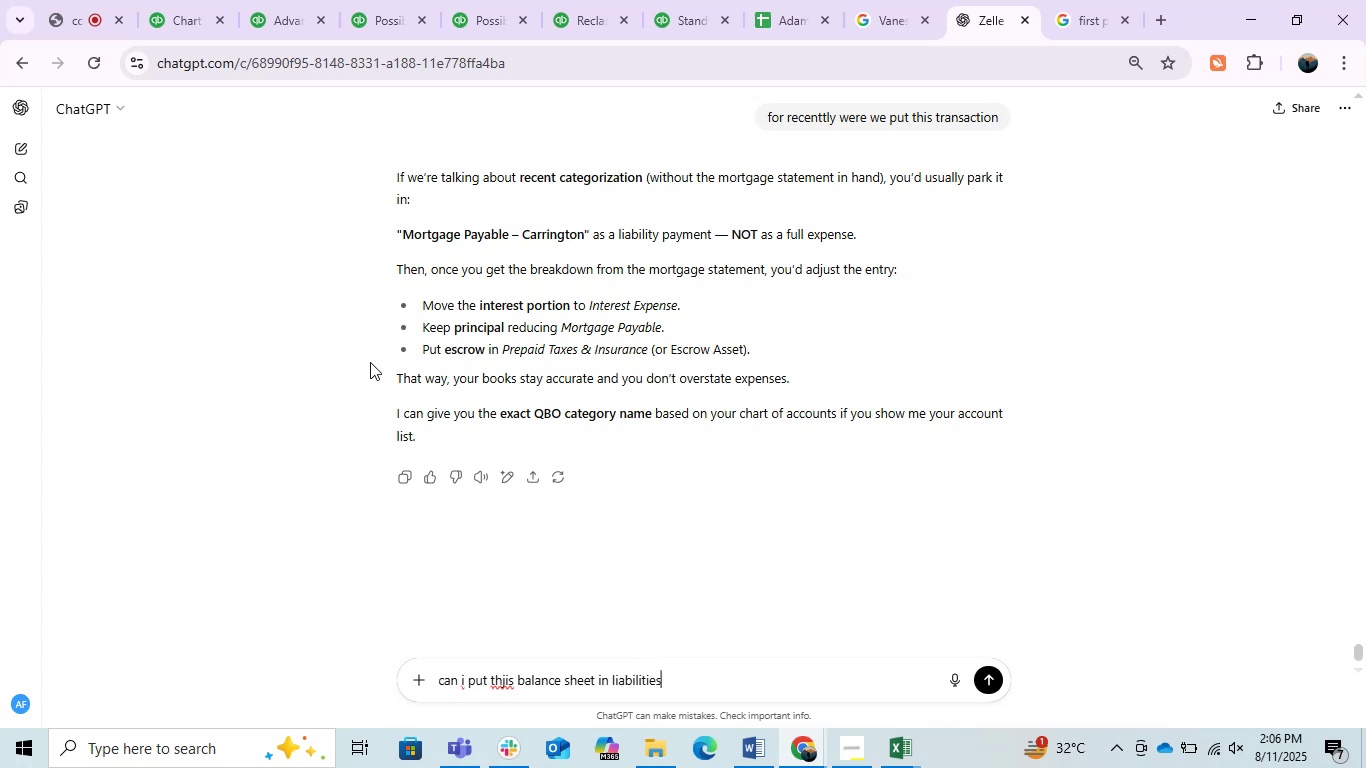 
key(Enter)
 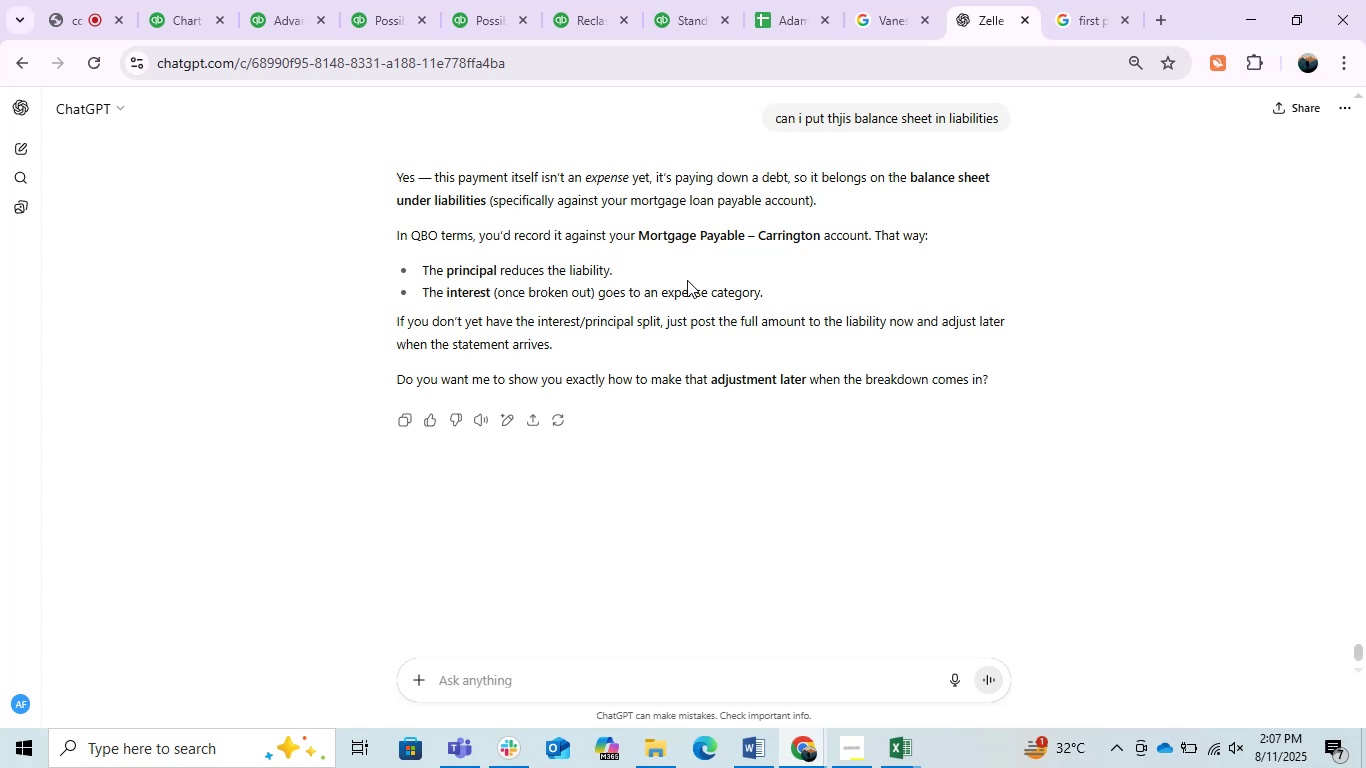 
wait(31.25)
 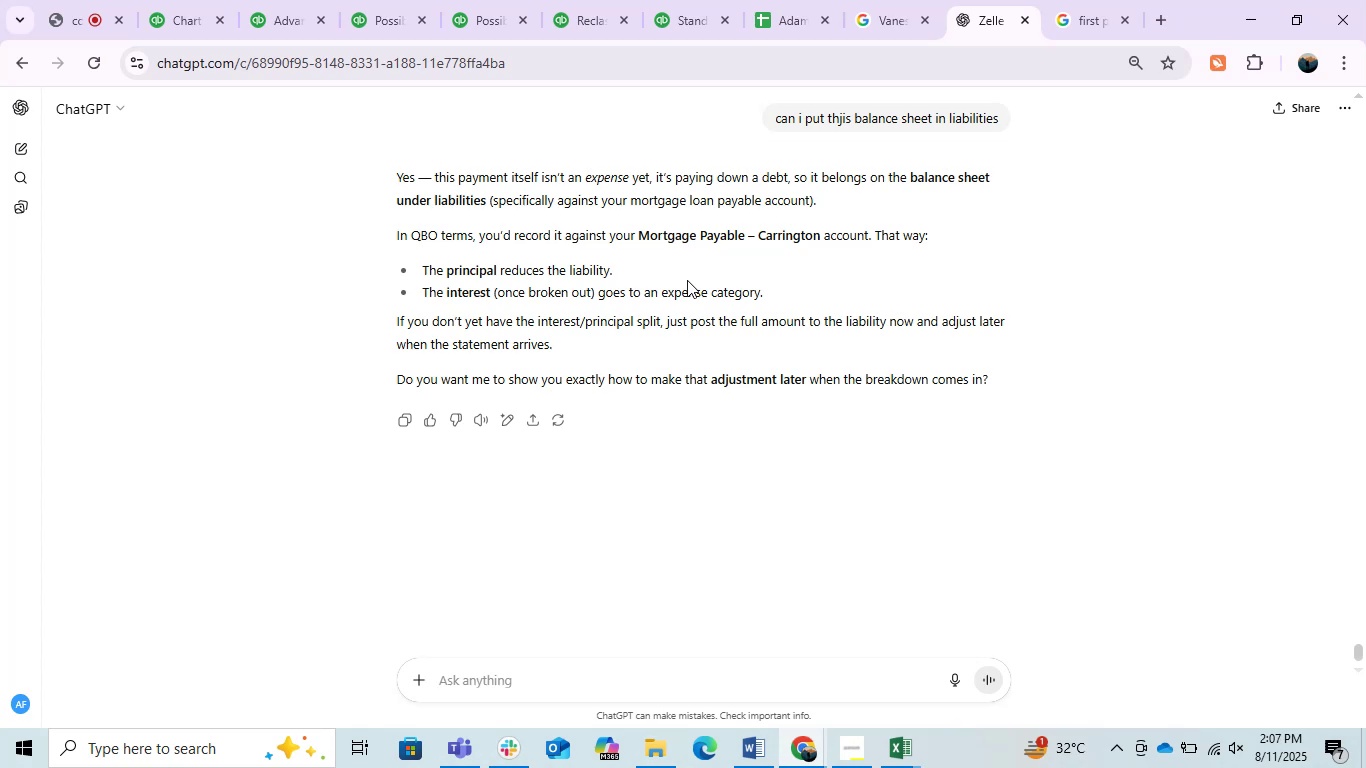 
left_click([408, 0])
 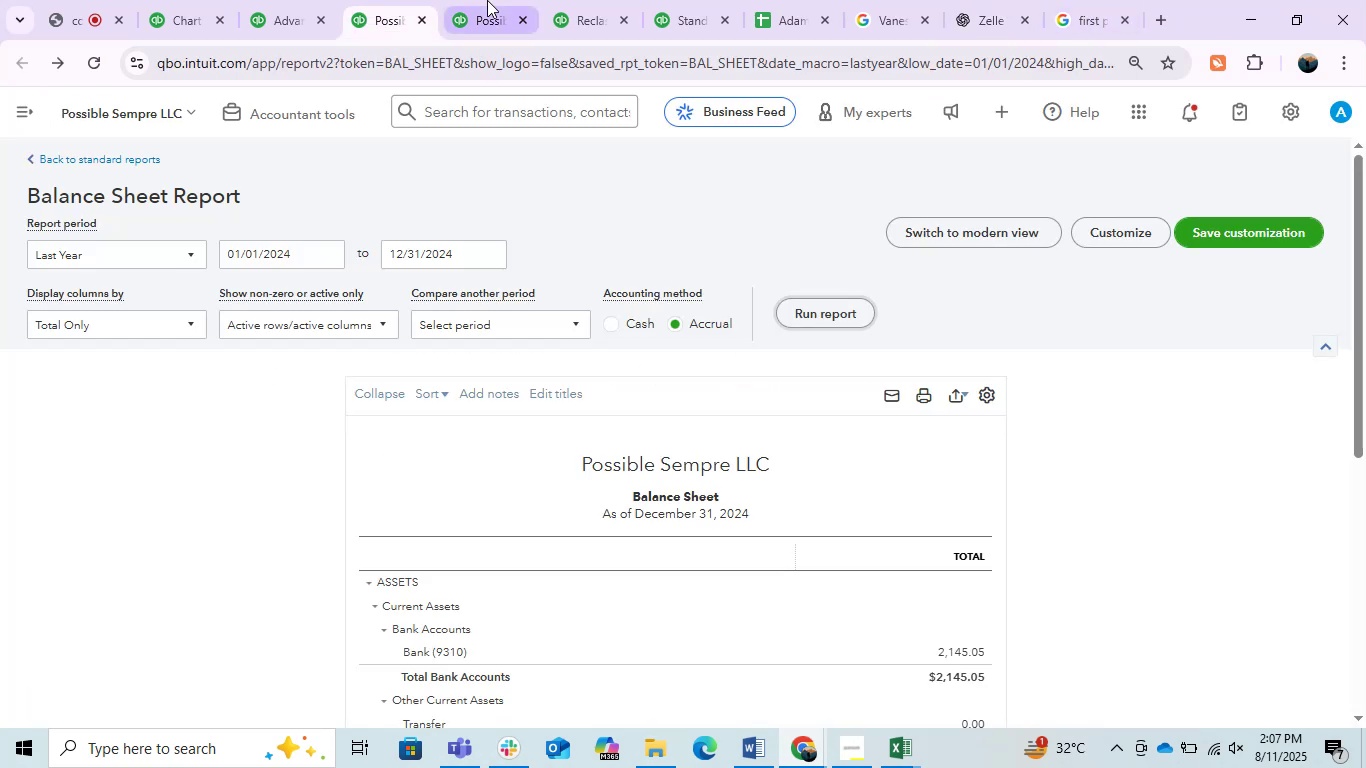 
double_click([487, 0])
 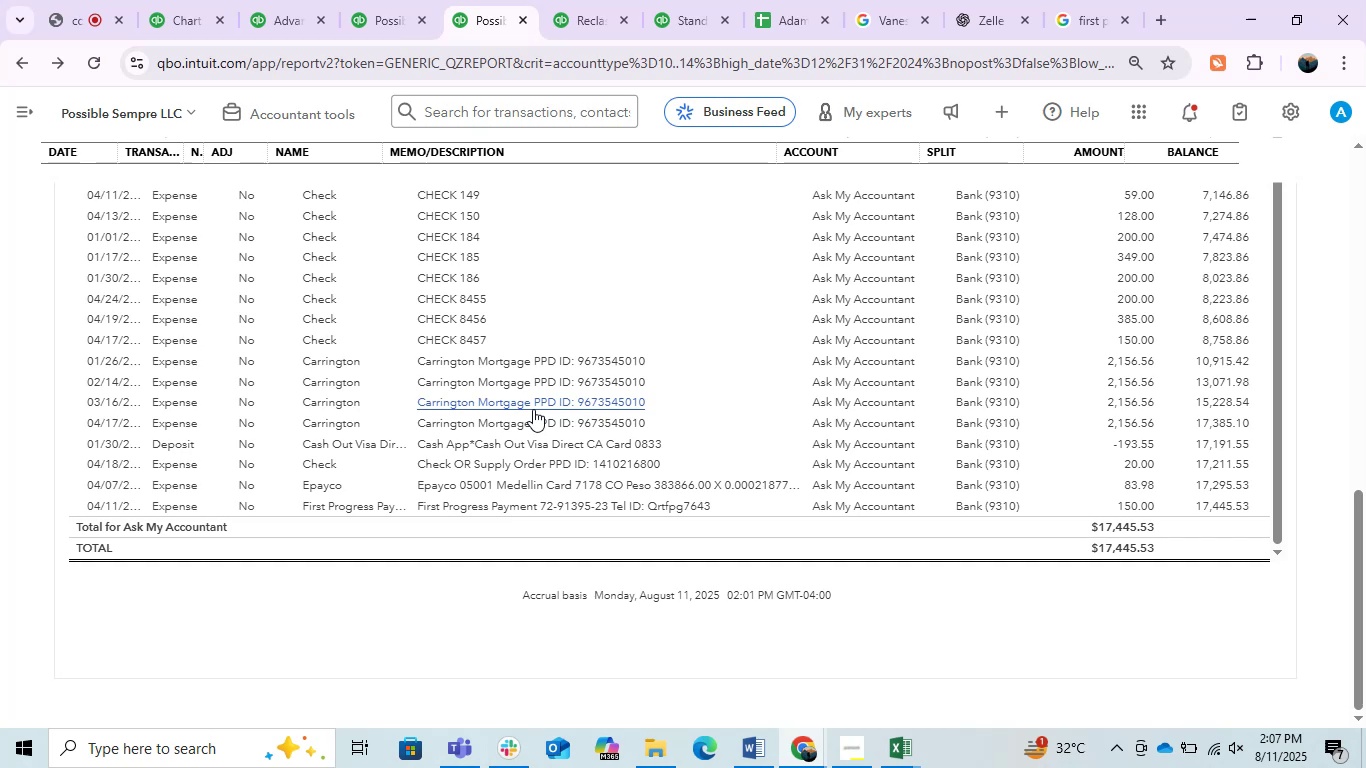 
wait(12.62)
 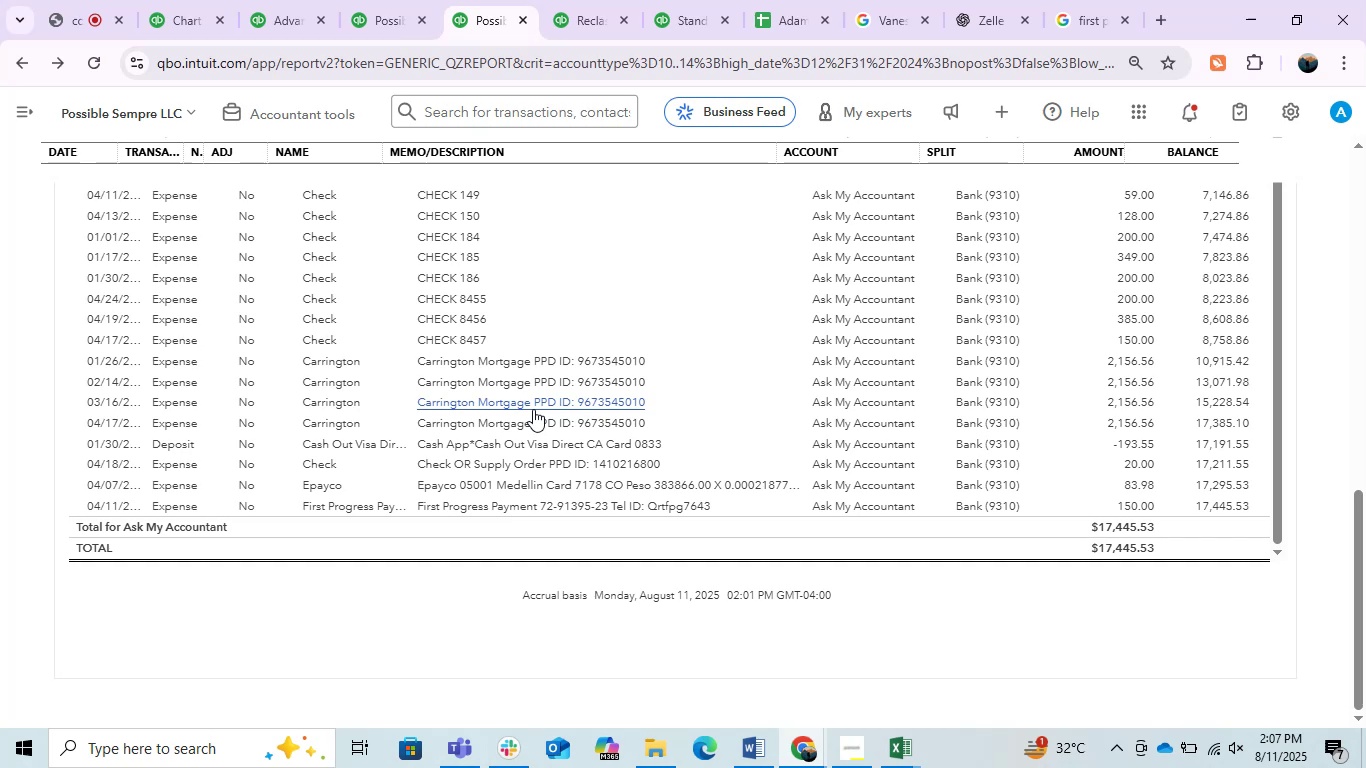 
left_click([956, 0])
 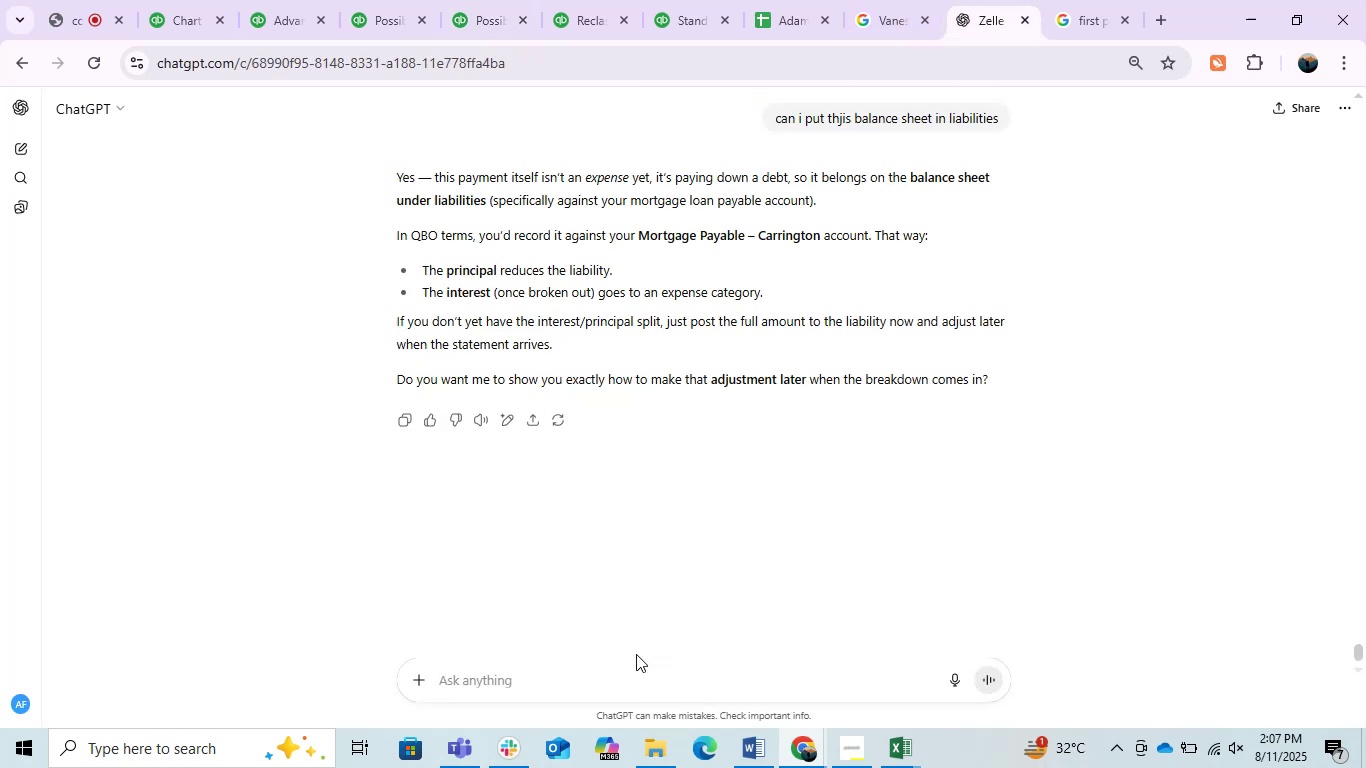 
type(can i  ake carri)
 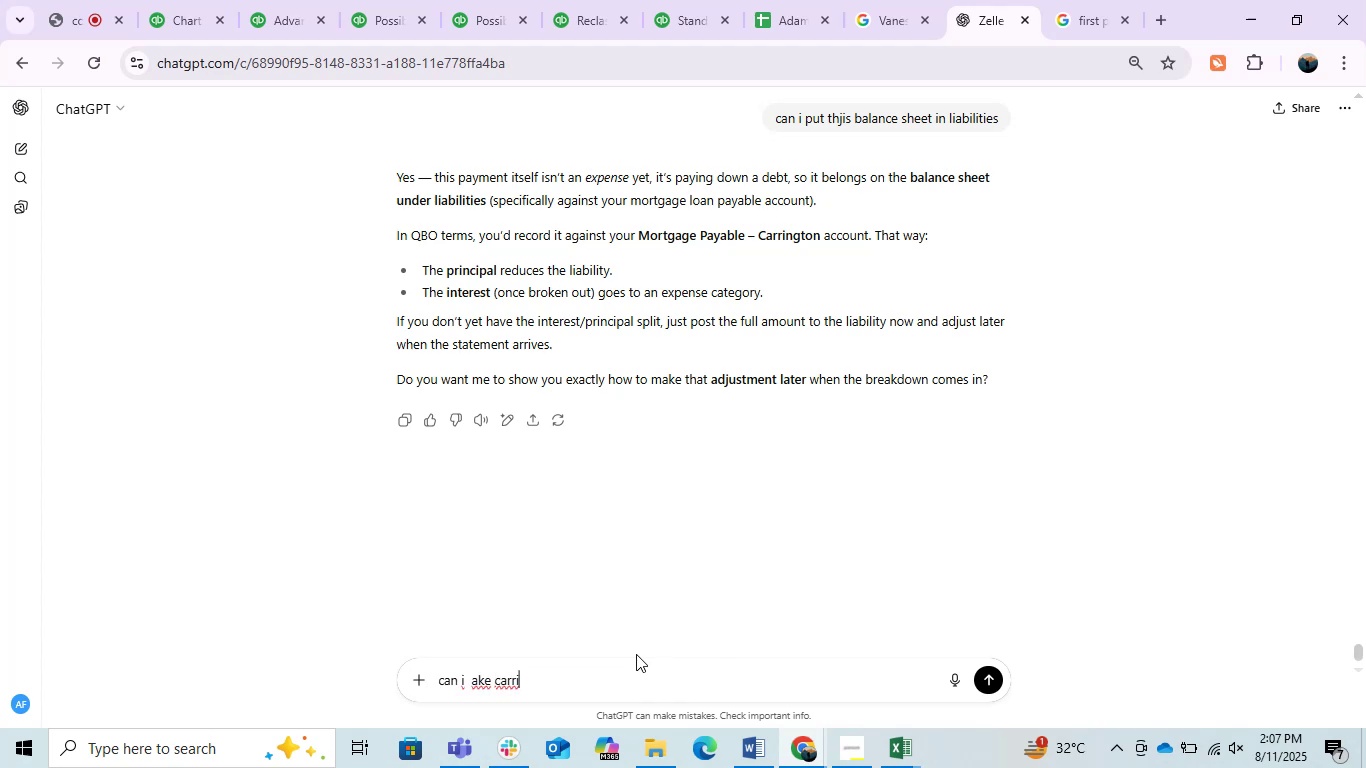 
type(gton loan payable)
 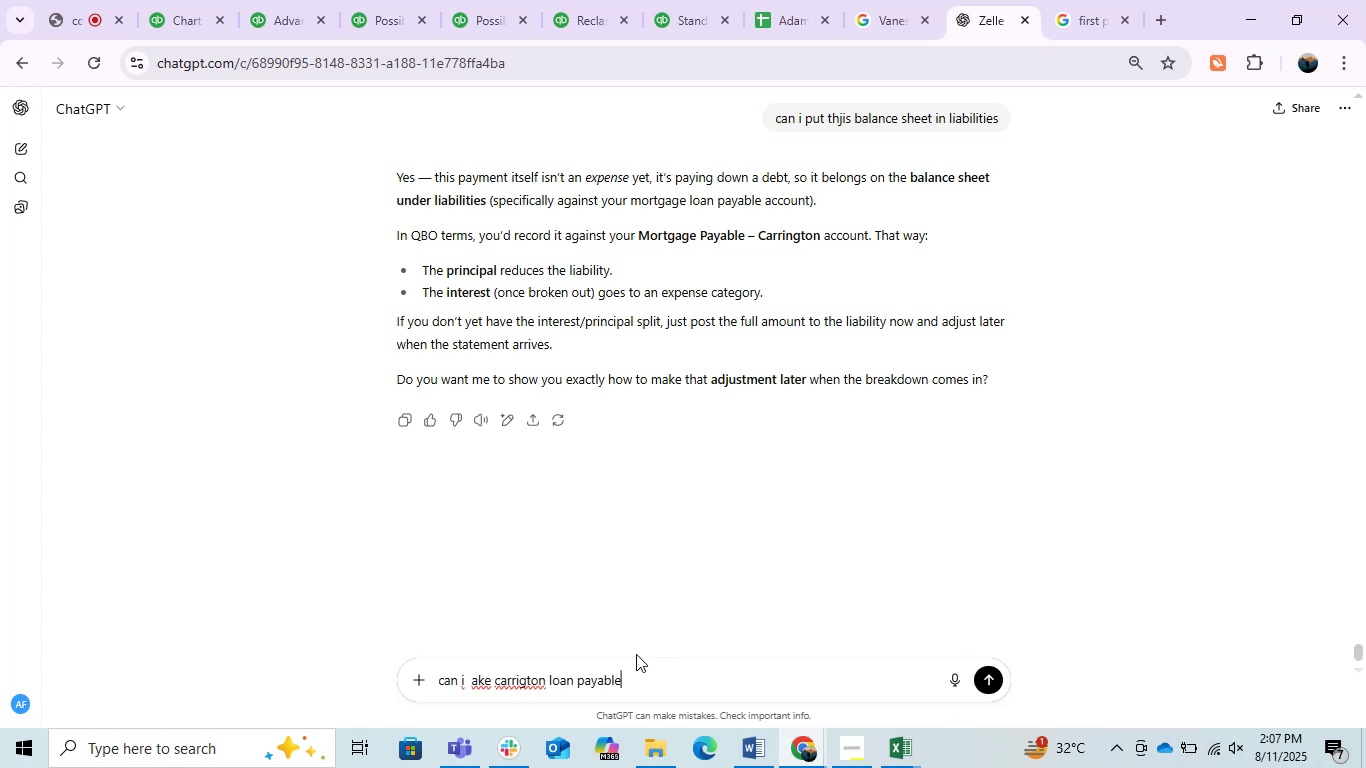 
key(Enter)
 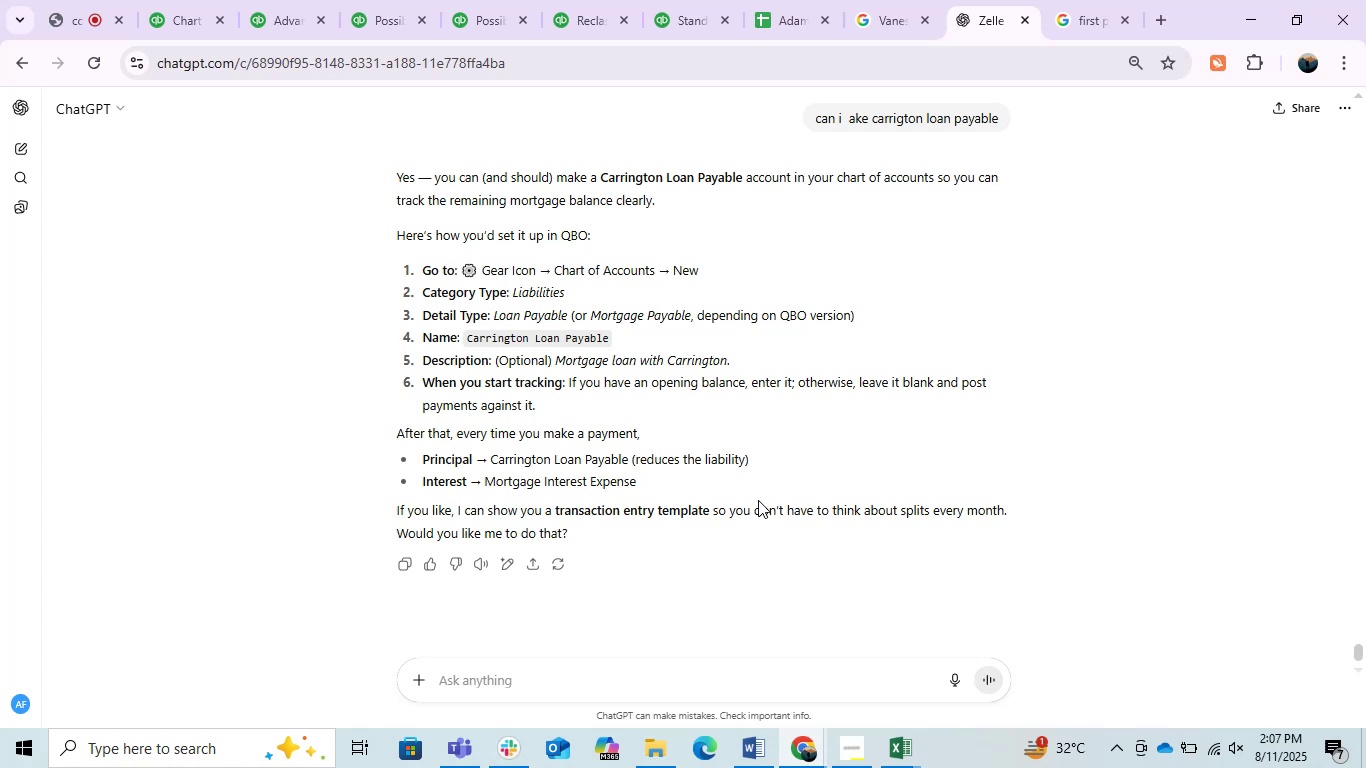 
wait(24.74)
 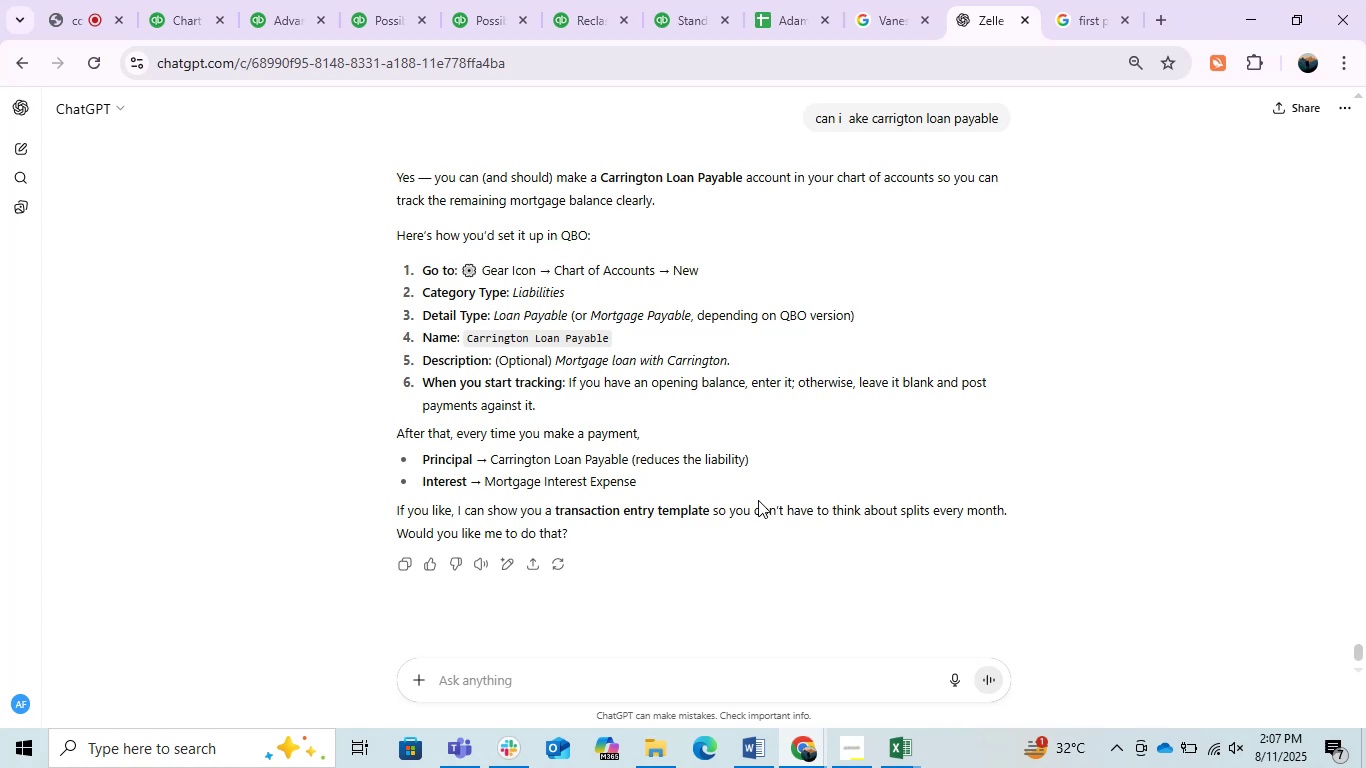 
left_click([635, 673])
 